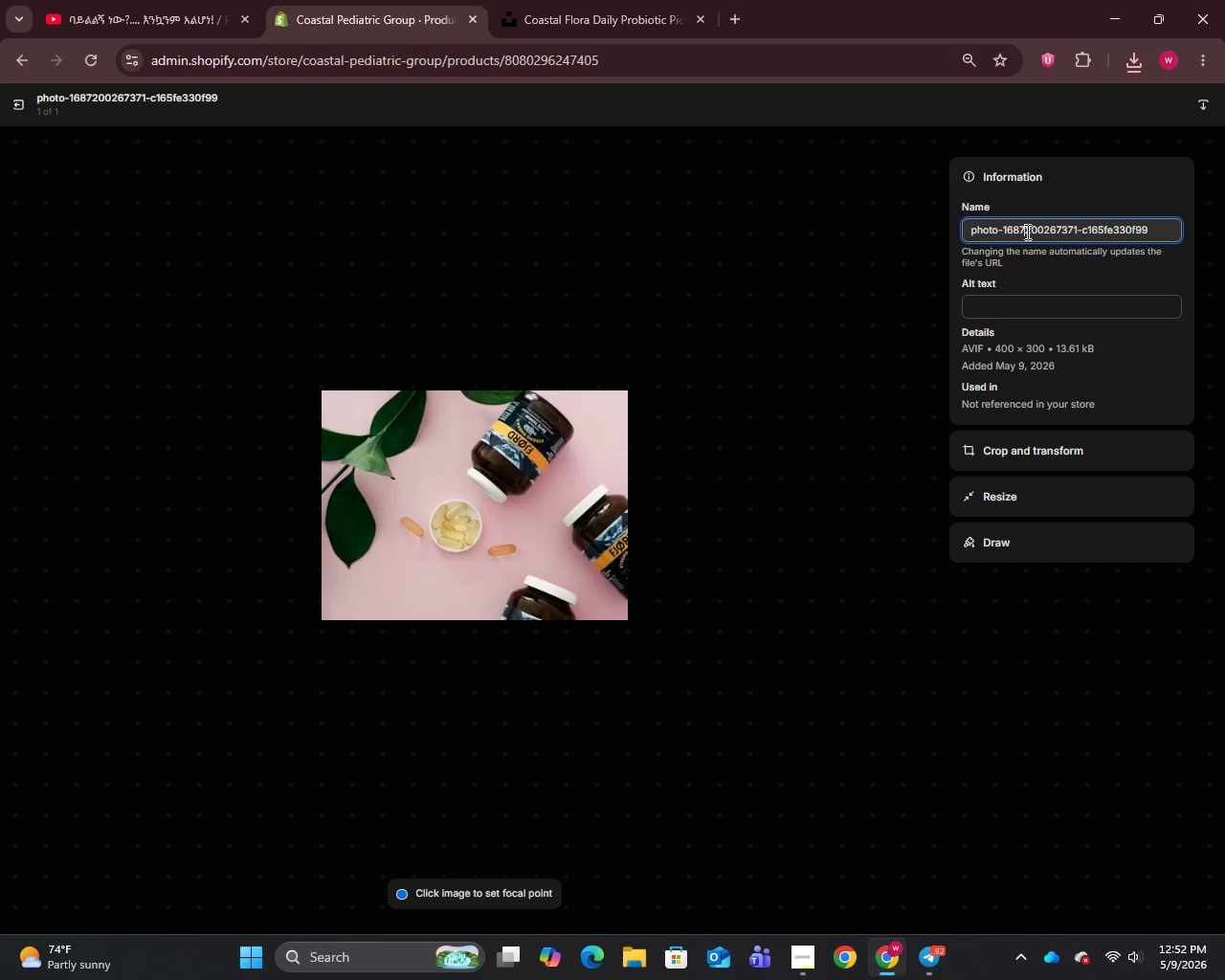 
key(Control+A)
 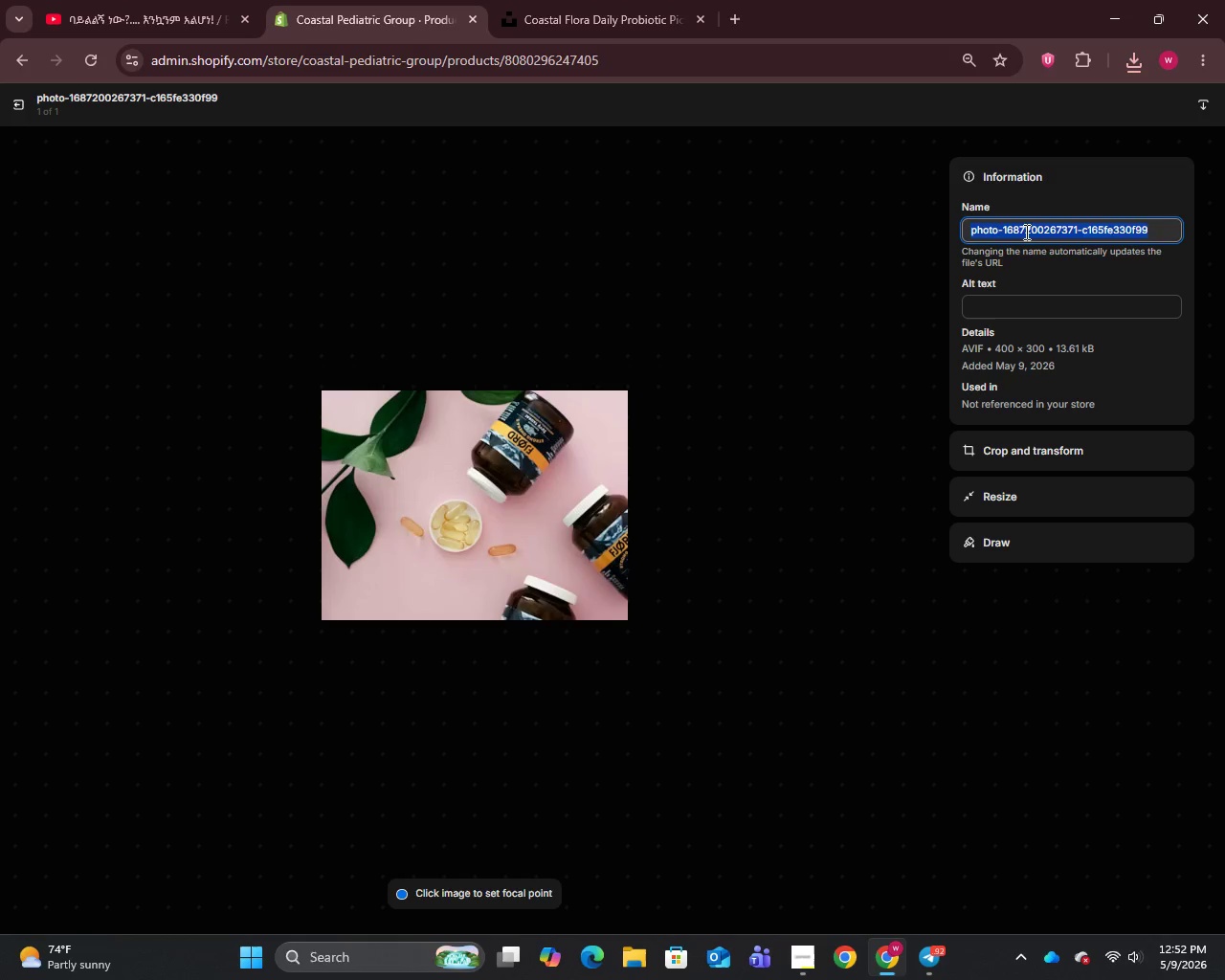 
key(Control+V)
 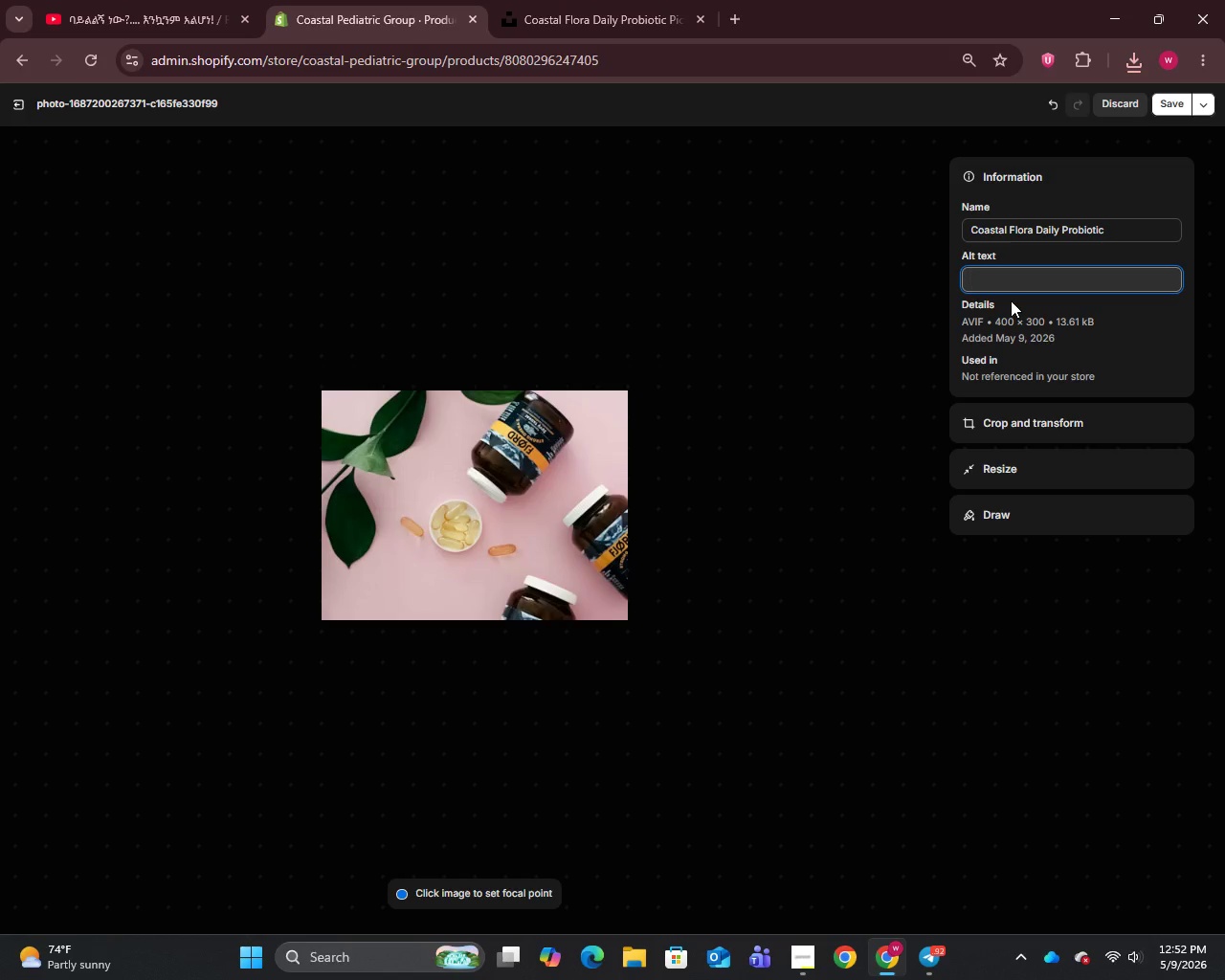 
type(Coastal Flora Daily probiotic high-bioavailability liquid supplement for children by Costal Pediatric Group)
 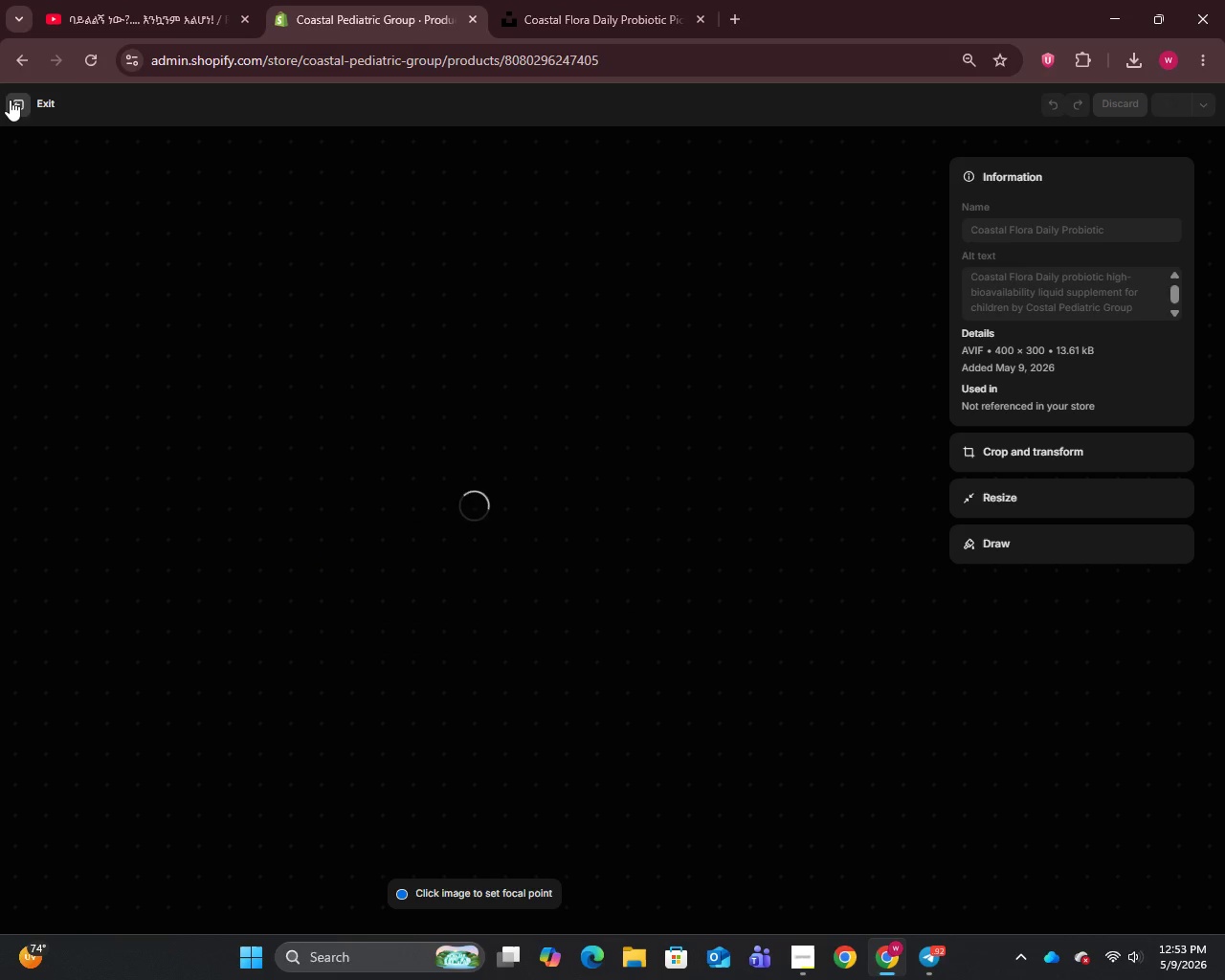 
wait(10.83)
 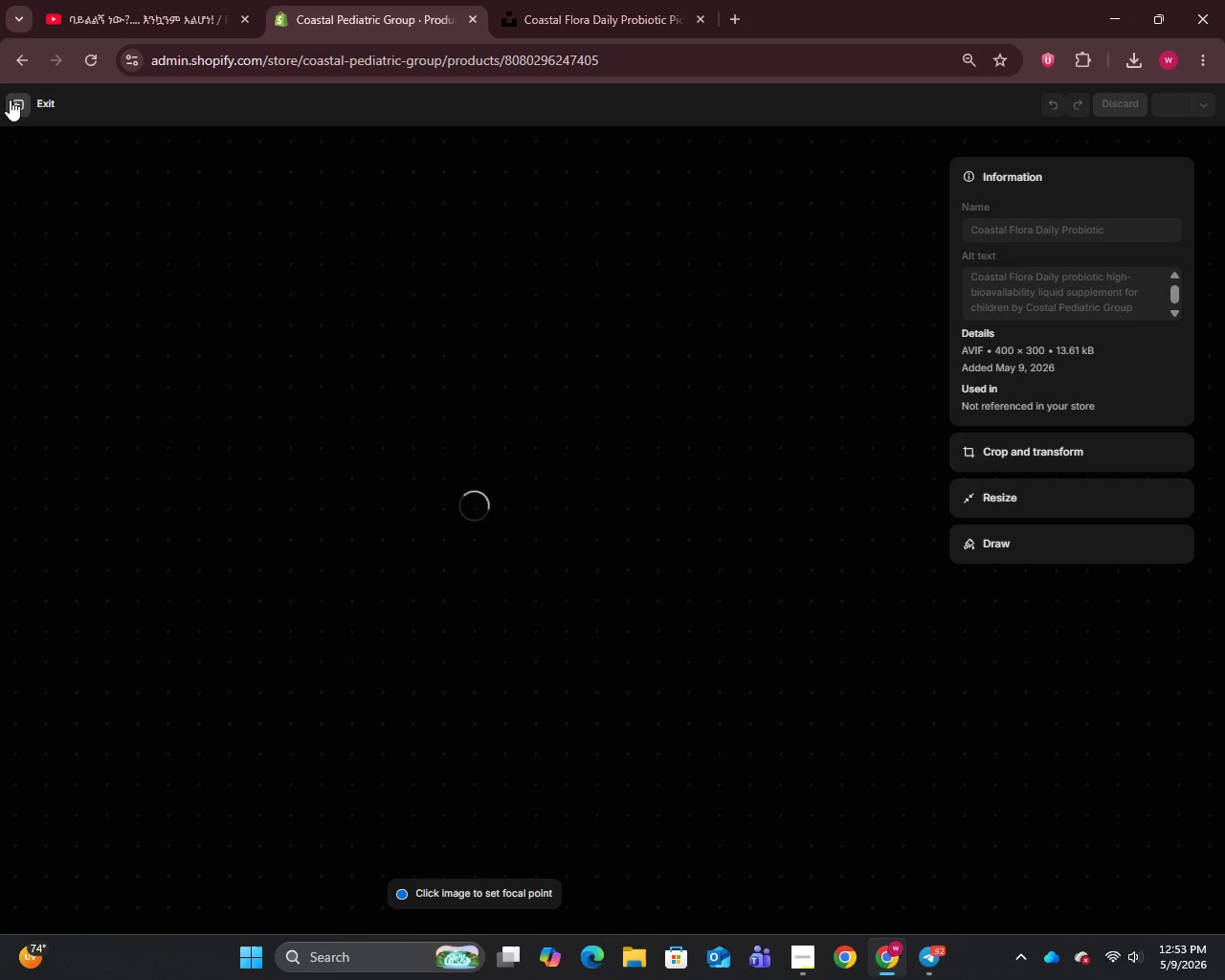 
left_click([21, 109])
 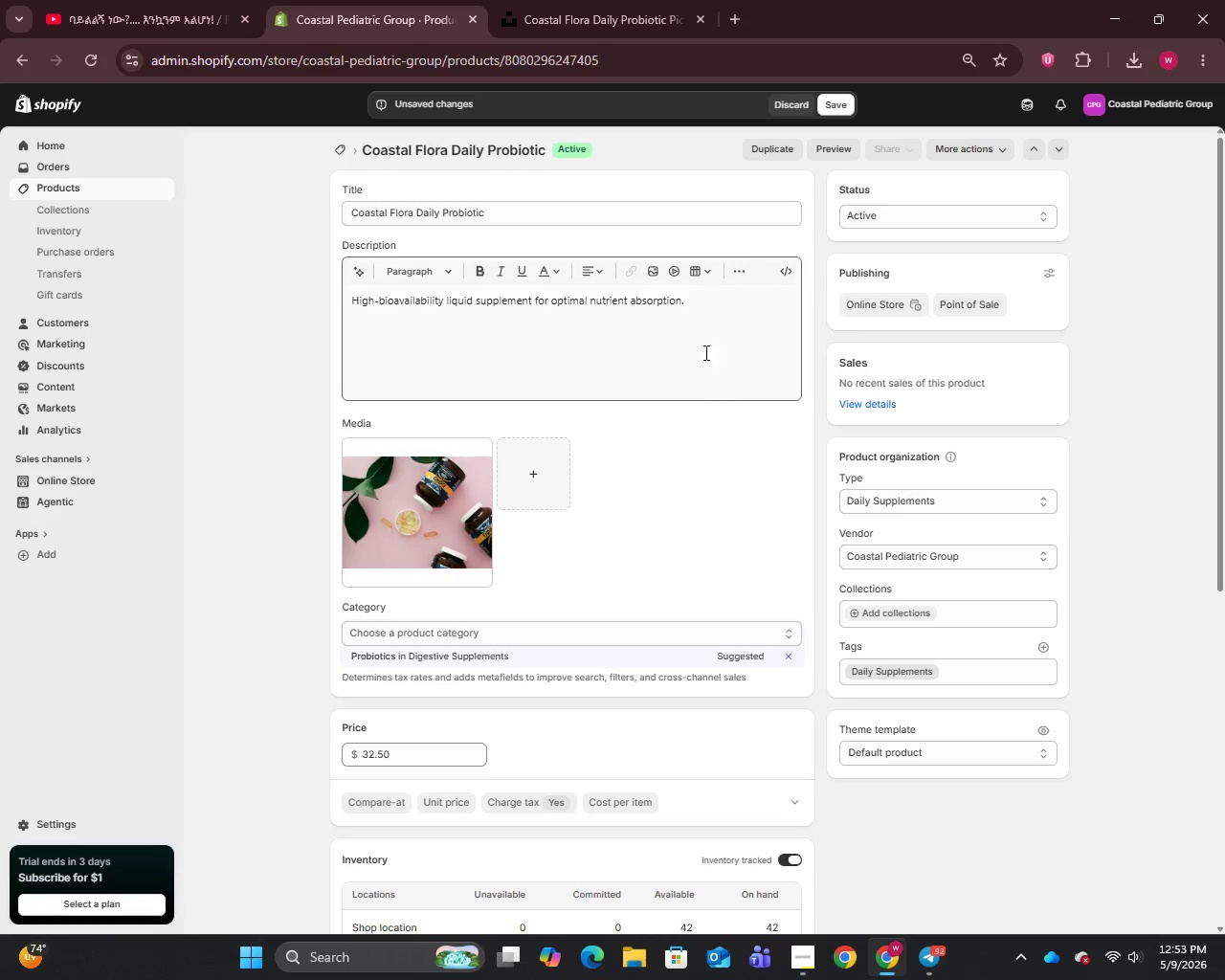 
scroll: coordinate [547, 491], scroll_direction: down, amount: 12.0
 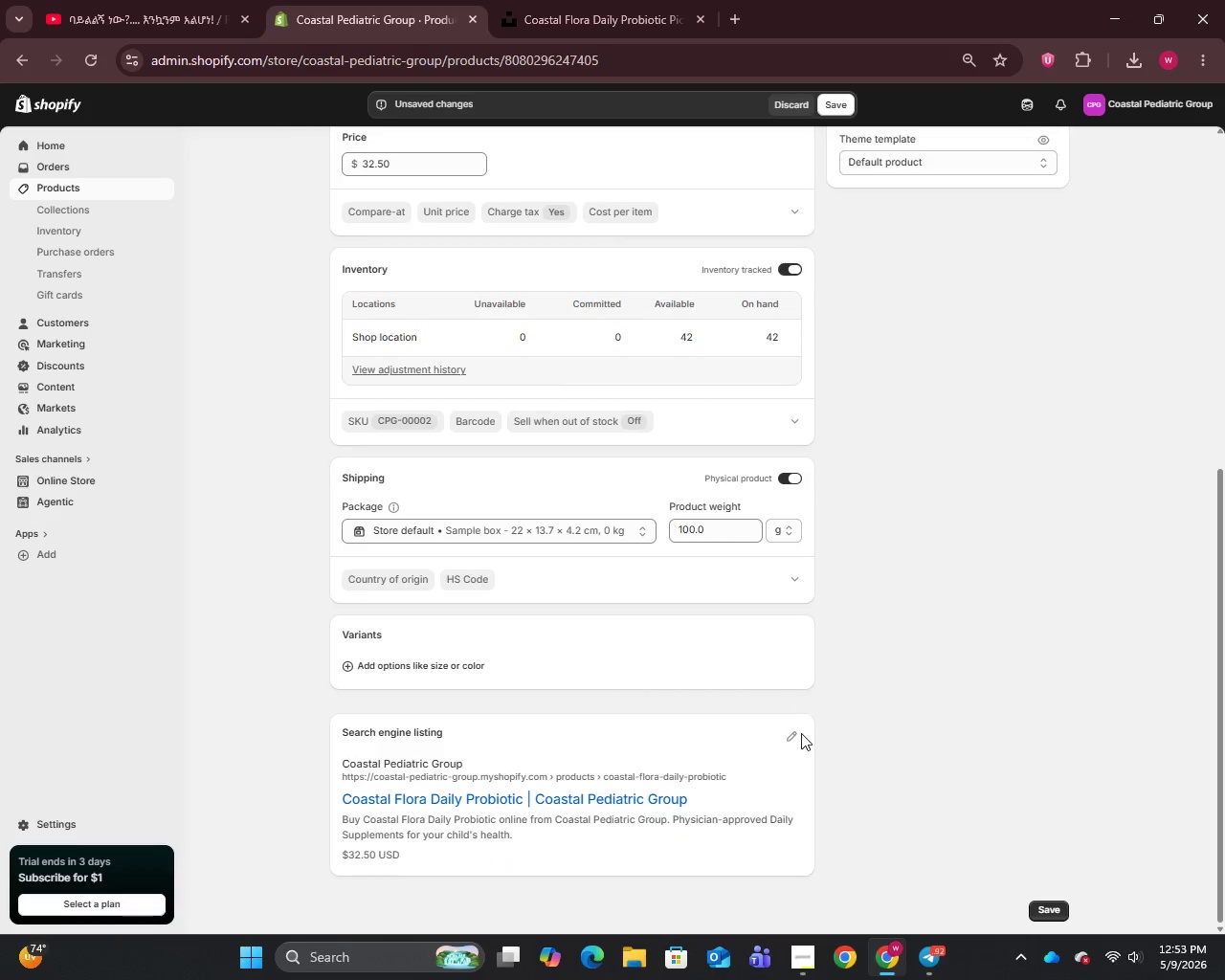 
left_click([797, 735])
 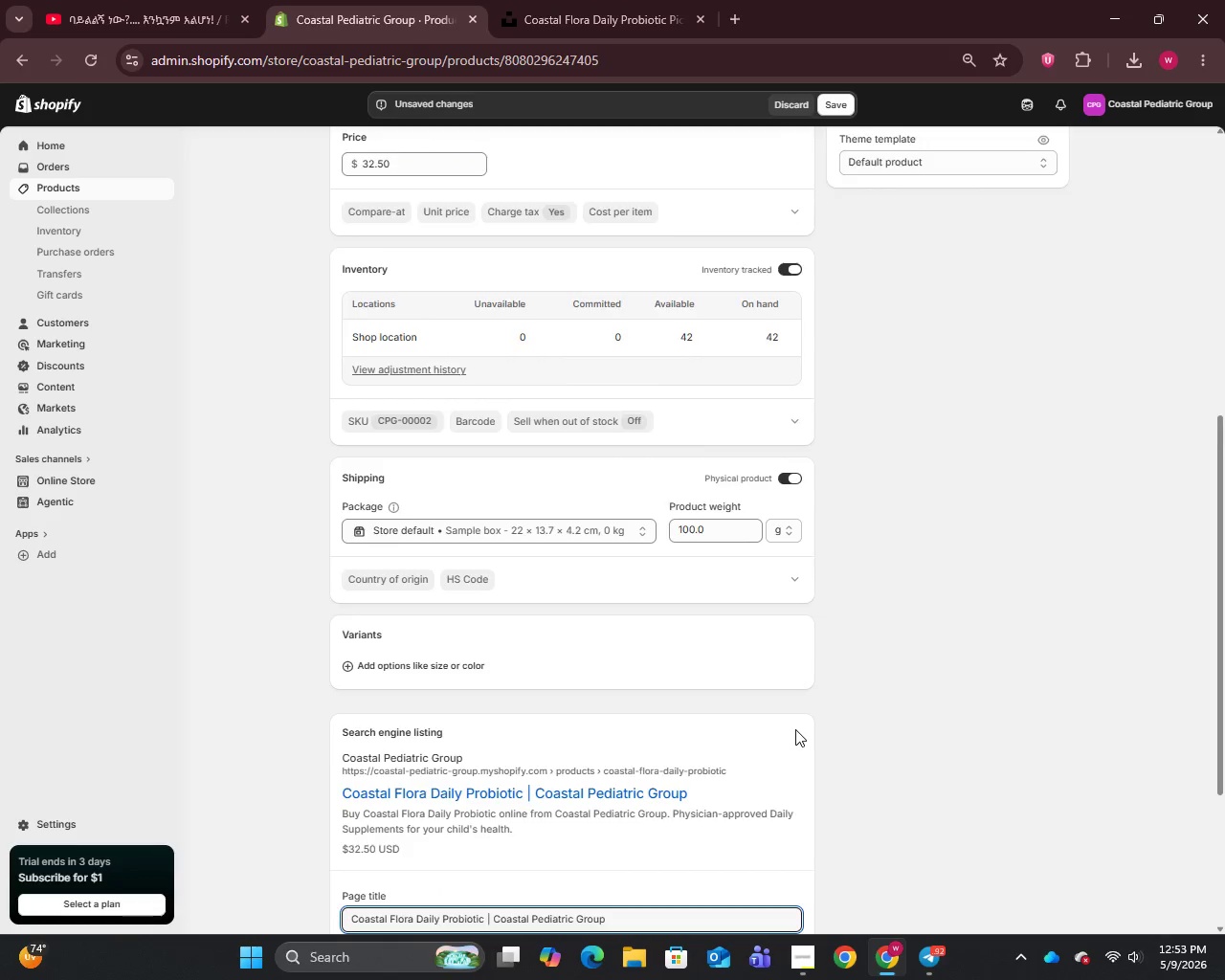 
scroll: coordinate [795, 729], scroll_direction: down, amount: 7.0
 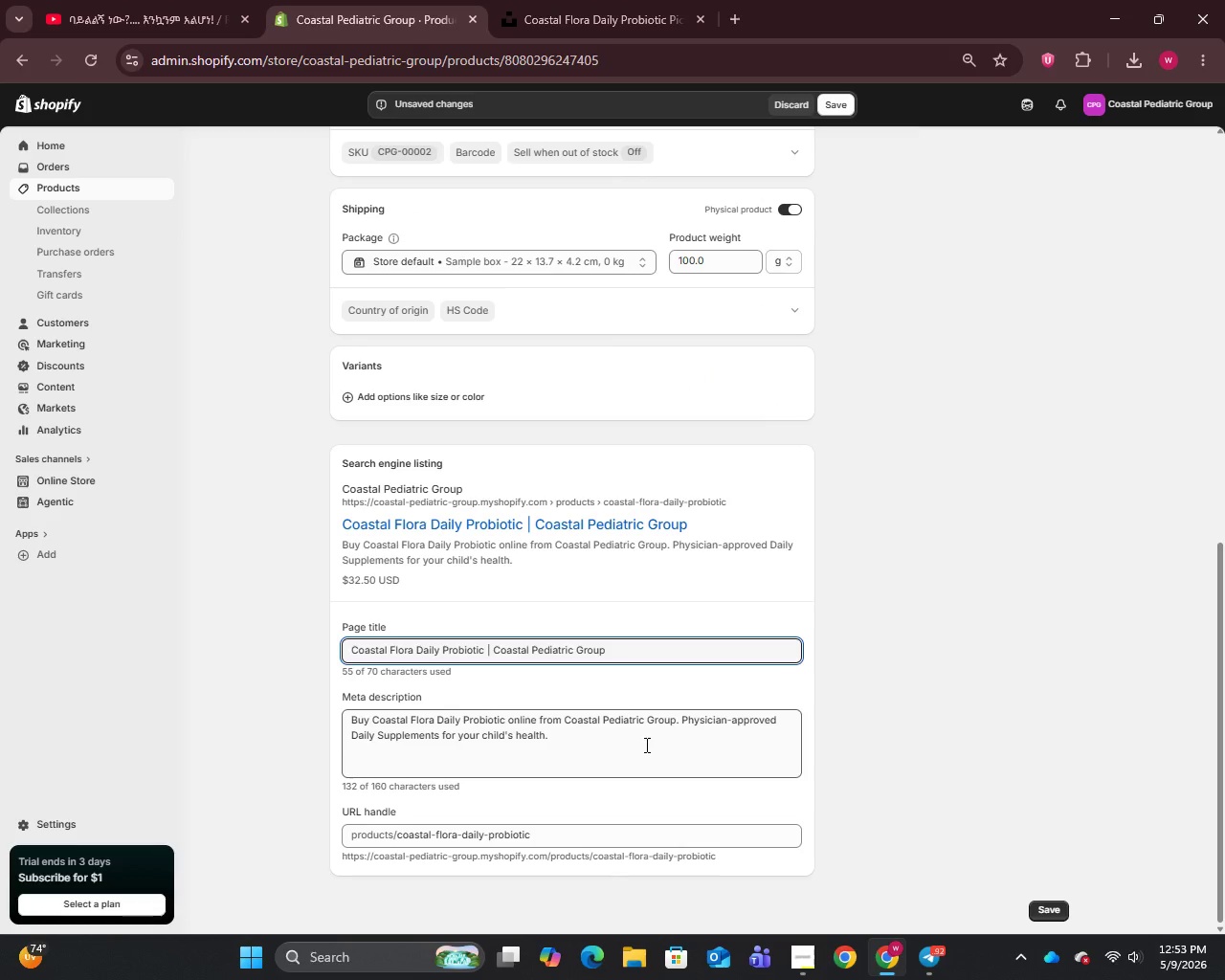 
left_click([645, 745])
 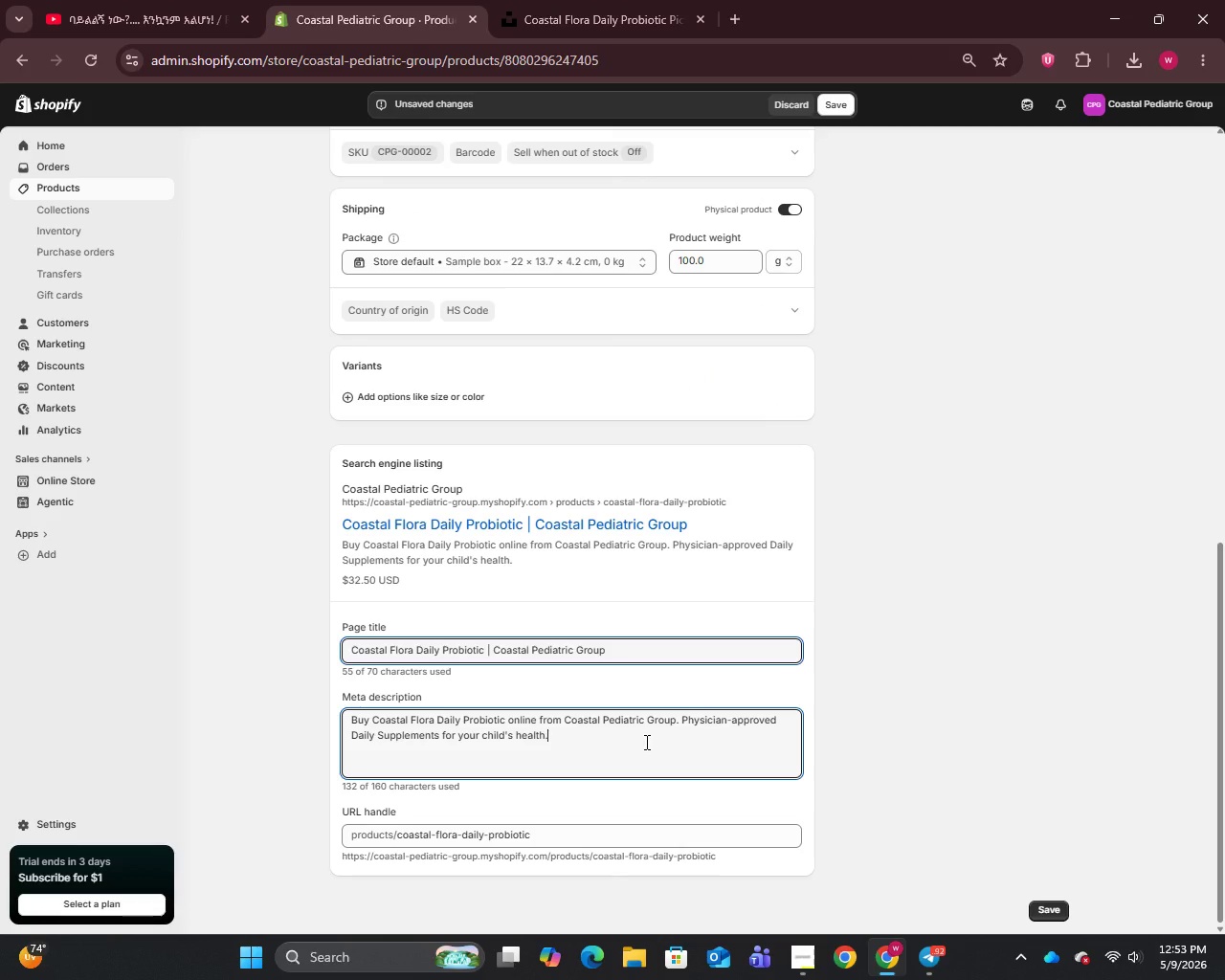 
key(Control+A)
 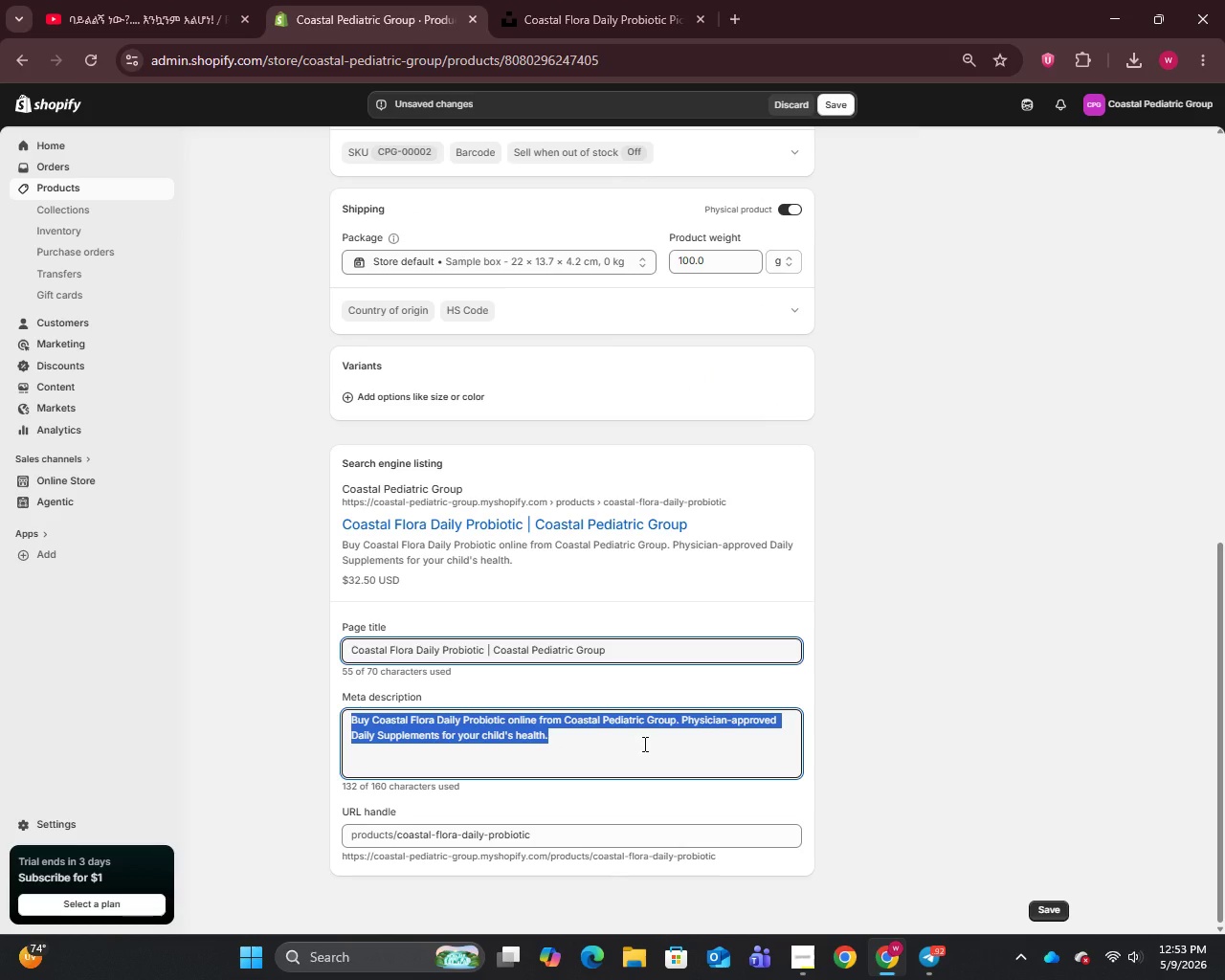 
type(Physical)
key(Backspace)
key(Backspace)
type(ian for )
 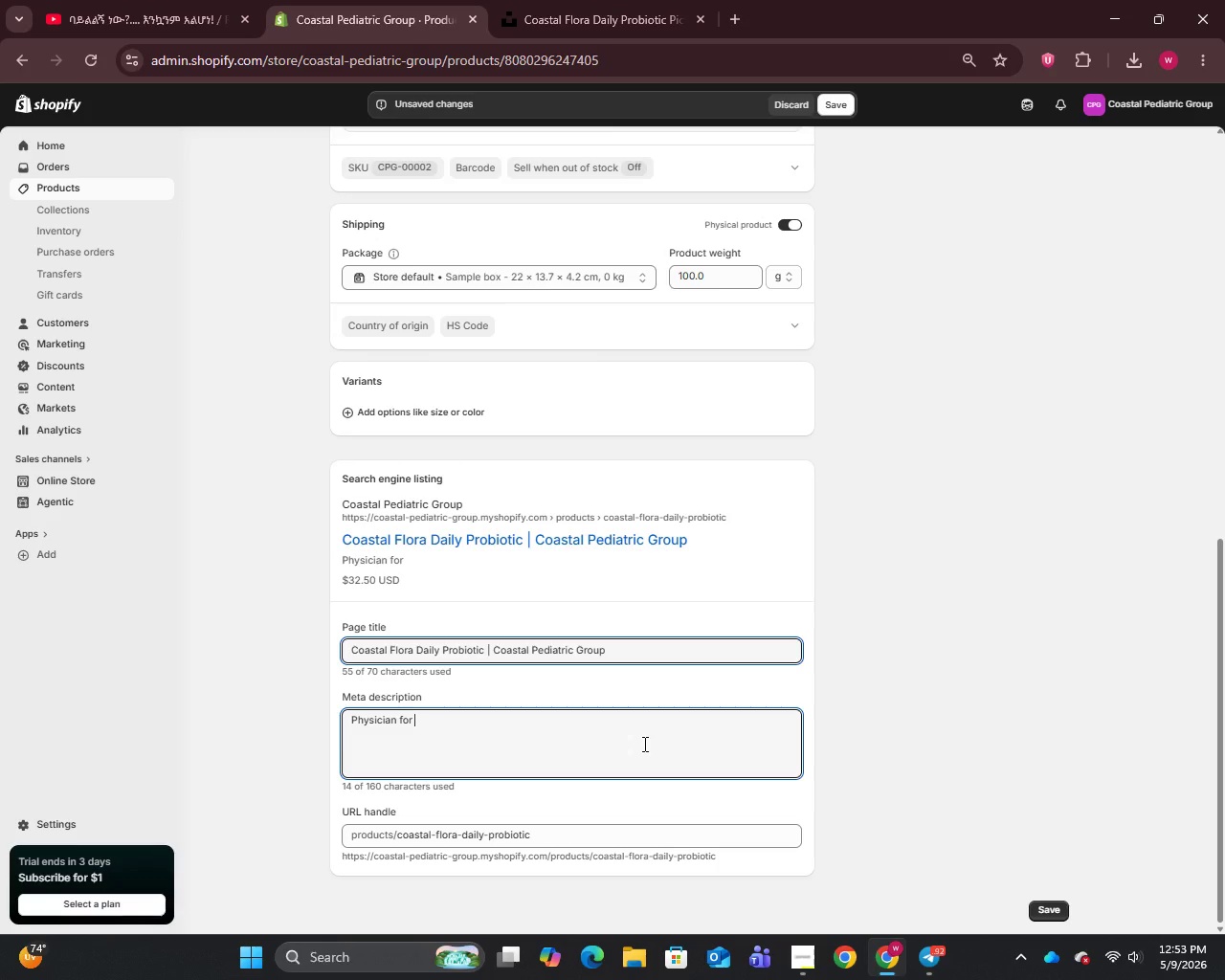 
key(Backspace)
key(Backspace)
key(Backspace)
key(Backspace)
key(Backspace)
type(-approved daily probiotic for kids. High-bioavailability formula for optimal gut health. Order from Coastal Pediatric Group.)
 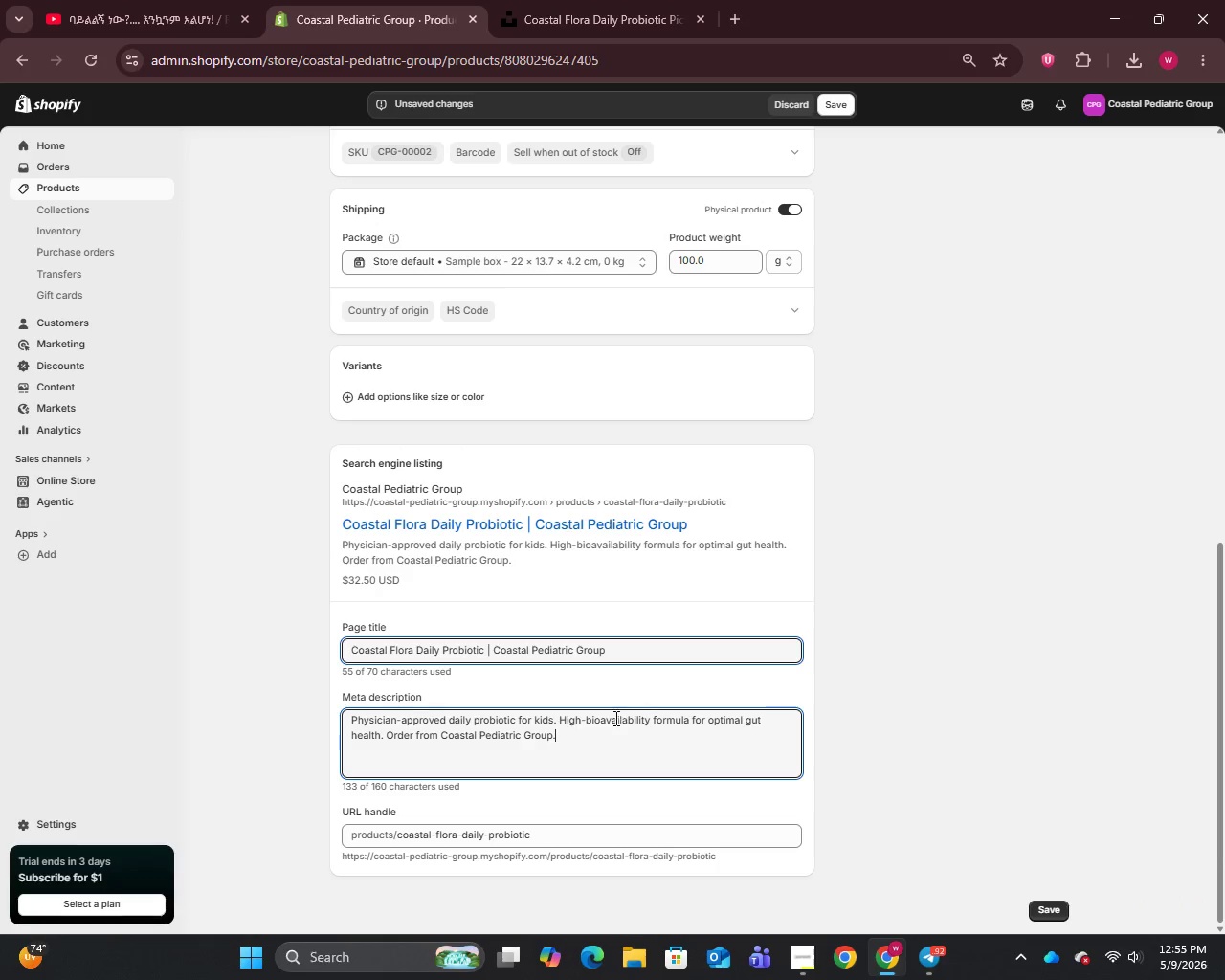 
scroll: coordinate [644, 531], scroll_direction: up, amount: 12.0
 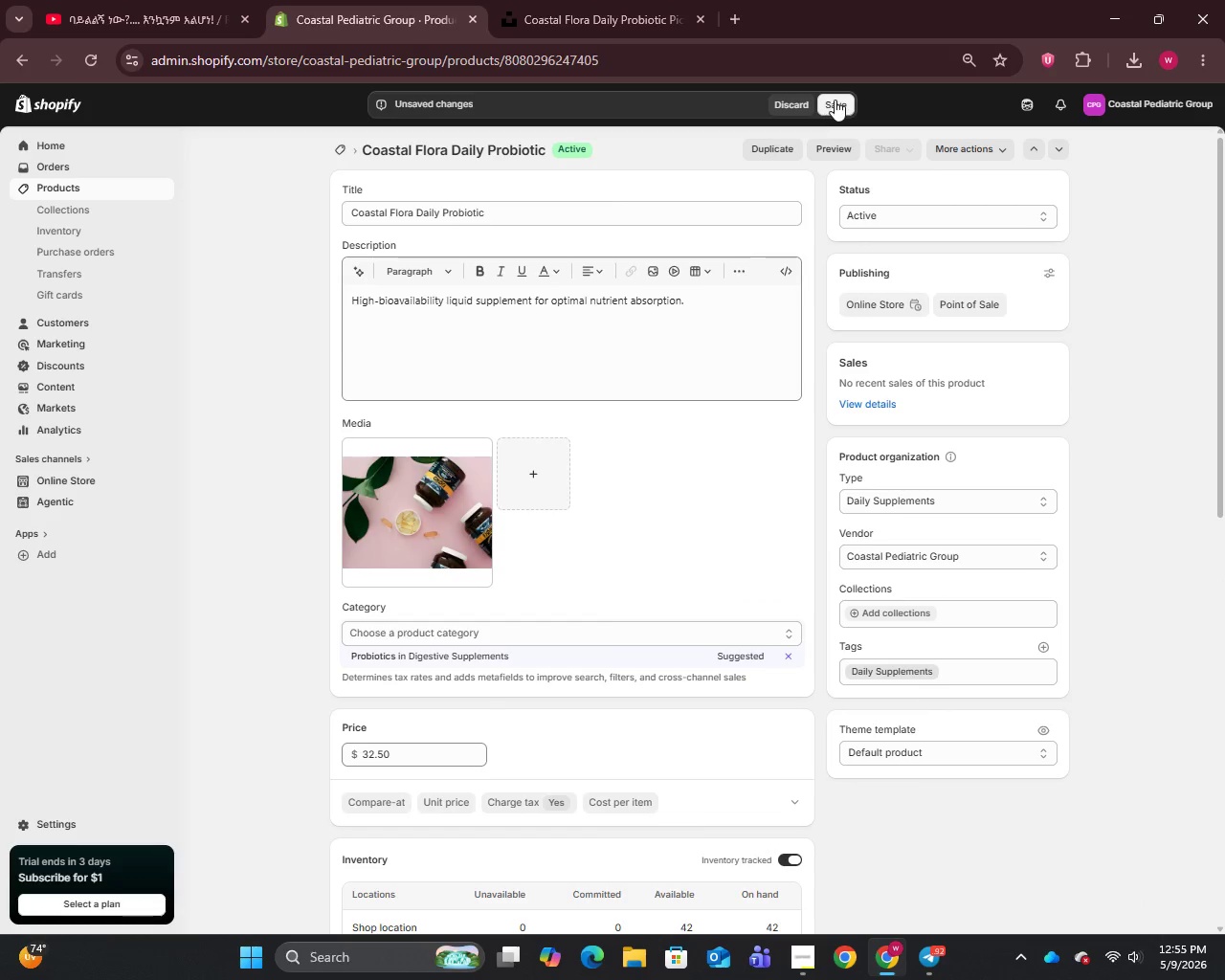 
left_click([835, 100])
 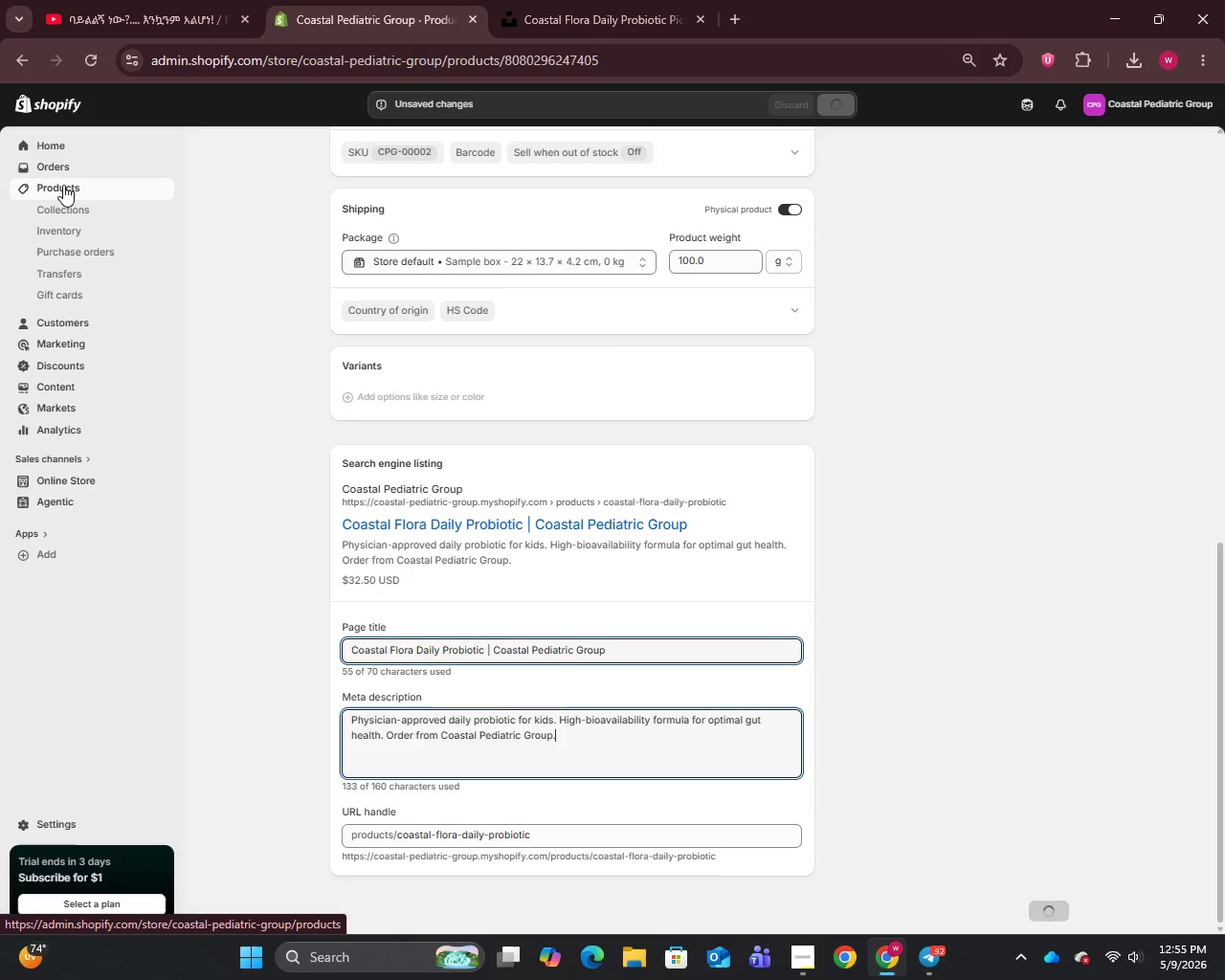 
left_click([63, 185])
 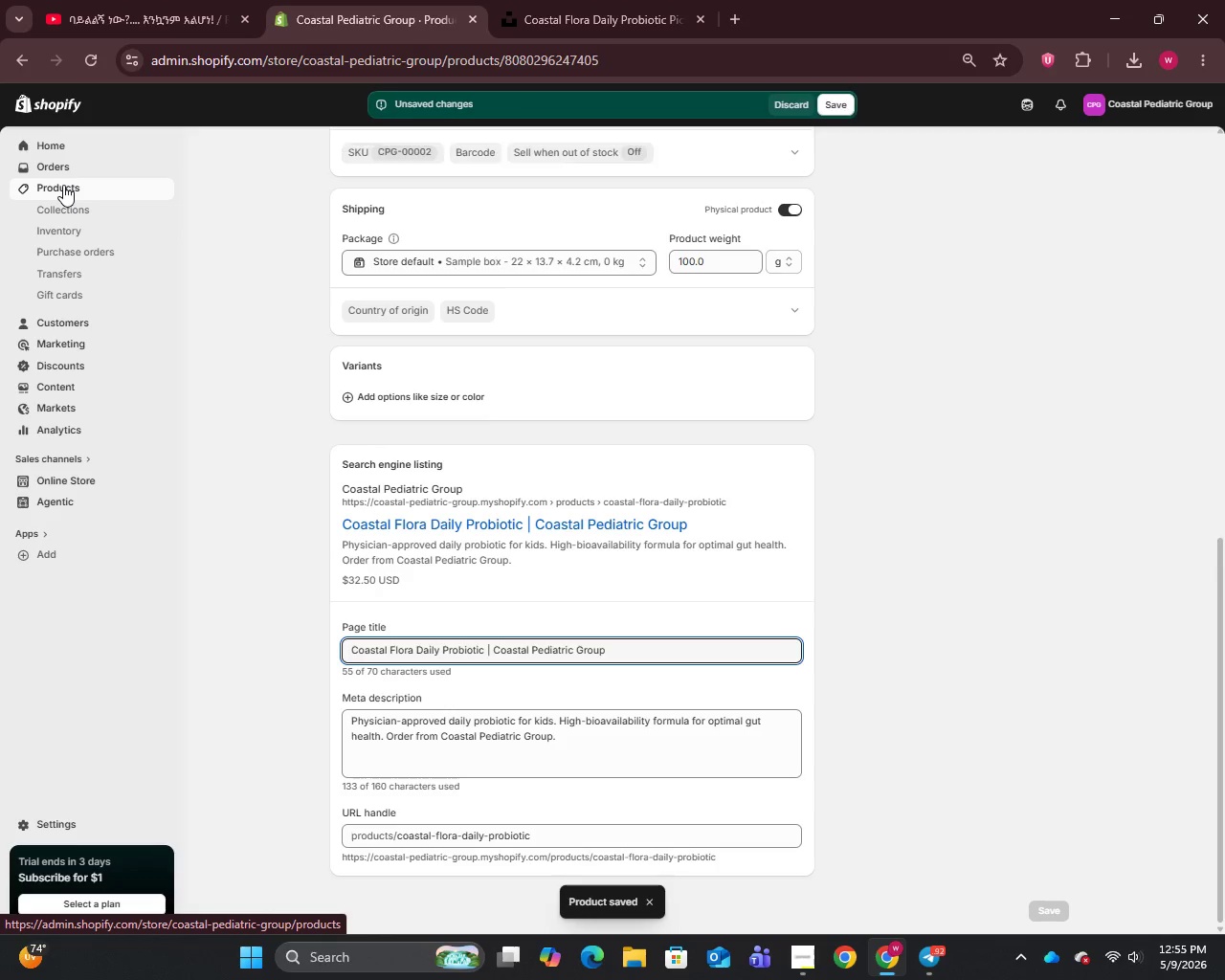 
left_click([63, 185])
 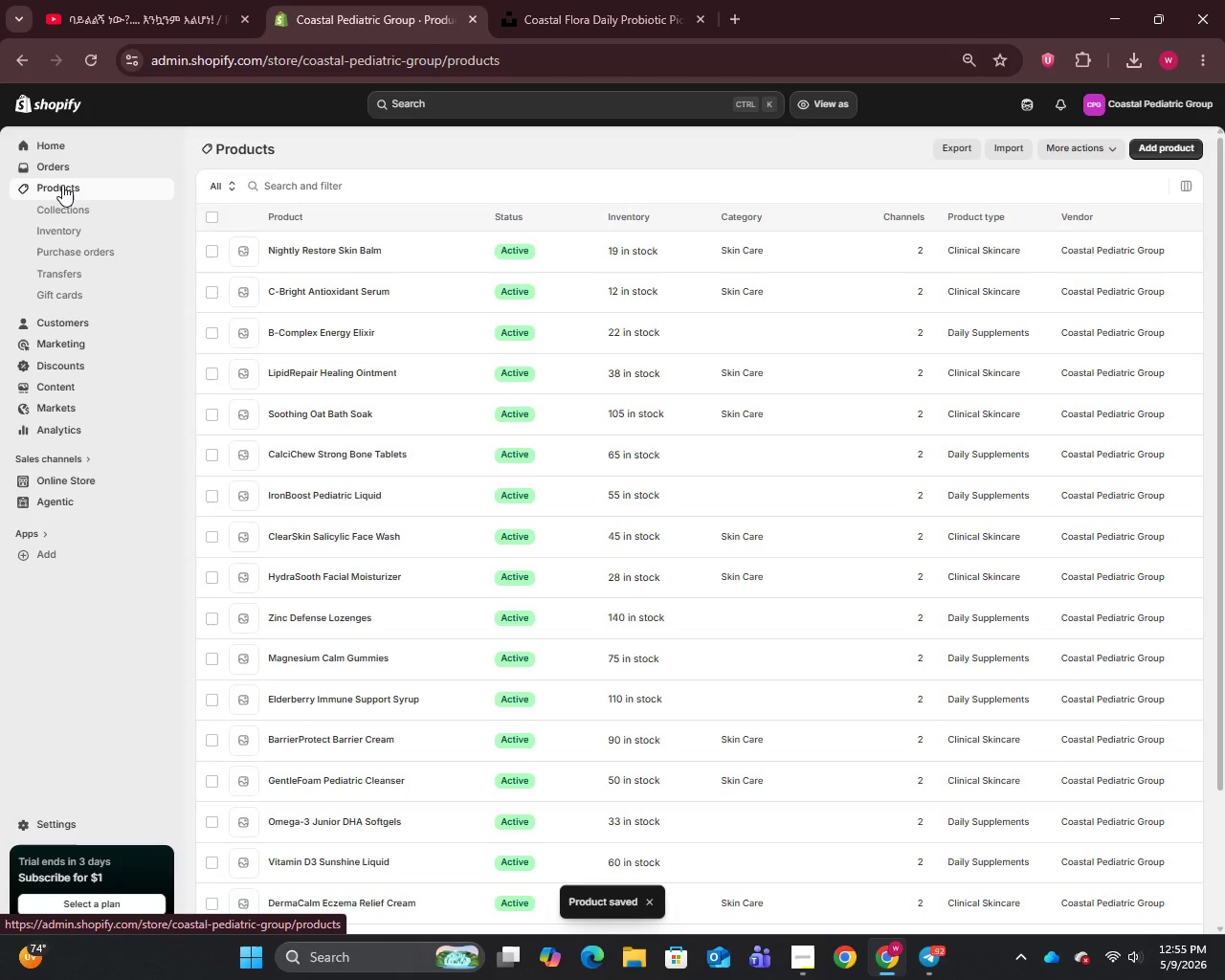 
left_click([312, 773])
 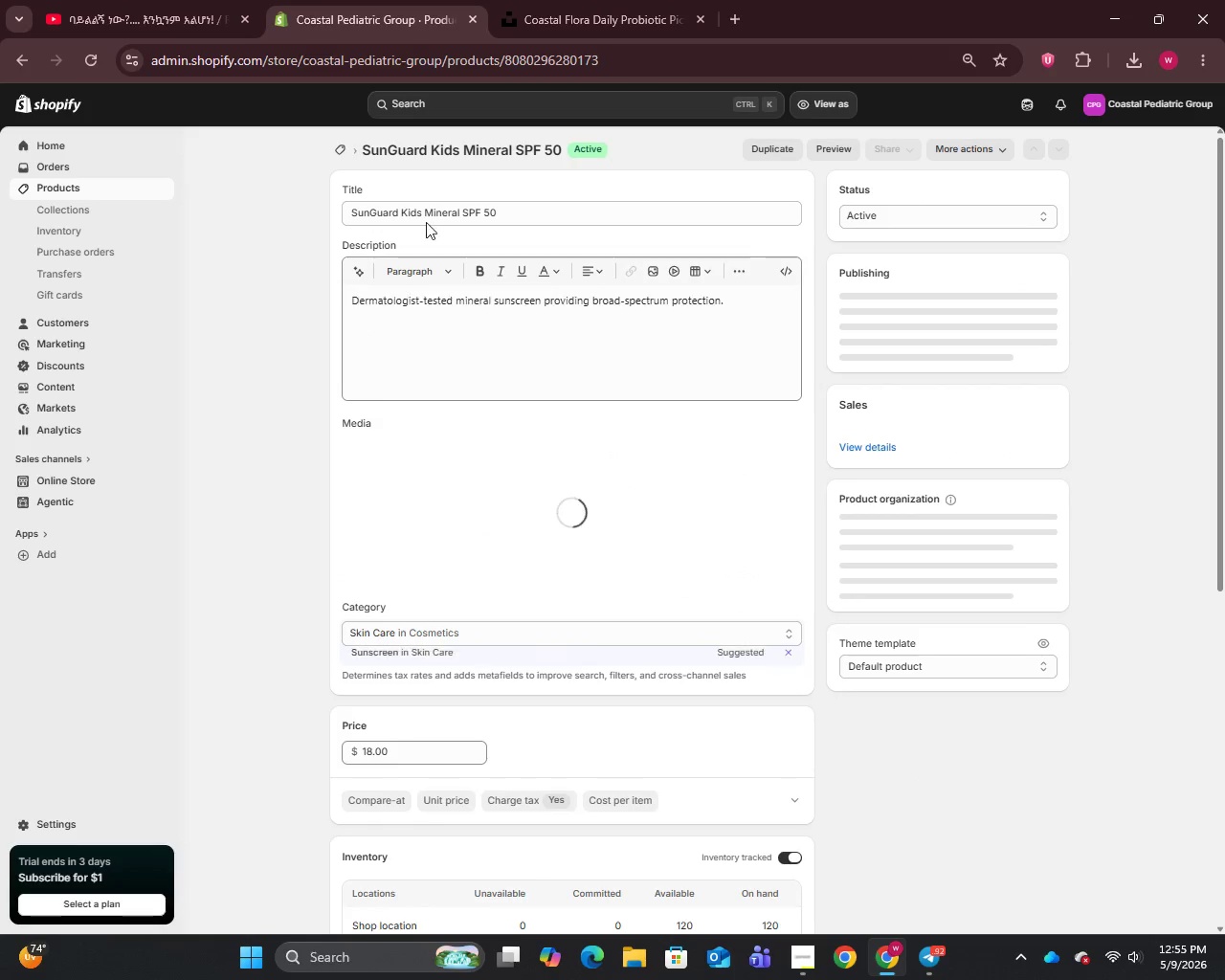 
scroll: coordinate [431, 804], scroll_direction: down, amount: 15.0
 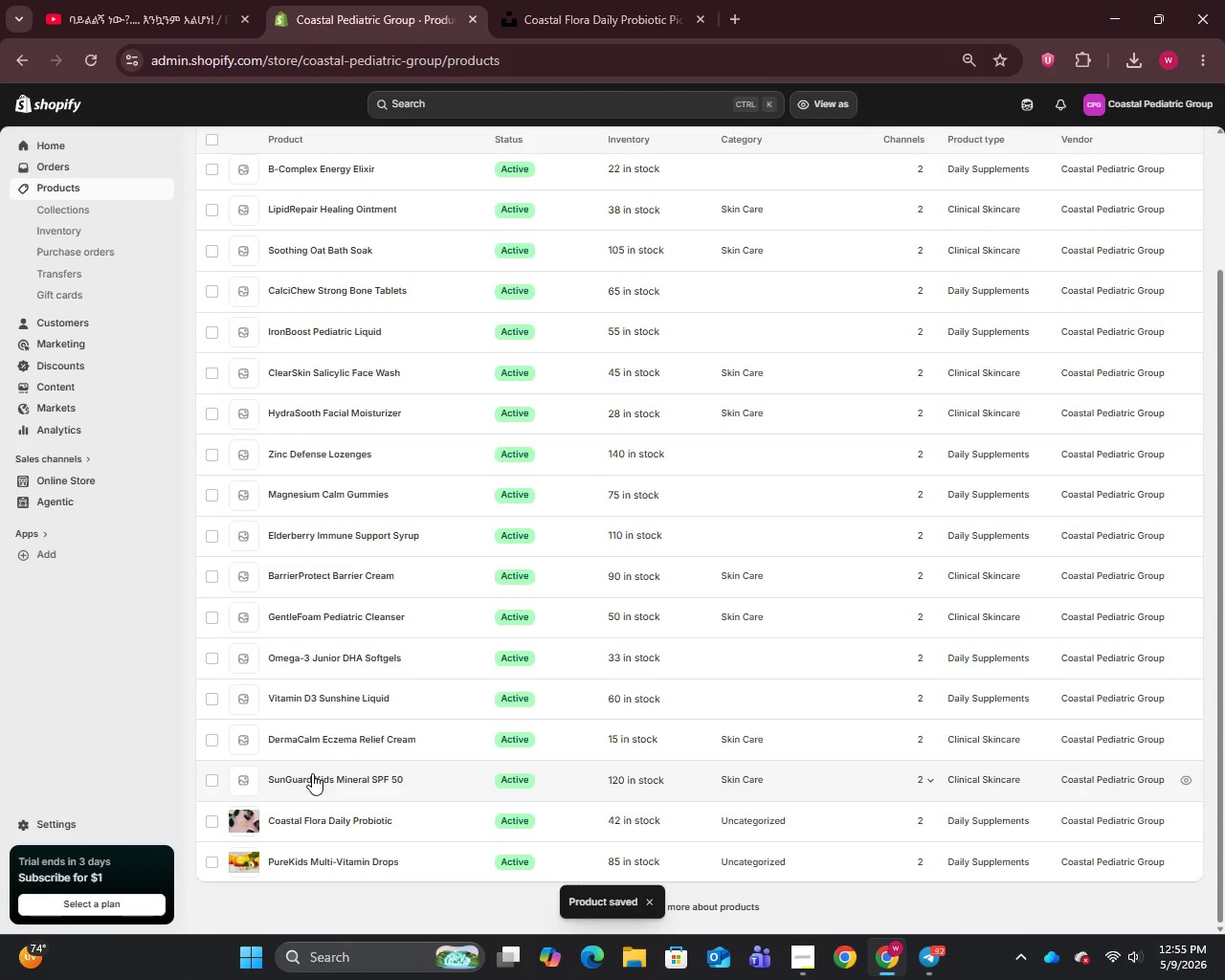 
left_click([495, 212])
 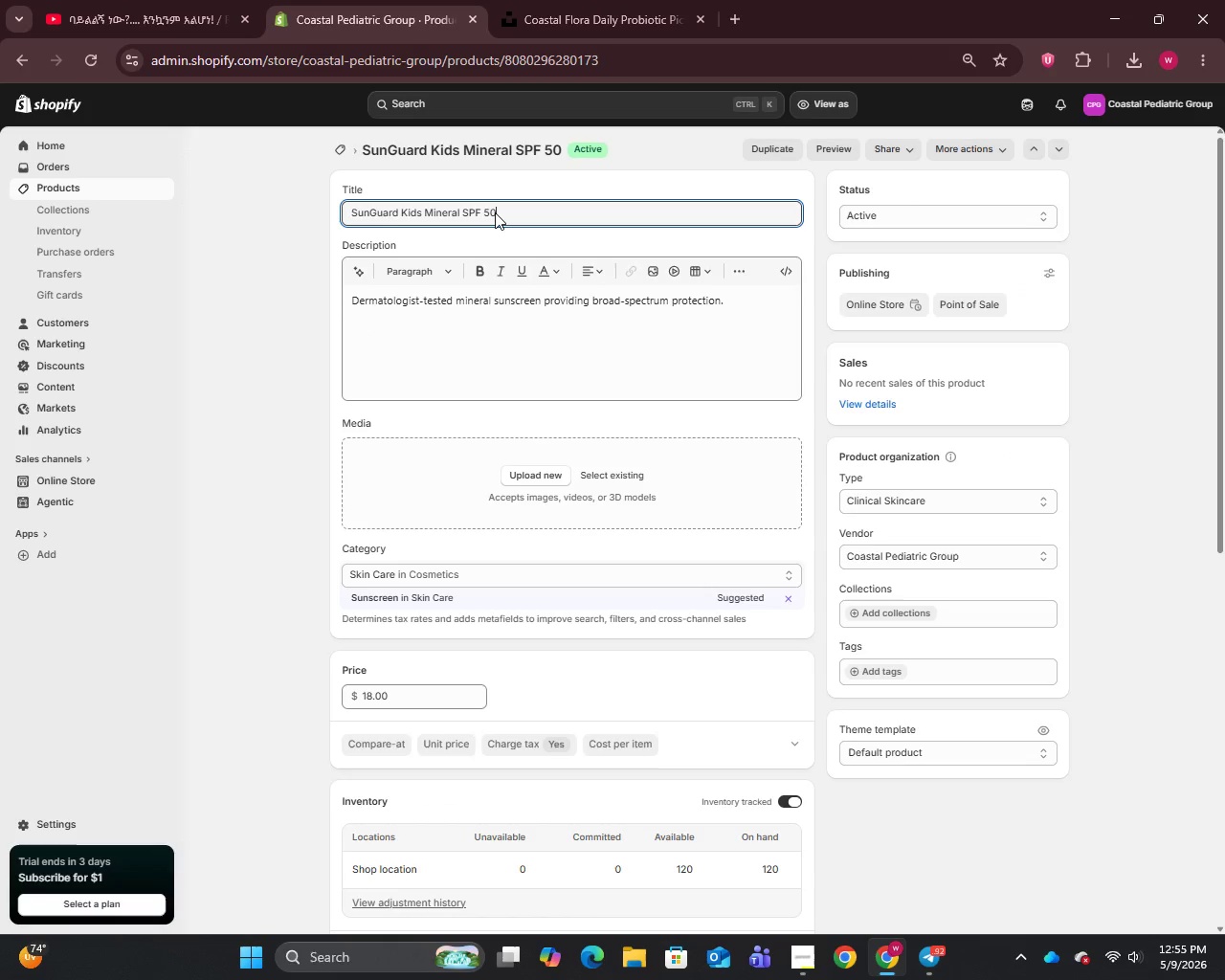 
key(Control+A)
 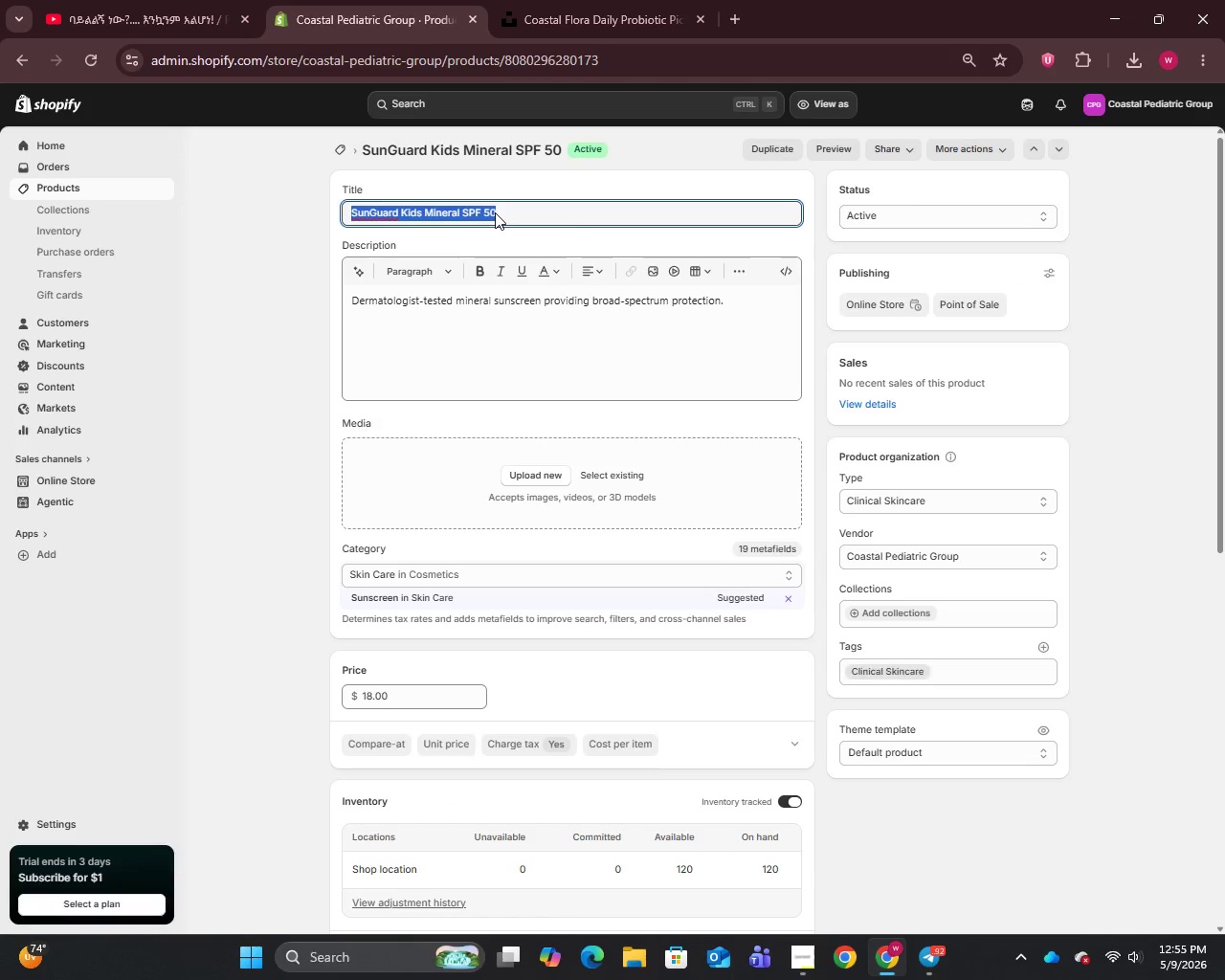 
key(Control+C)
 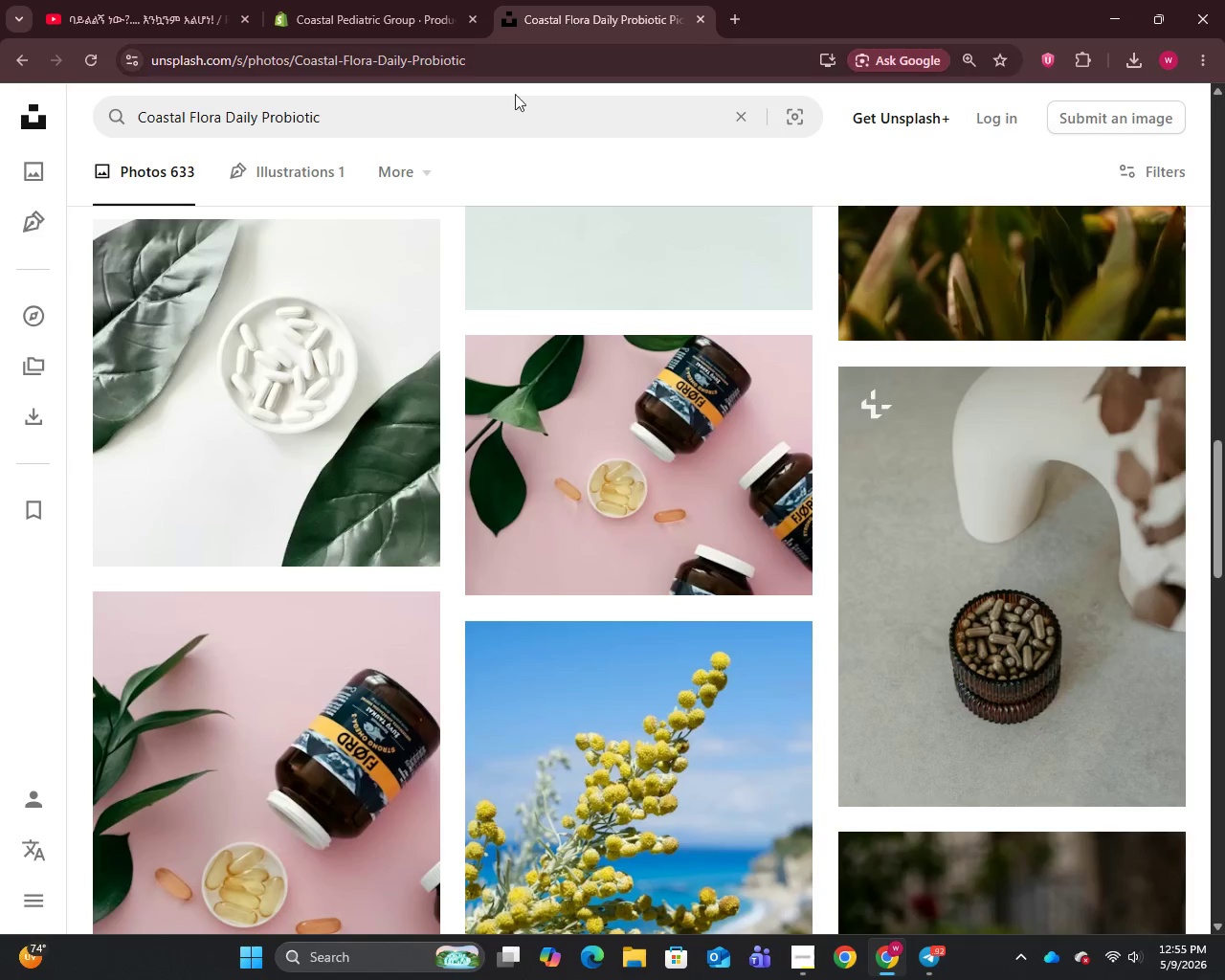 
double_click([491, 123])
 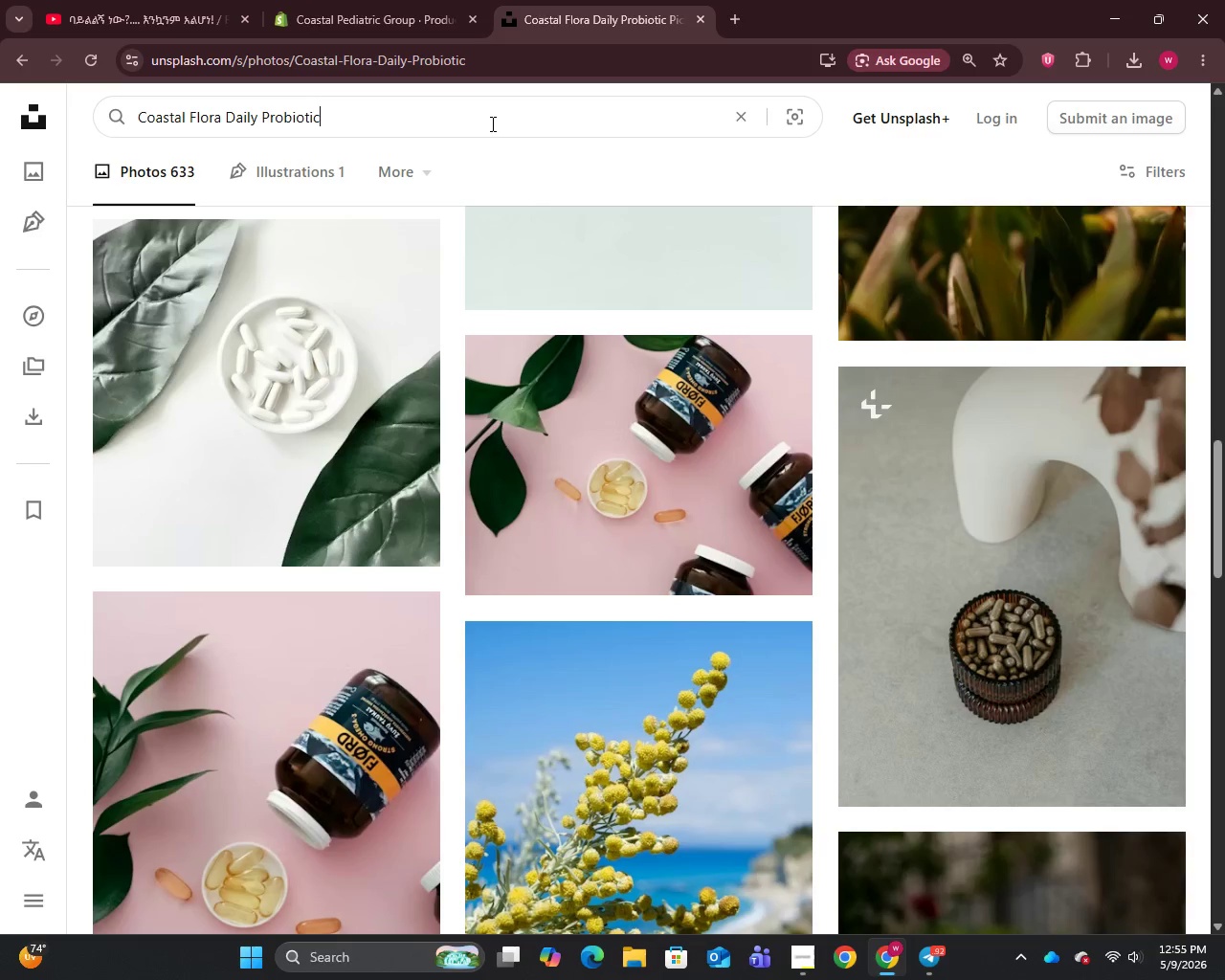 
key(Control+A)
 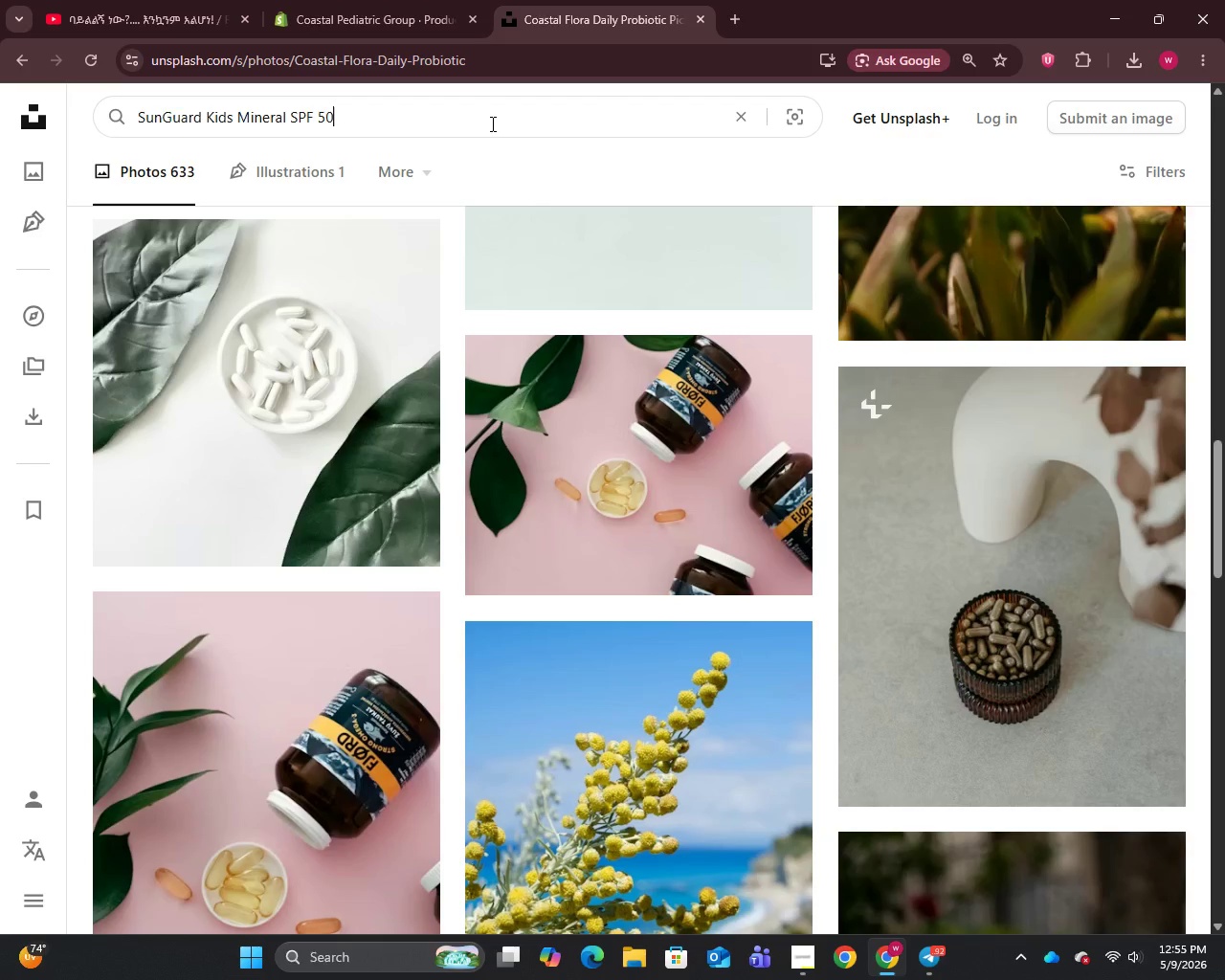 
key(Control+V)
 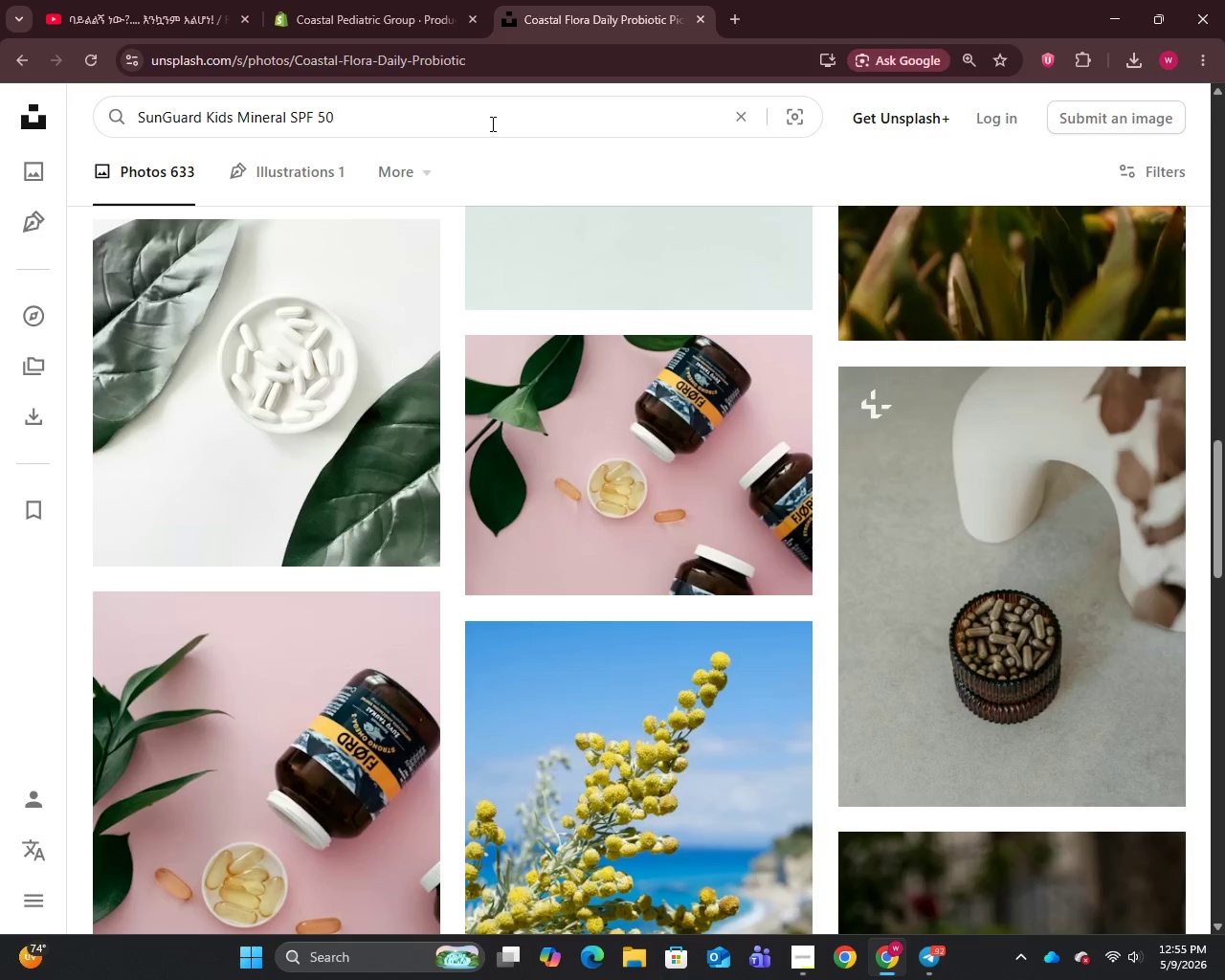 
key(Enter)
 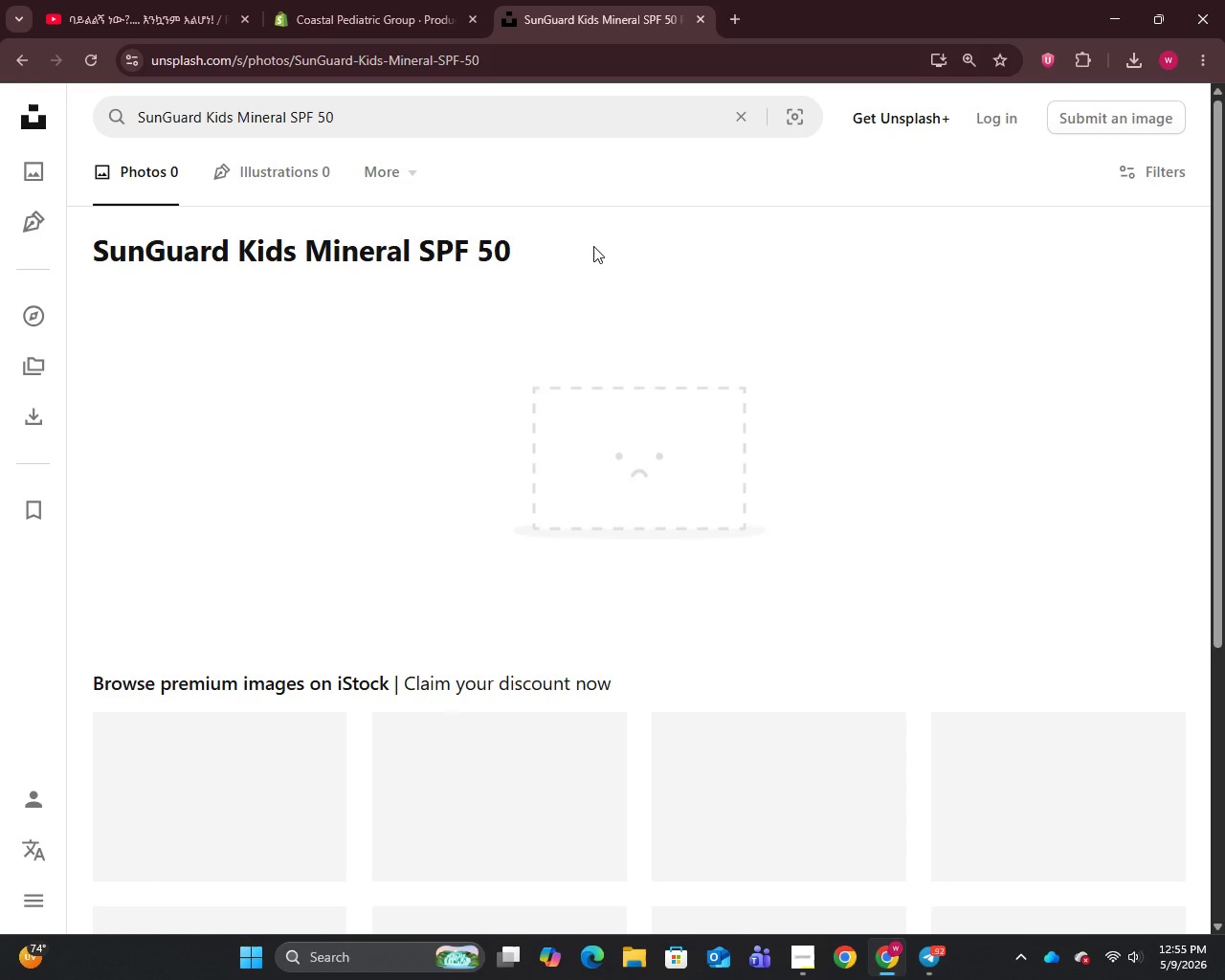 
wait(5.92)
 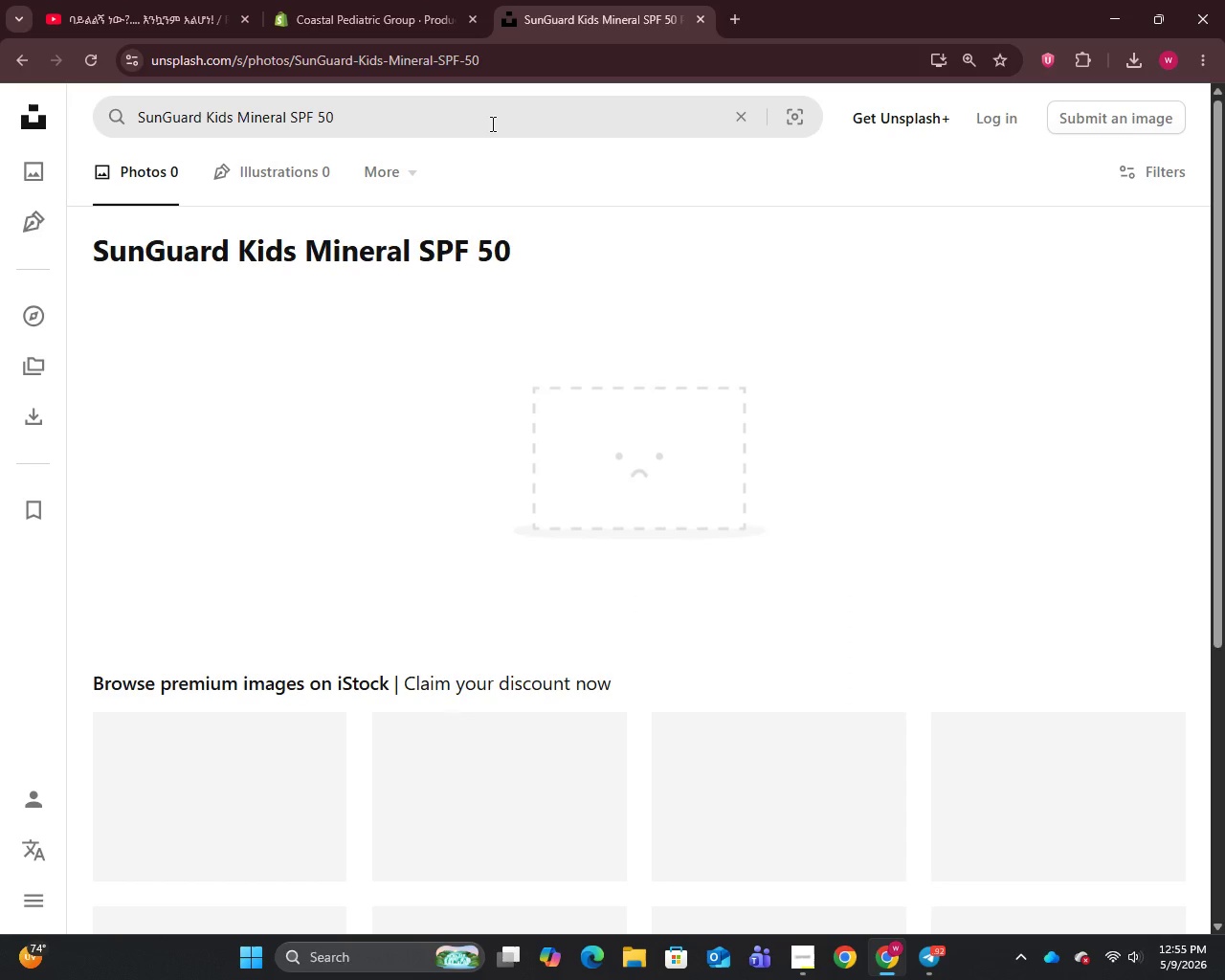 
left_click_drag(start_coordinate=[368, 112], to_coordinate=[294, 129])
 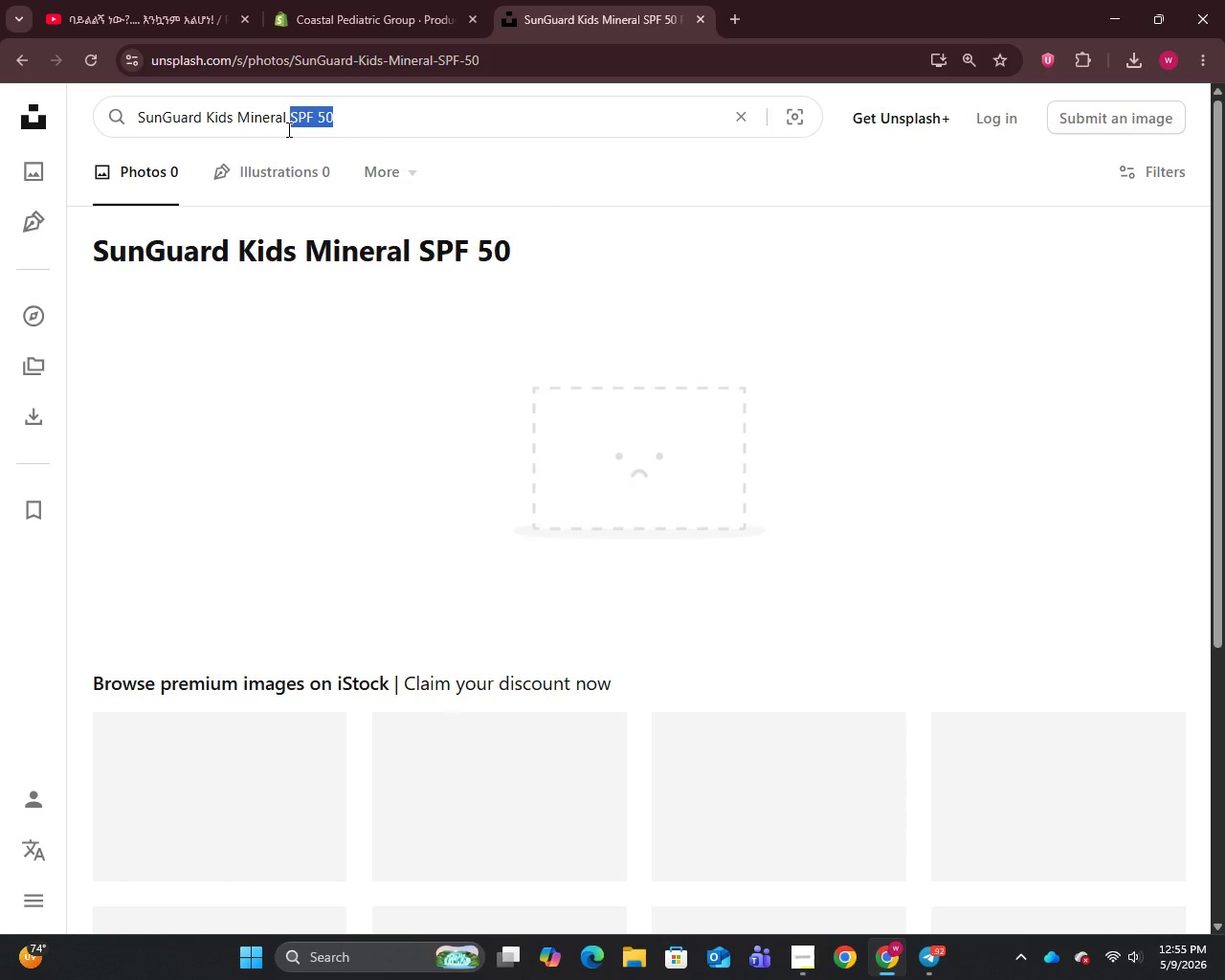 
key(Backspace)
 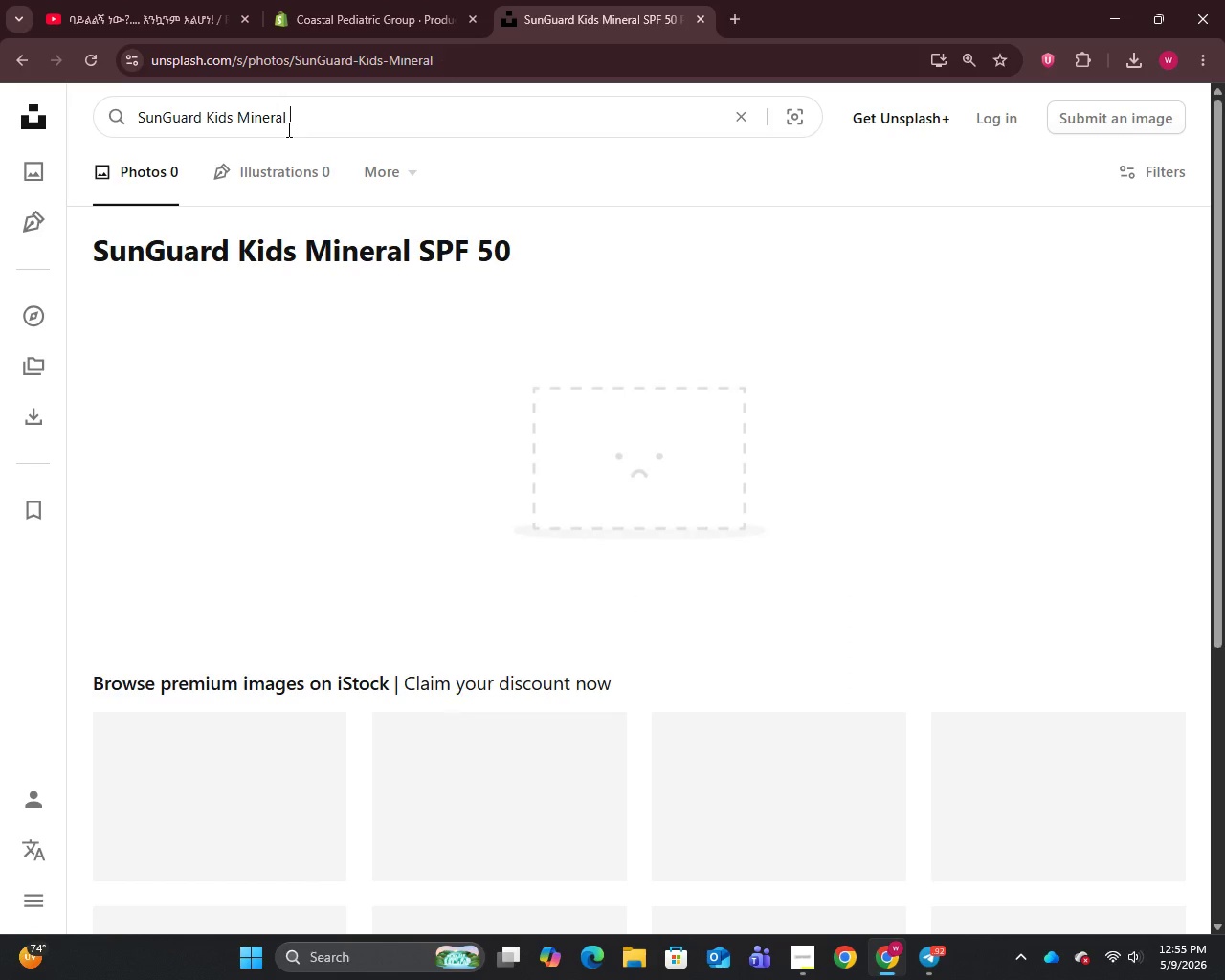 
key(Enter)
 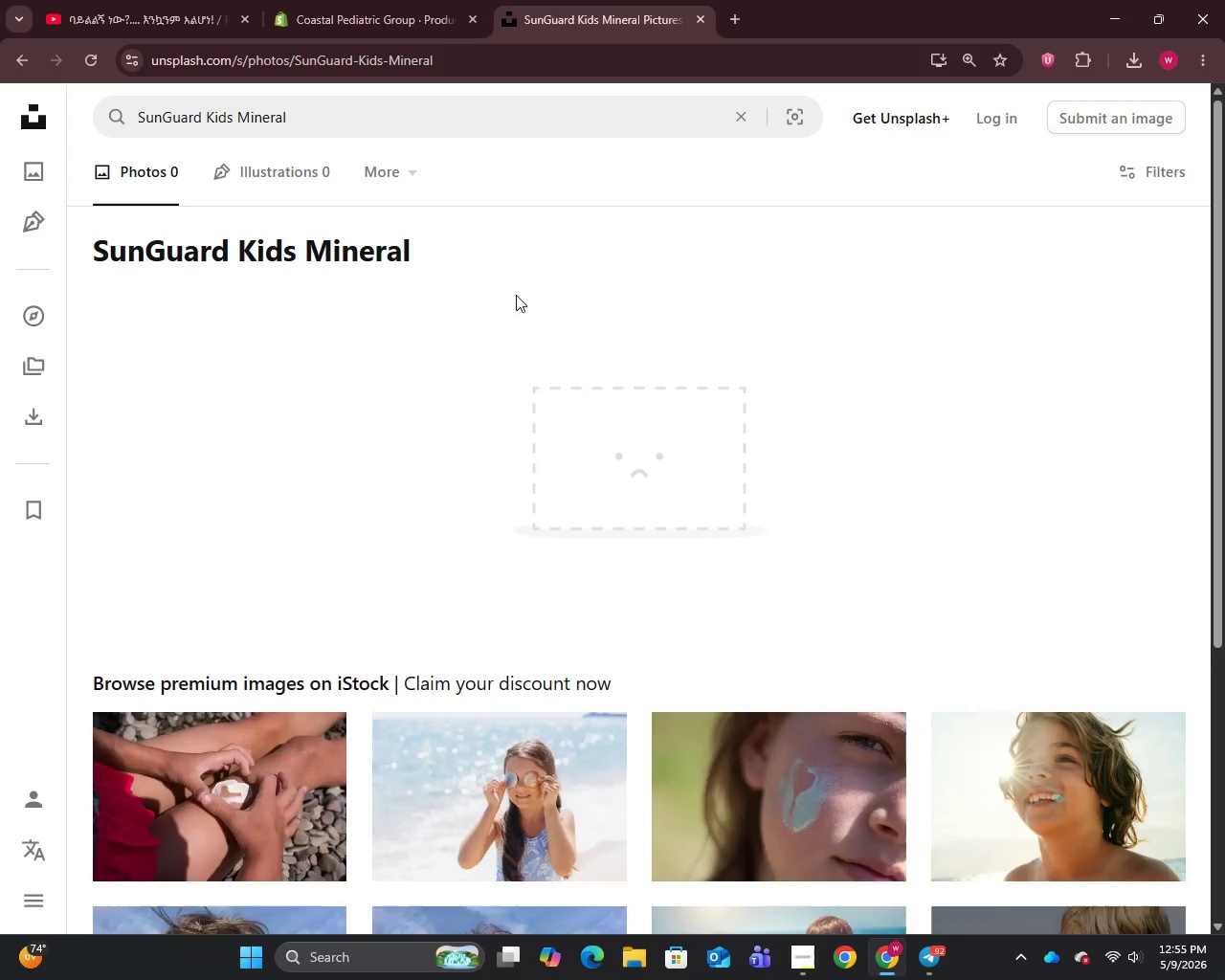 
scroll: coordinate [516, 295], scroll_direction: down, amount: 3.0
 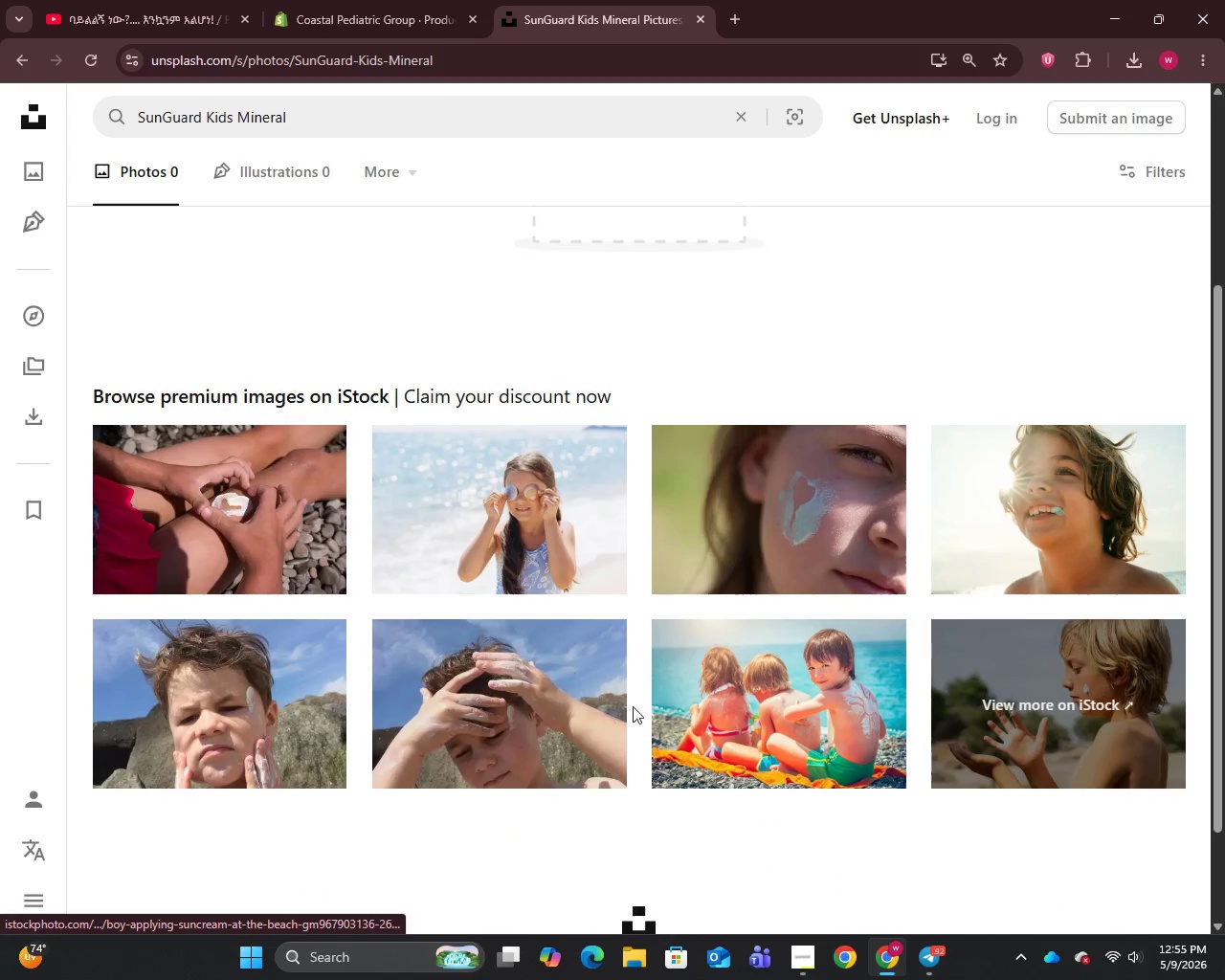 
right_click([782, 688])
 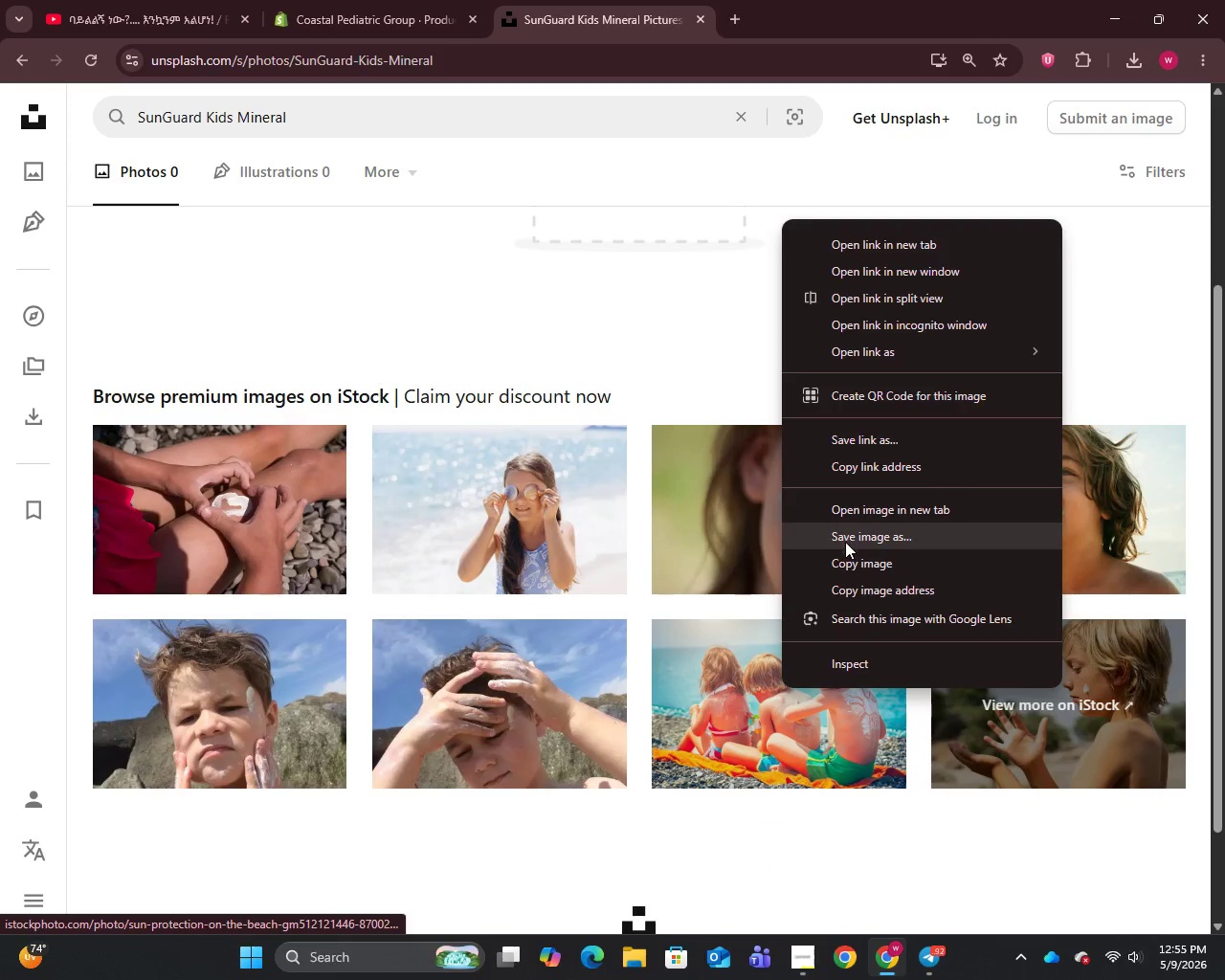 
left_click([845, 542])
 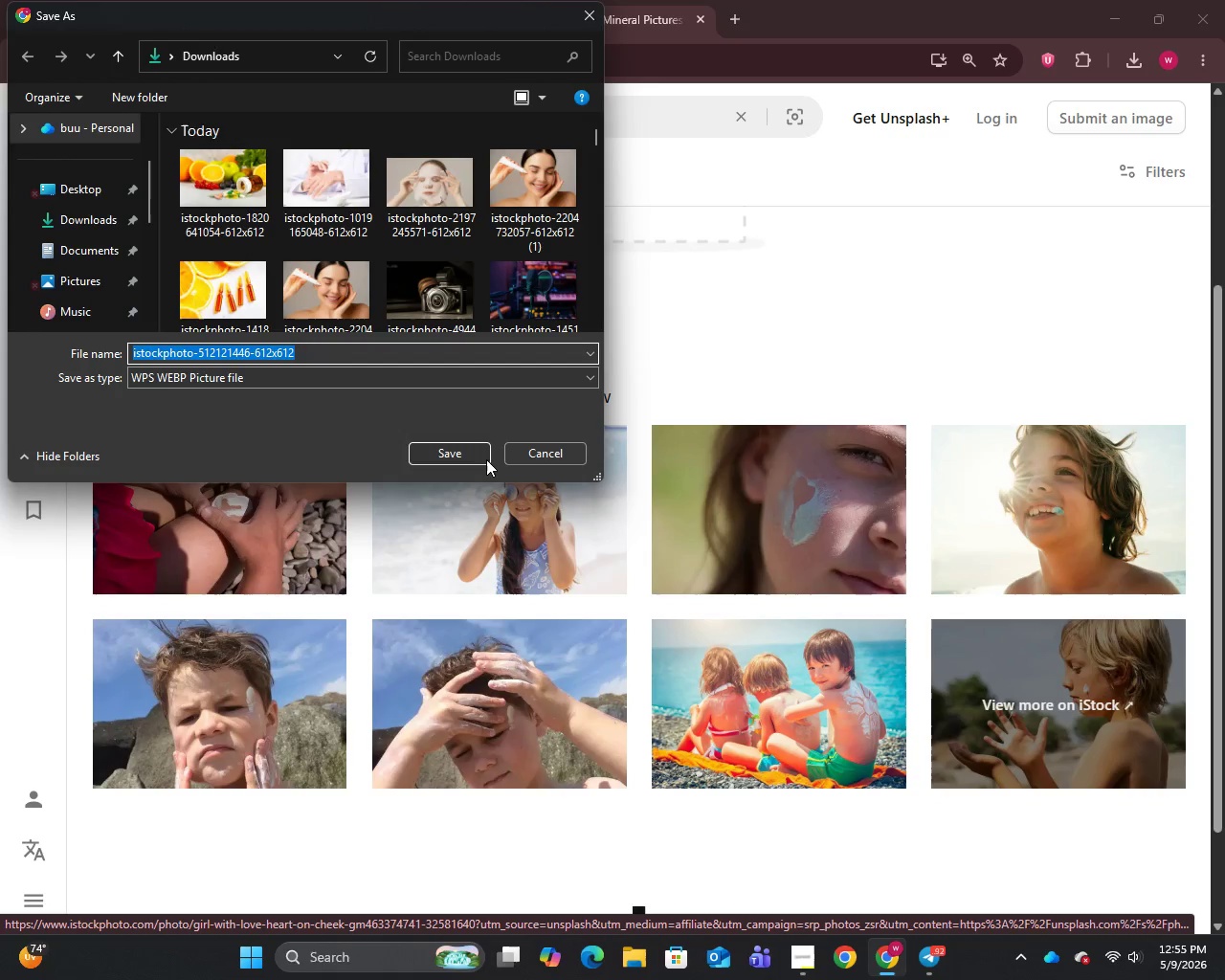 
left_click([467, 452])
 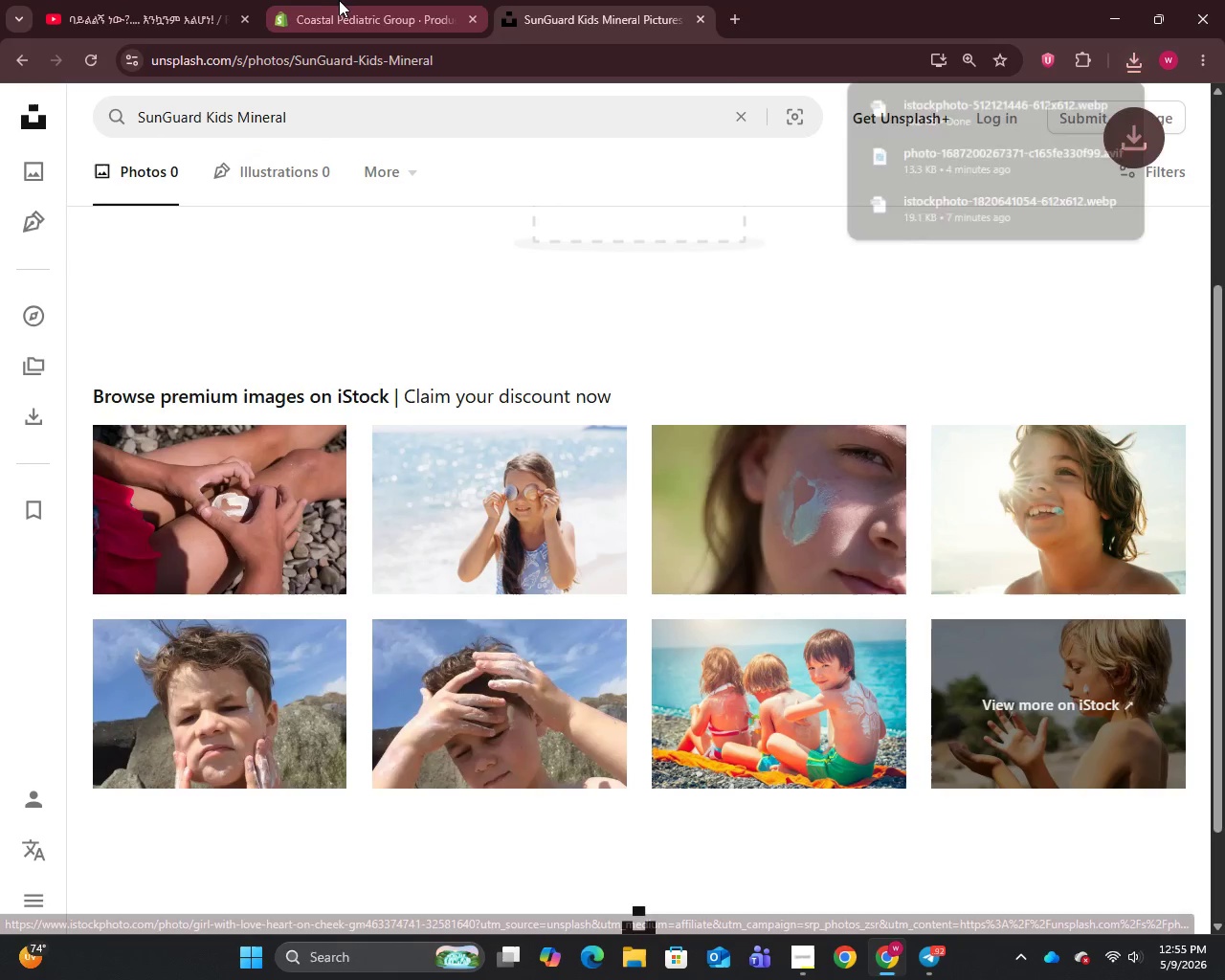 
left_click([336, 0])
 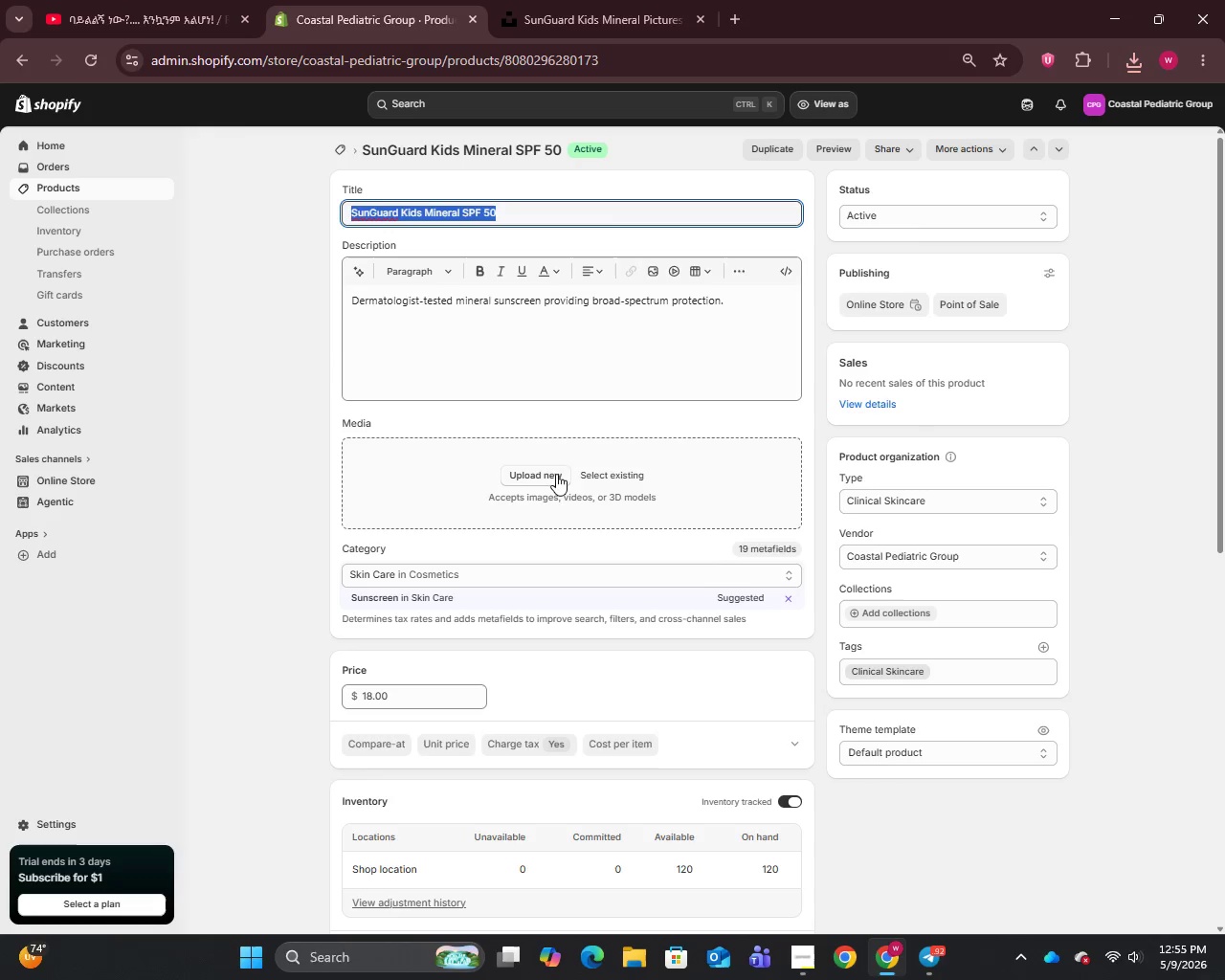 
left_click([550, 471])
 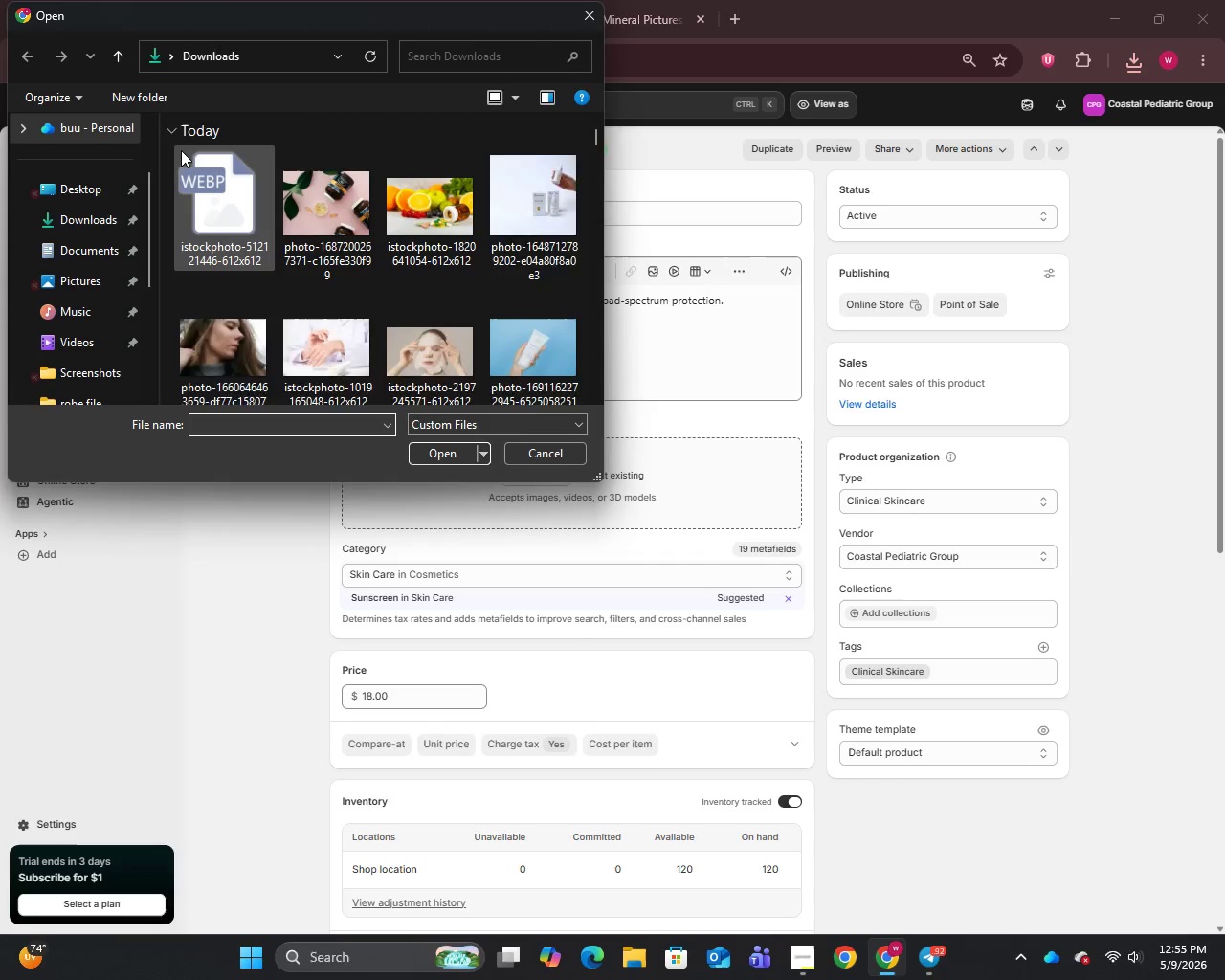 
left_click([206, 193])
 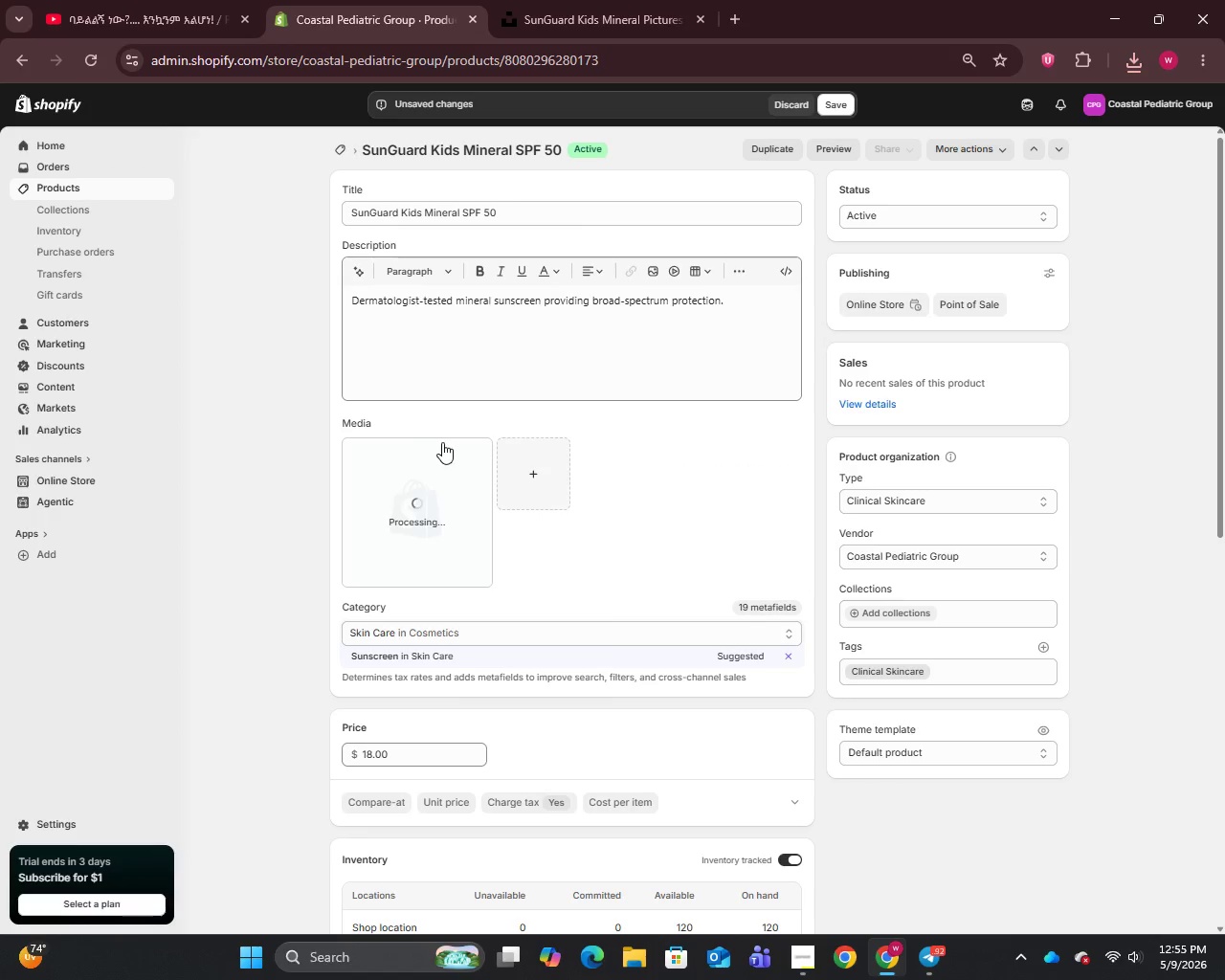 
wait(7.59)
 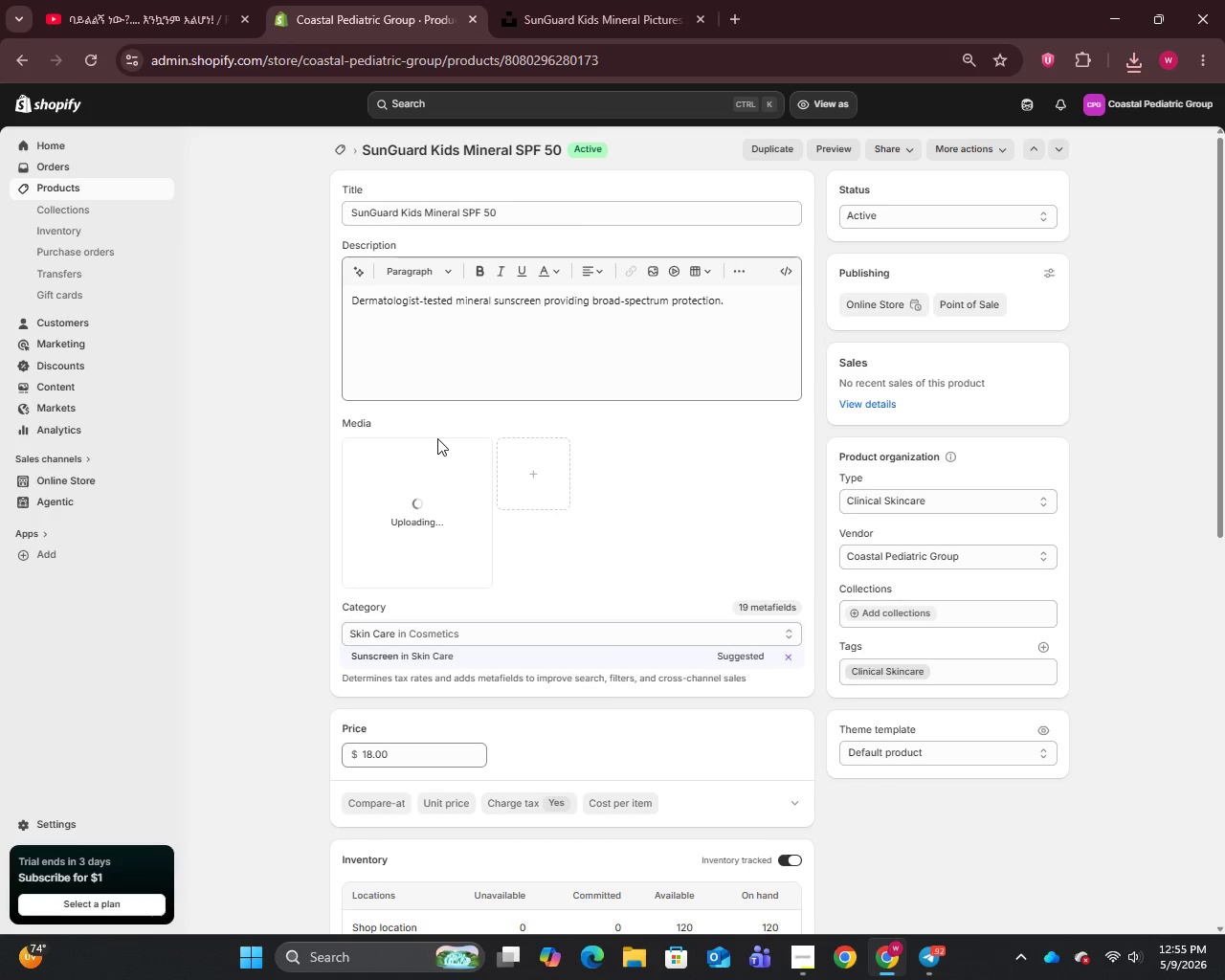 
left_click([421, 509])
 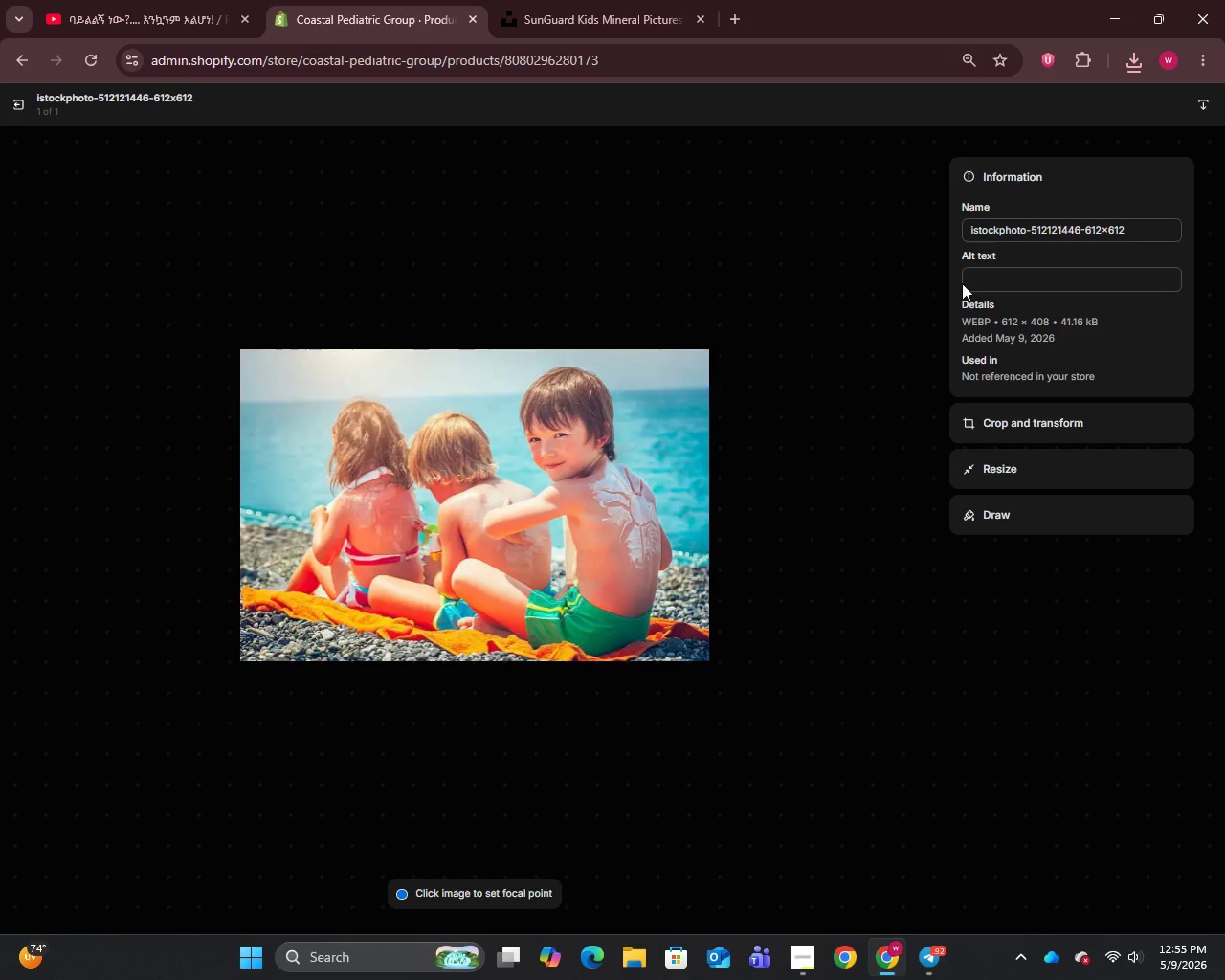 
left_click([1038, 230])
 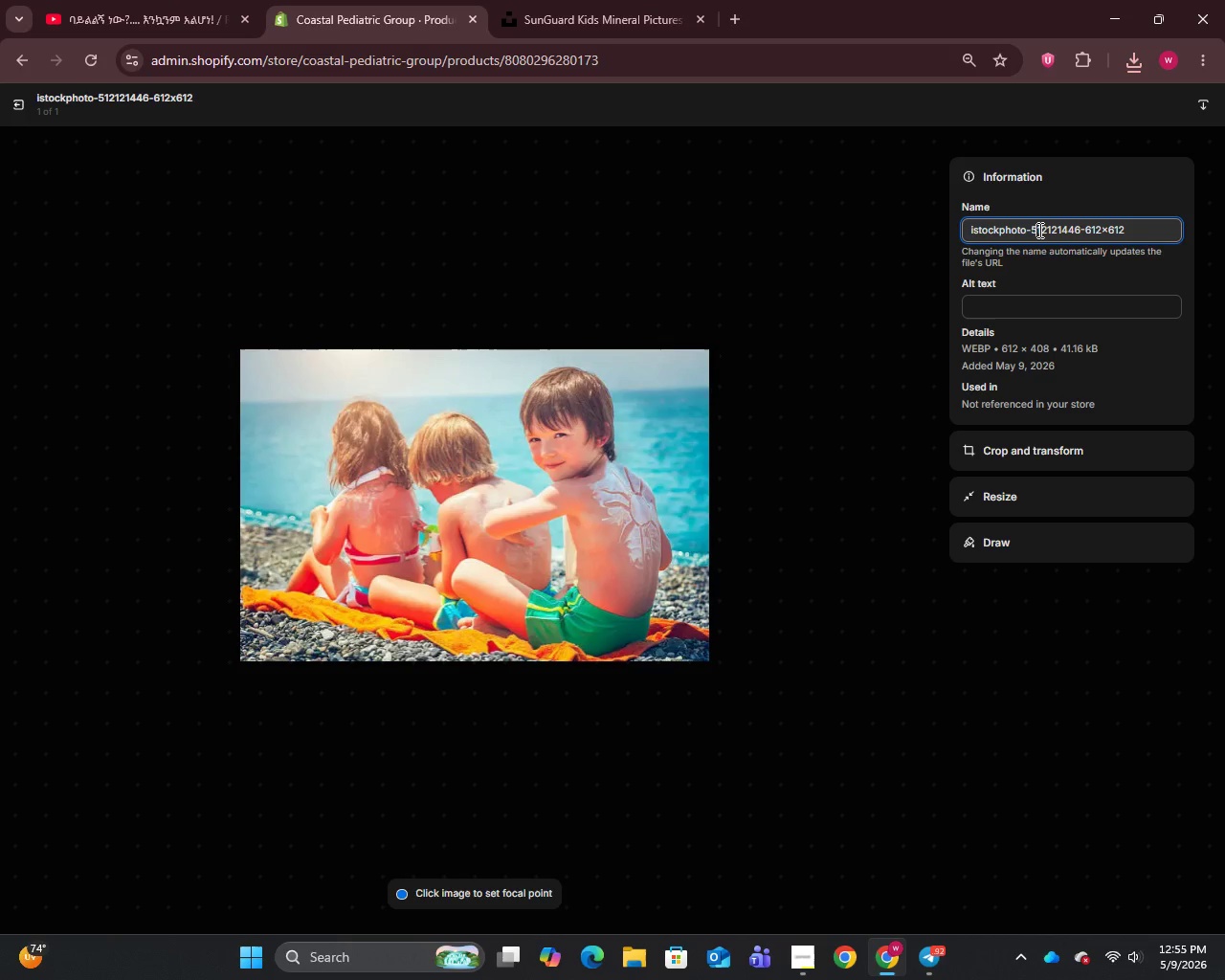 
key(Control+A)
 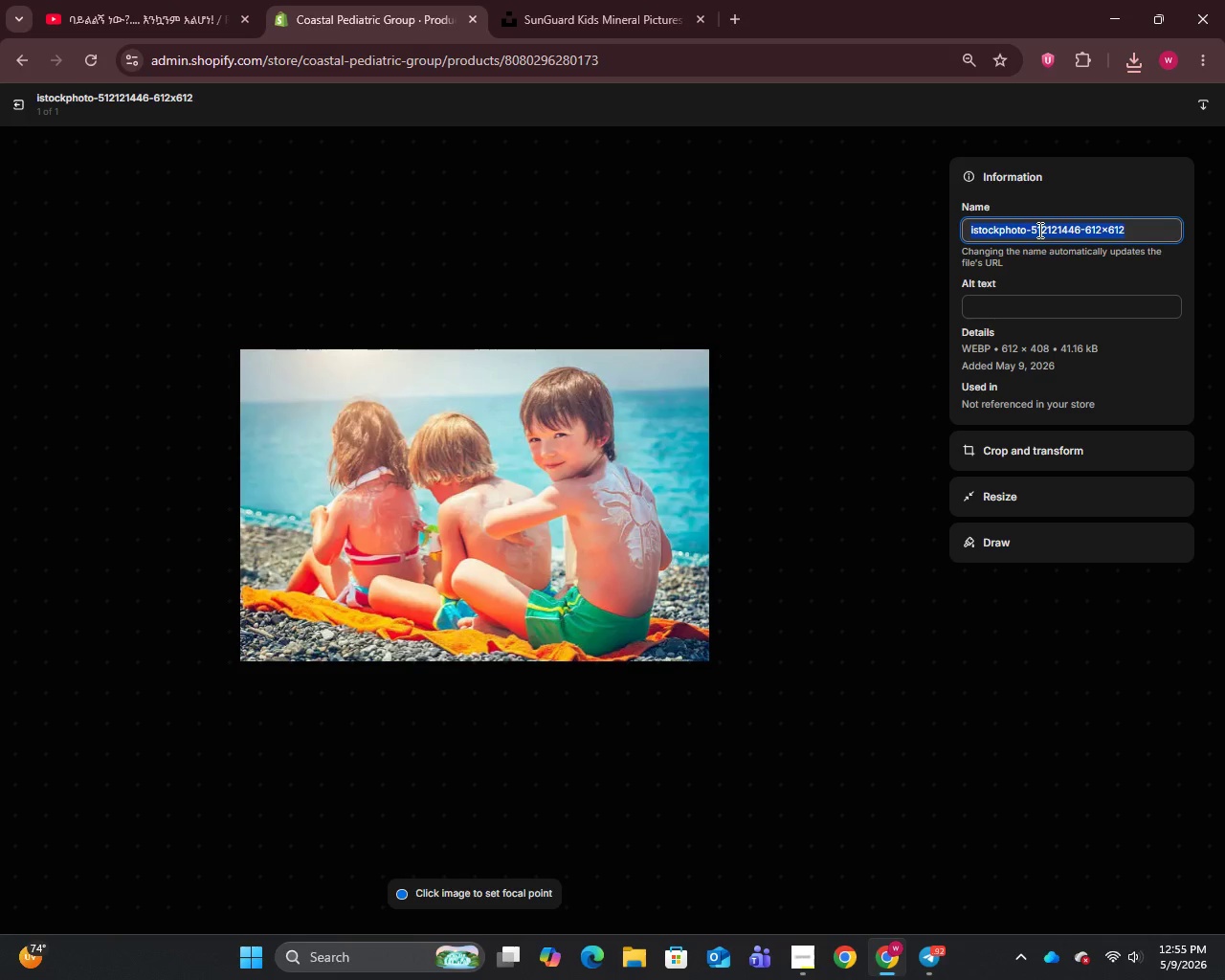 
key(Control+V)
 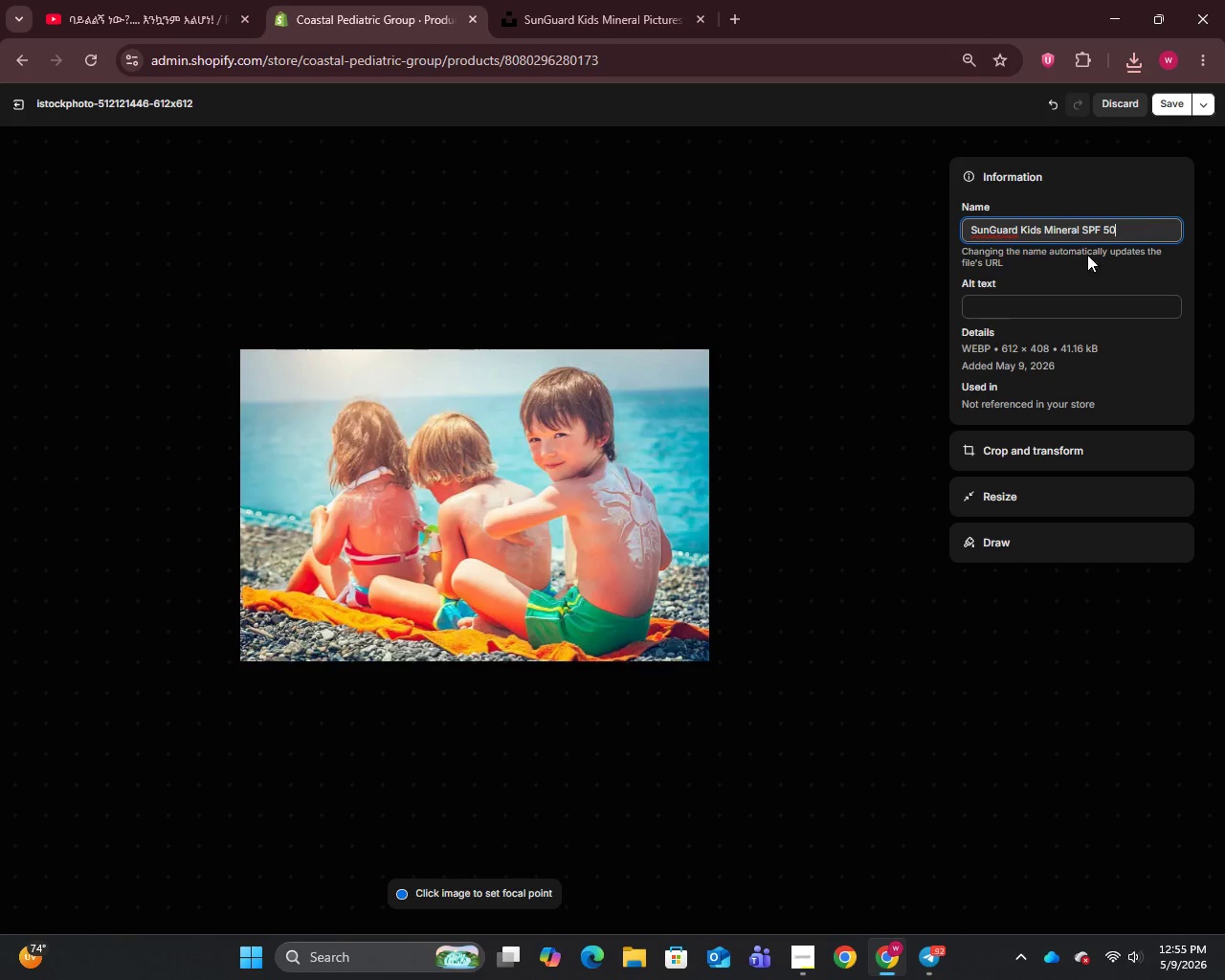 
left_click([1046, 296])
 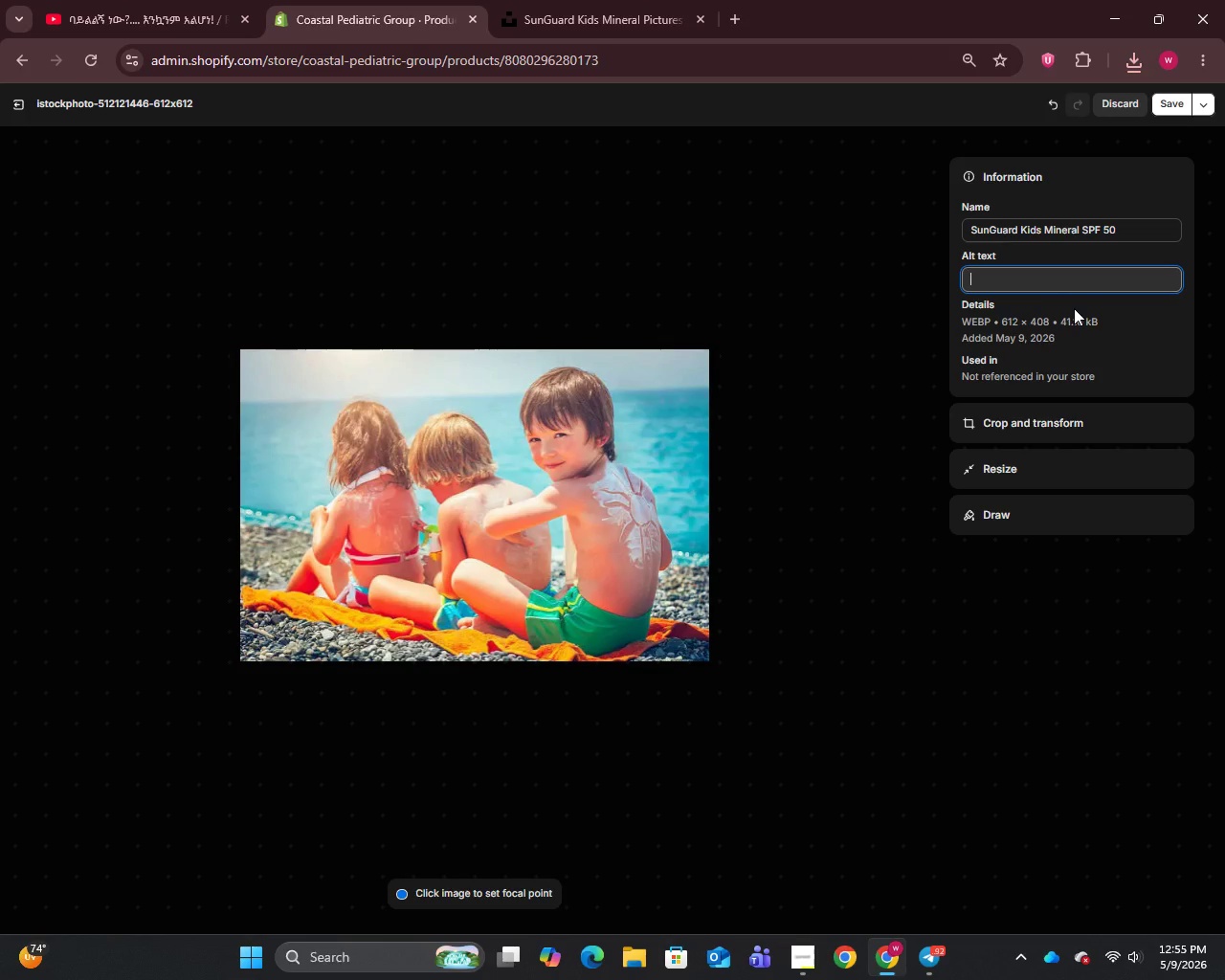 
type(Sub)
key(Backspace)
type(nGuard )
key(Backspace)
type(Kids )
 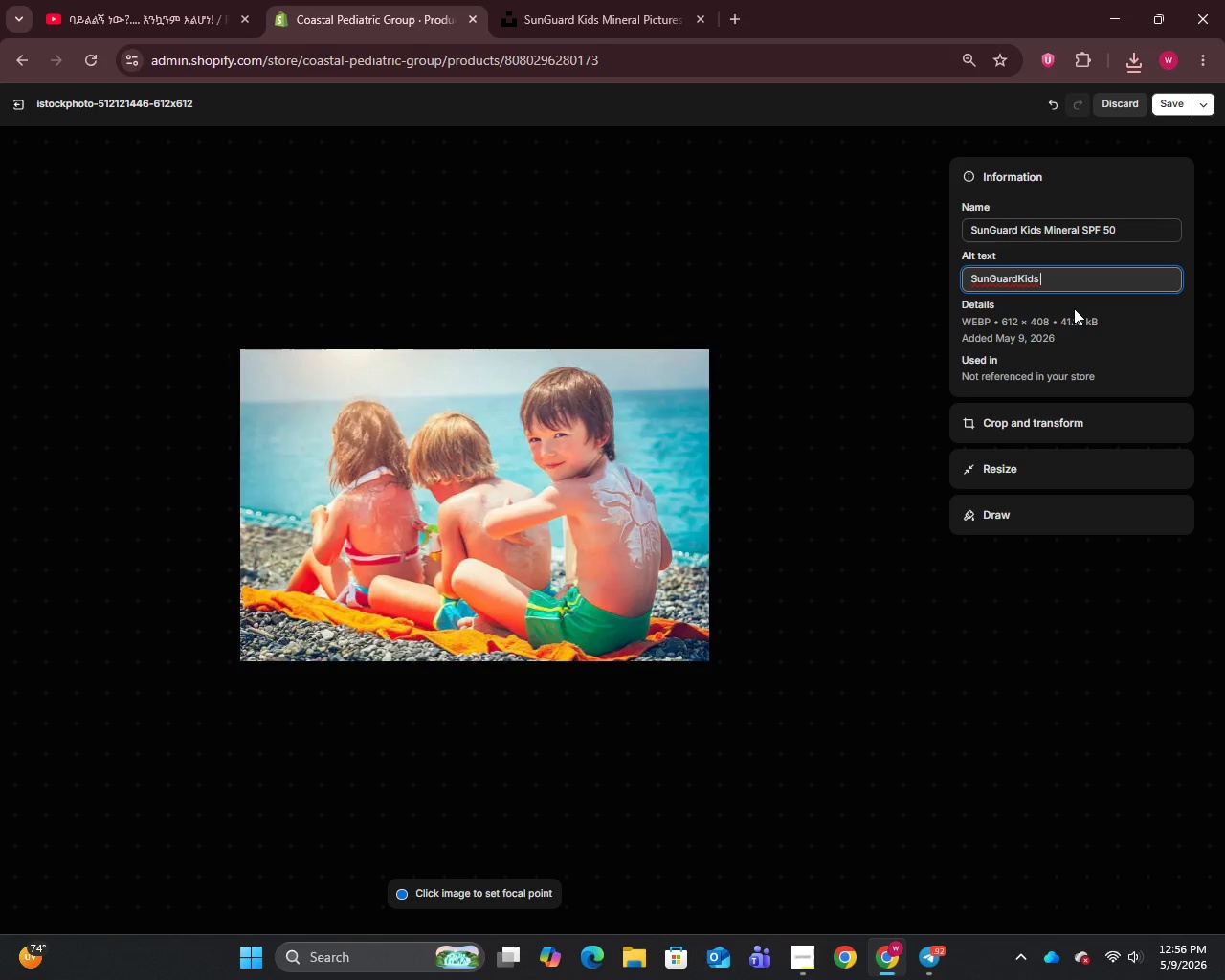 
key(ArrowLeft)
 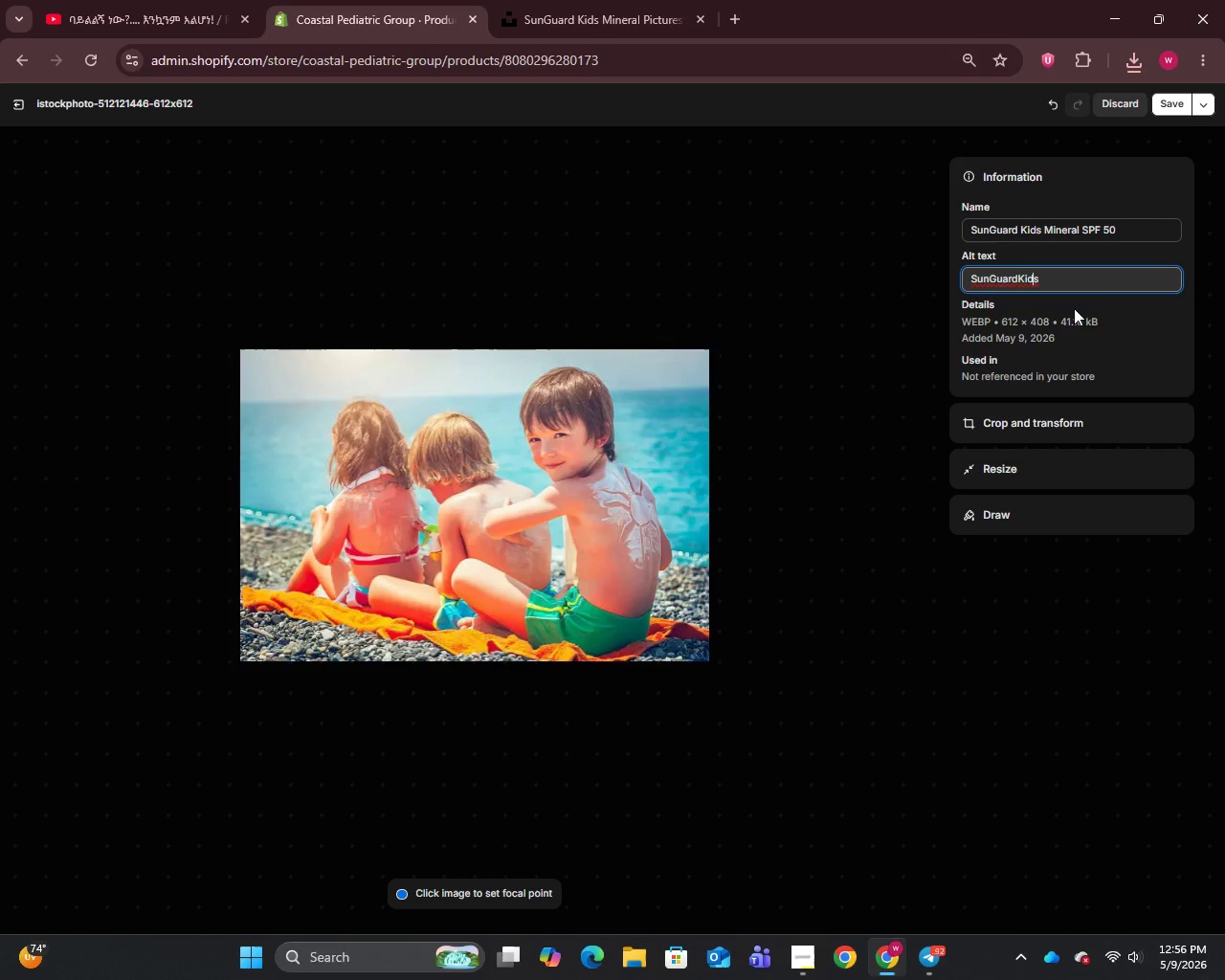 
key(ArrowLeft)
 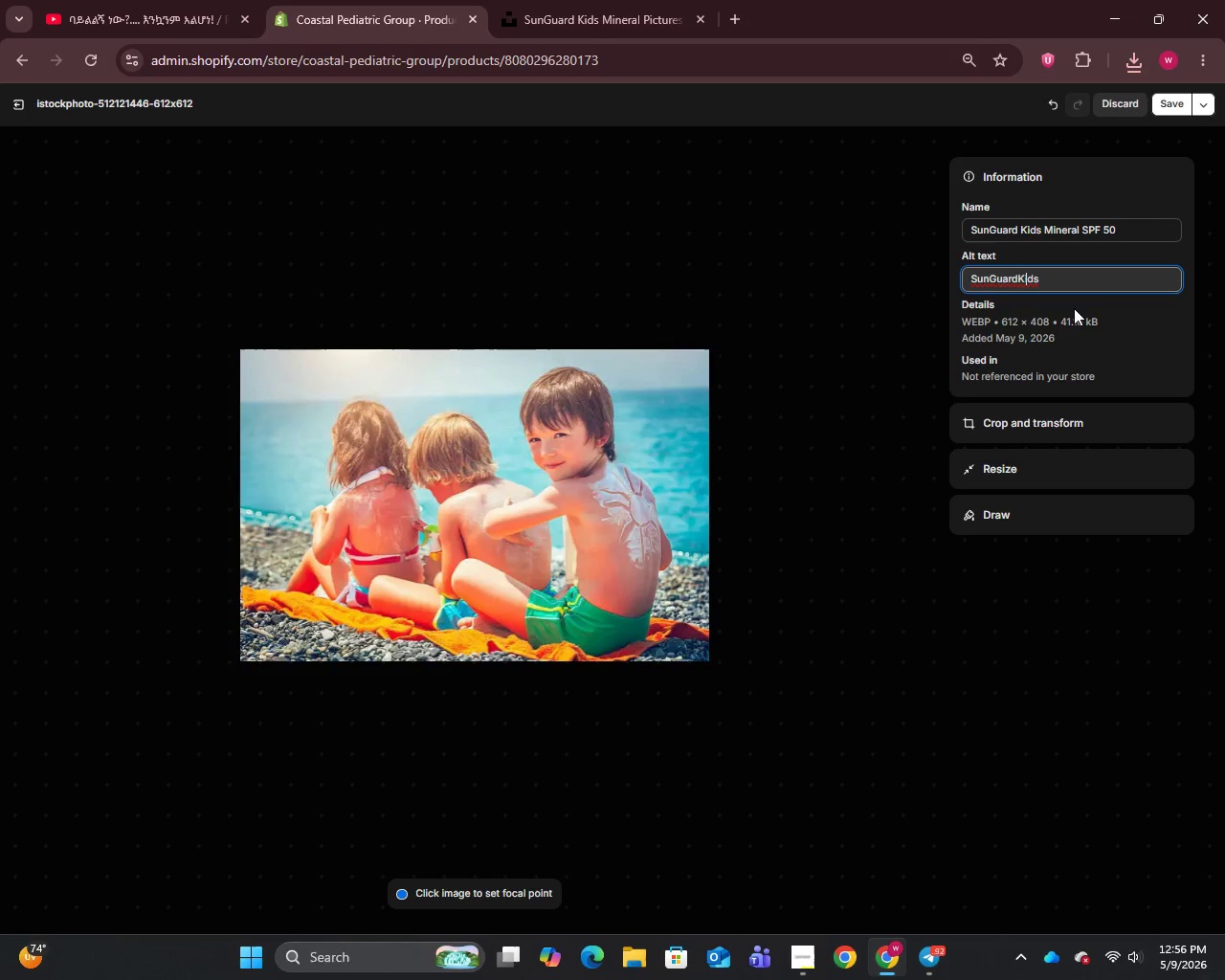 
key(ArrowLeft)
 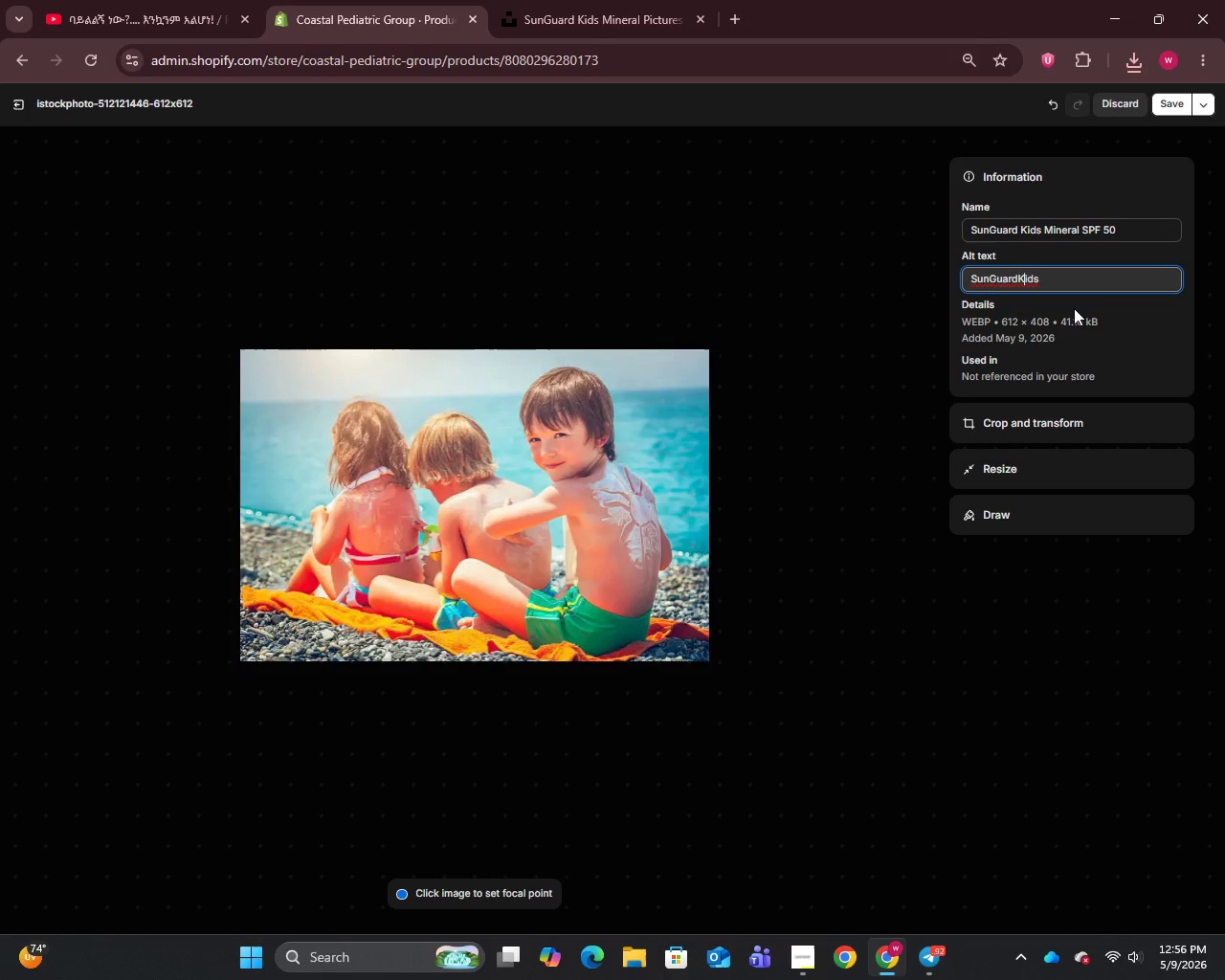 
key(ArrowLeft)
 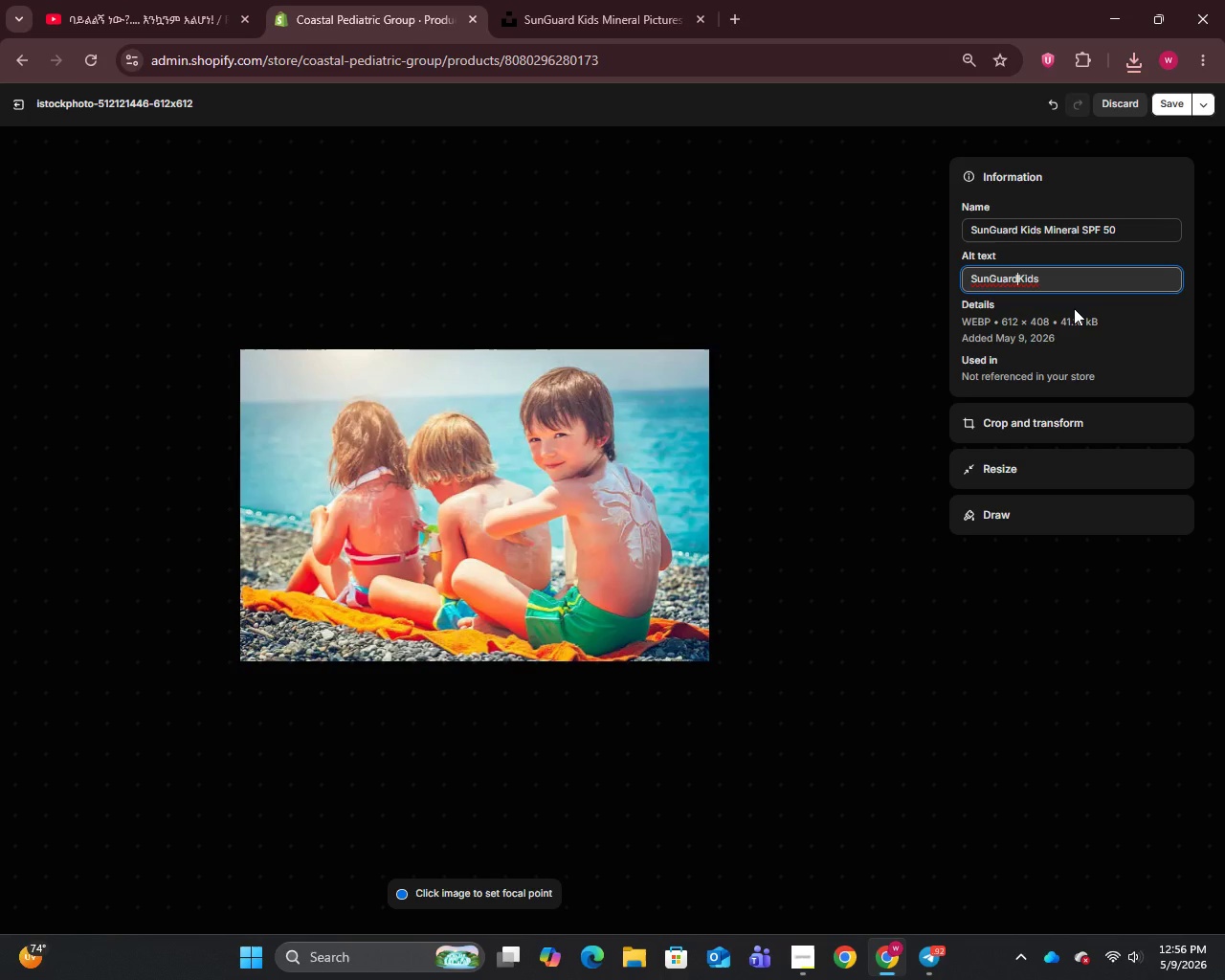 
key(ArrowLeft)
 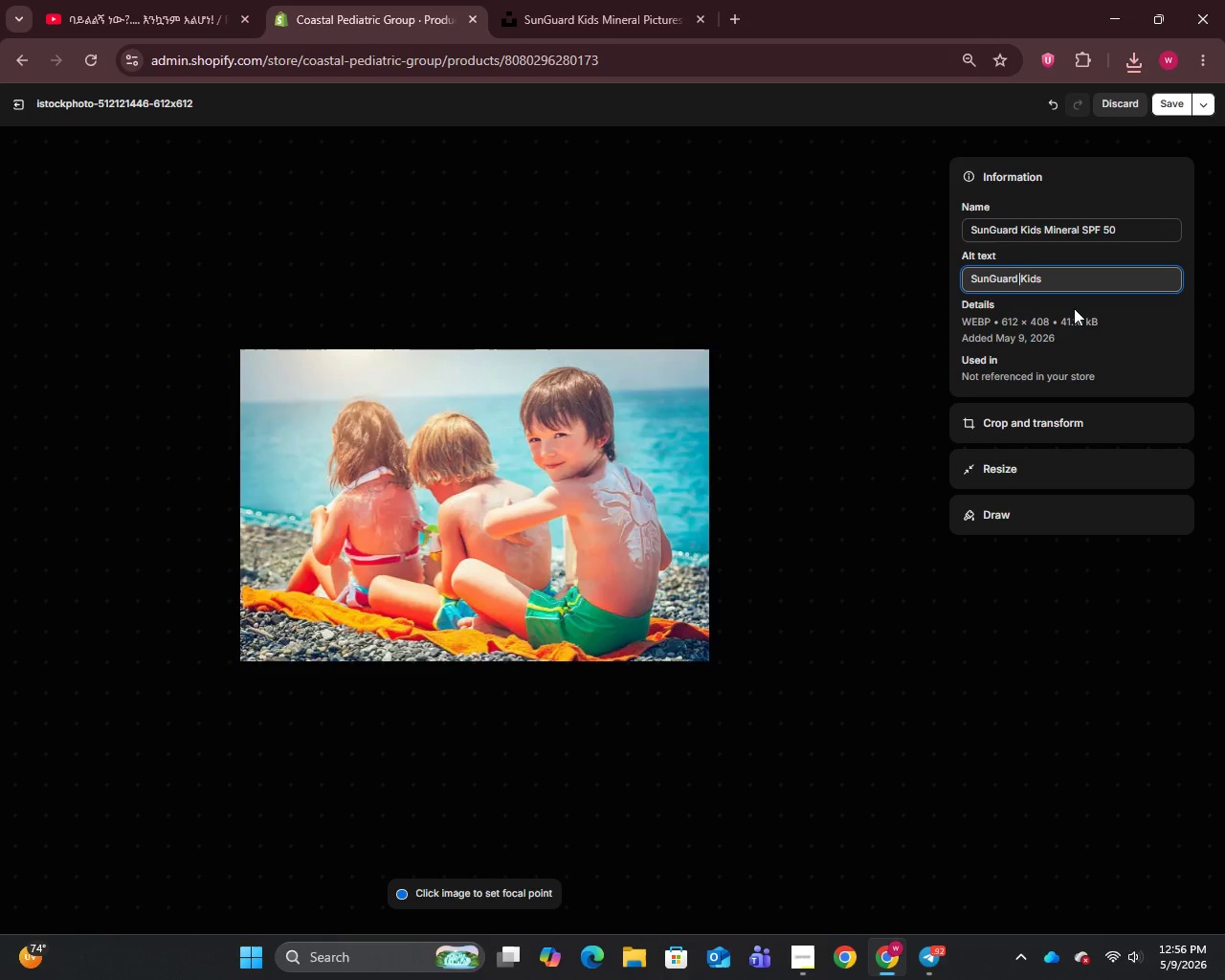 
type(  )
key(Backspace)
type(Mineral SPF 50 dermatologist-tasted broad-spectum sunscreen for children by Coastal Pediatric Group)
 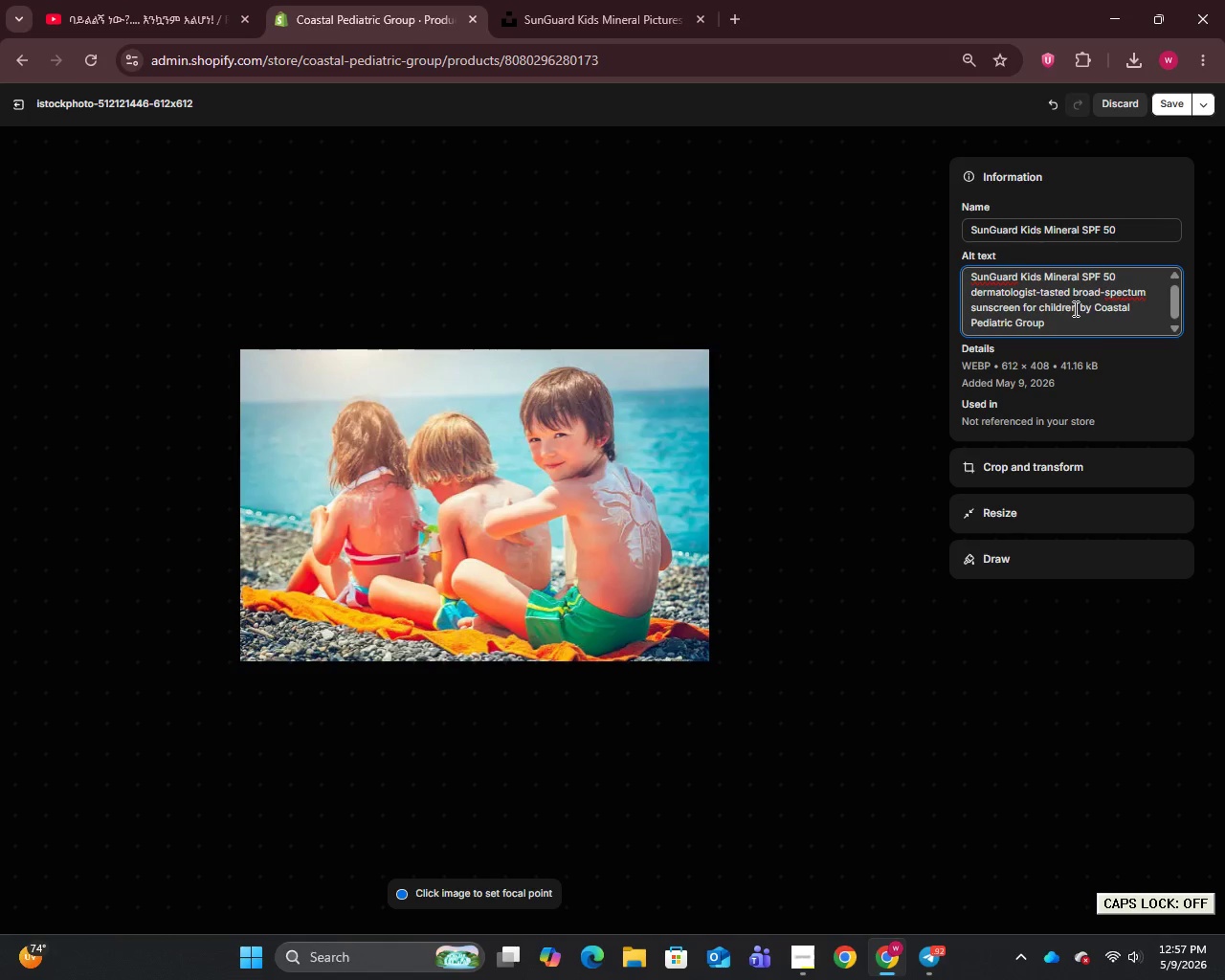 
hold_key(key=ArrowRight, duration=0.83)
 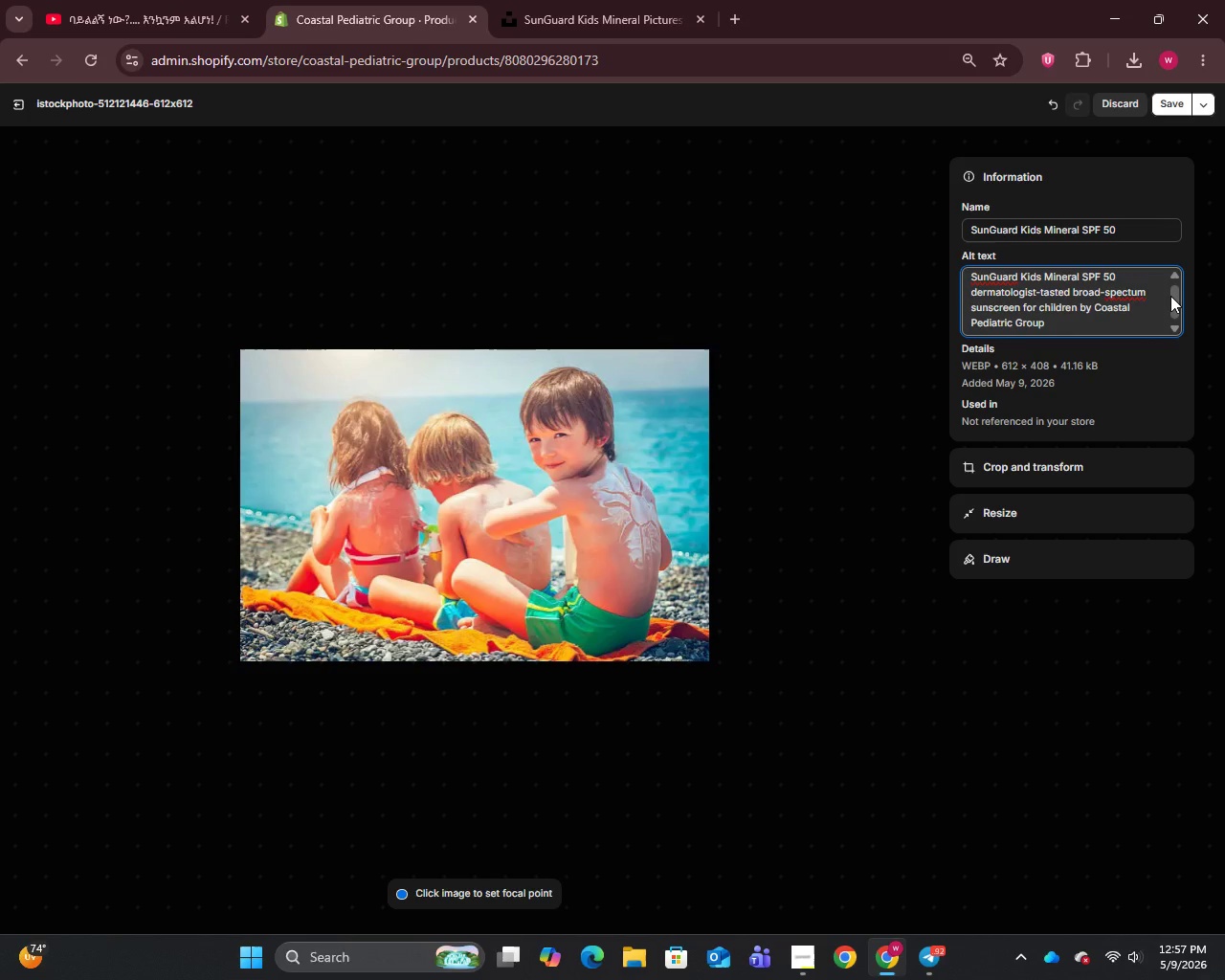 
wait(9.72)
 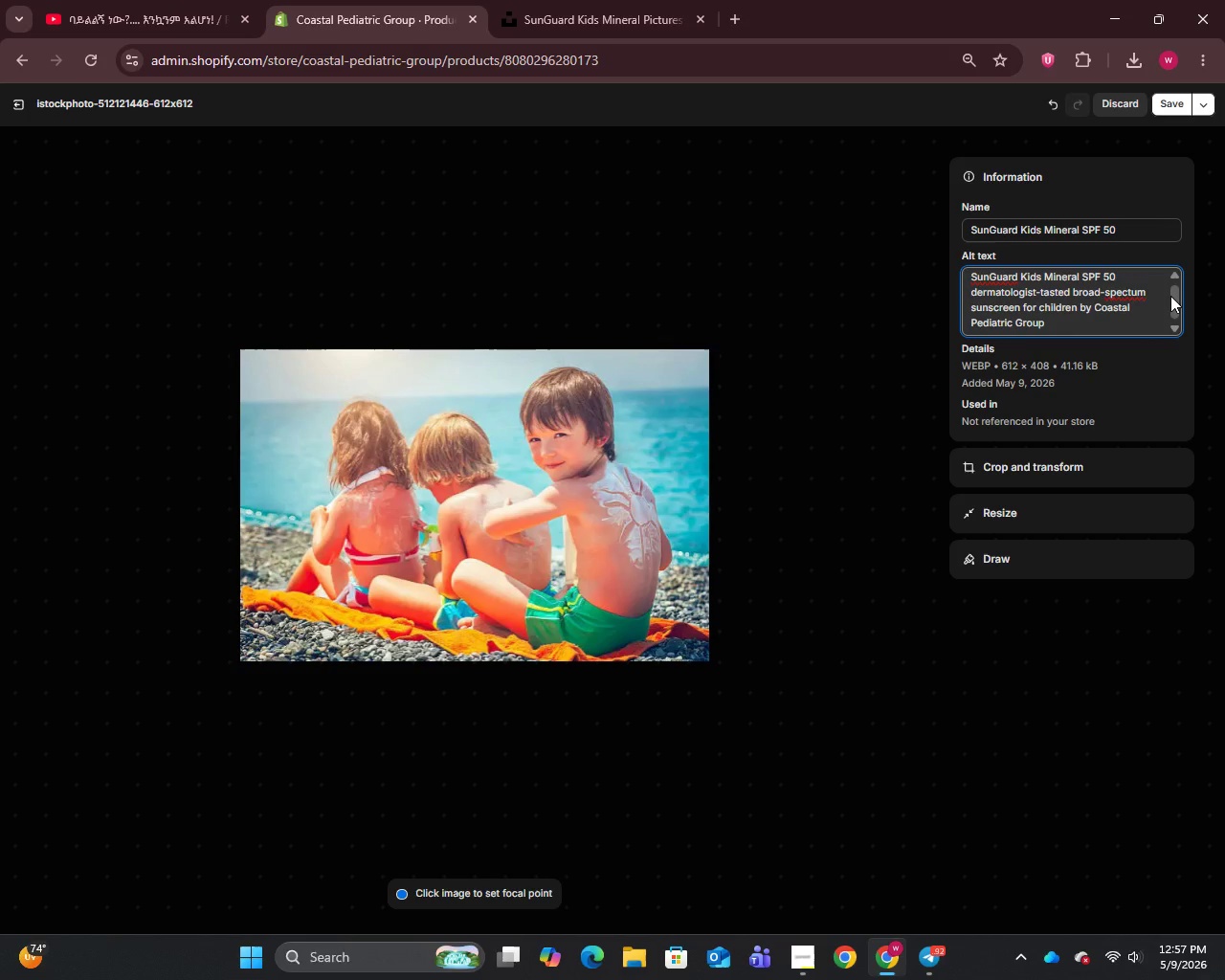 
left_click([1128, 295])
 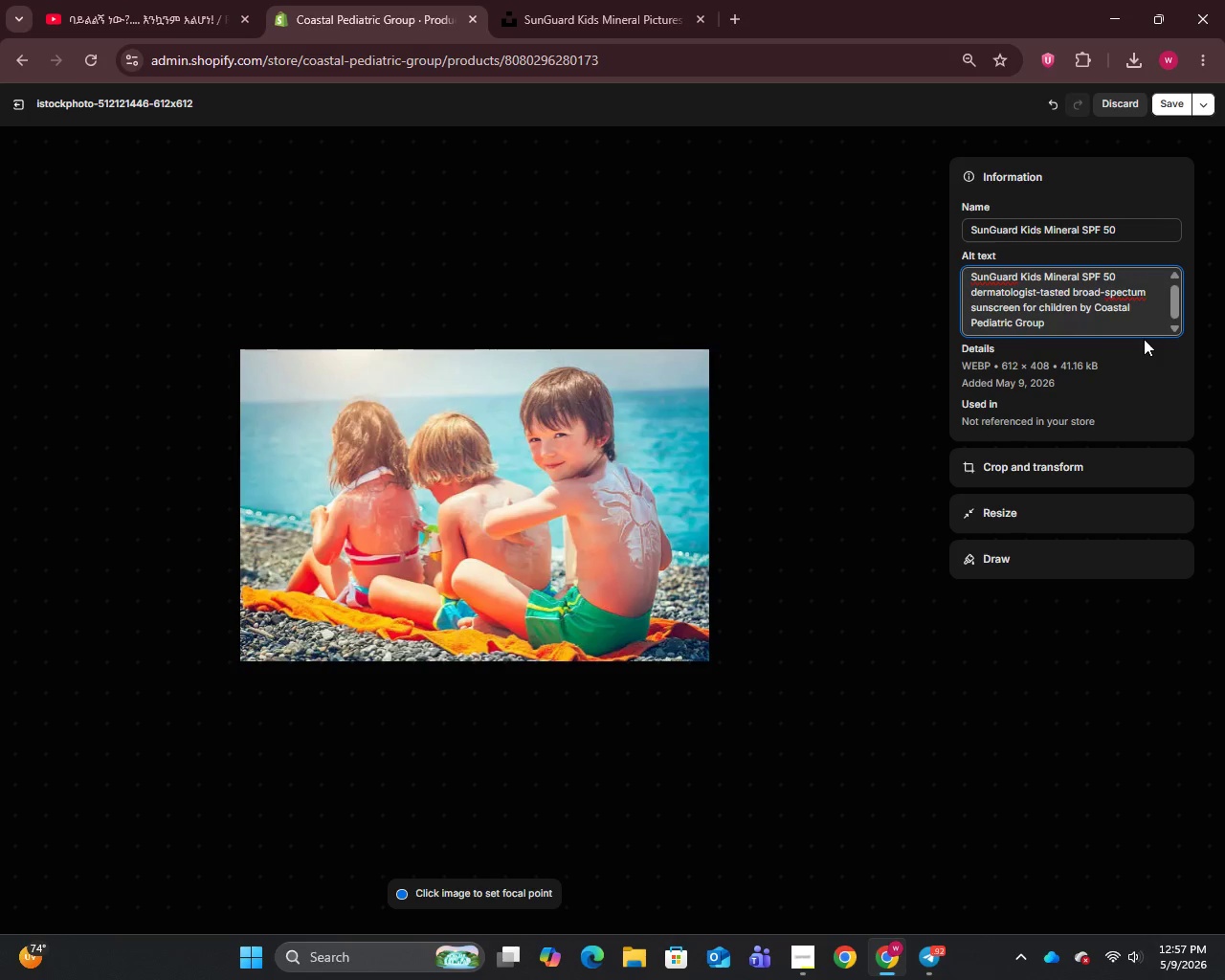 
key(ArrowRight)
 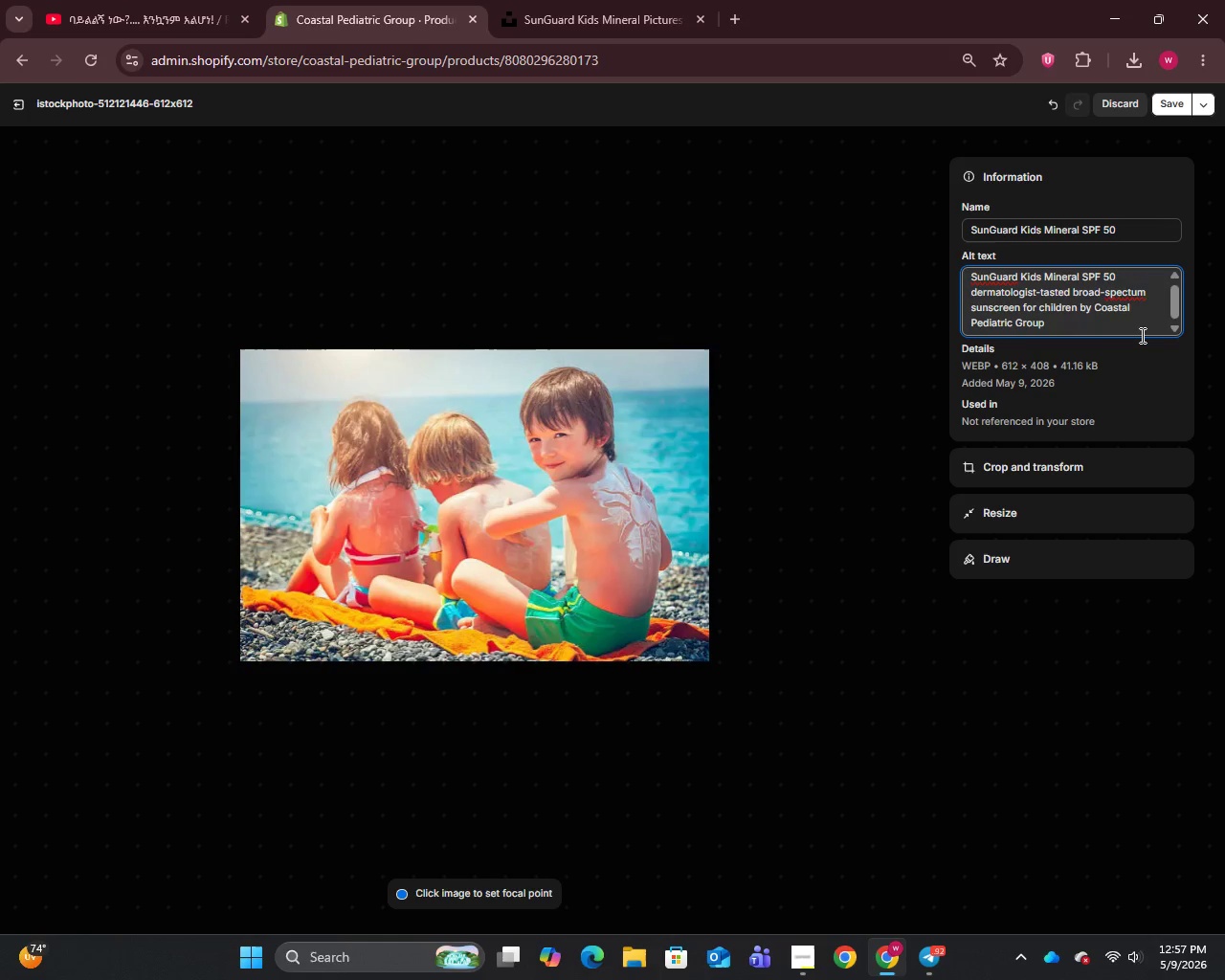 
key(R)
 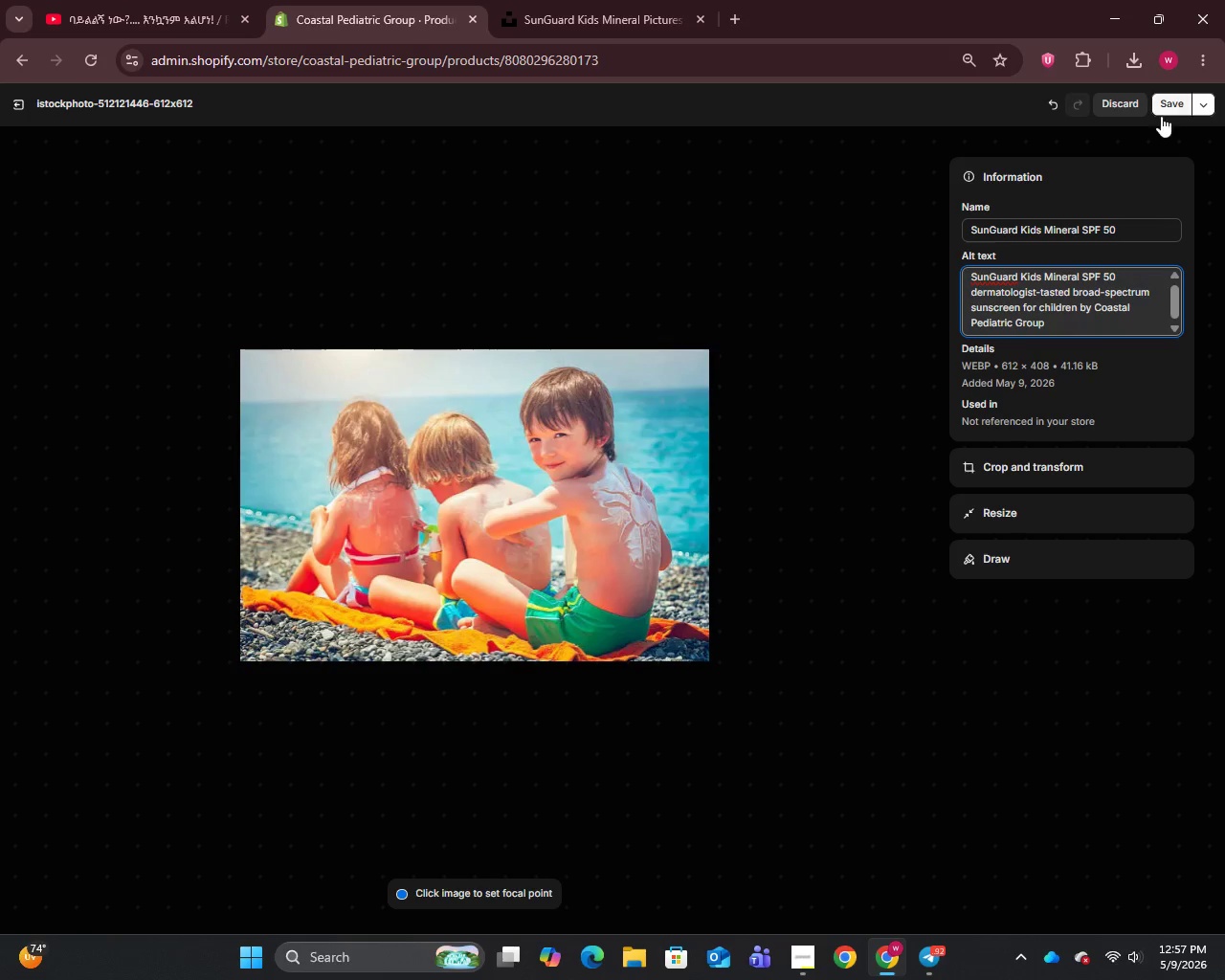 
left_click([1164, 106])
 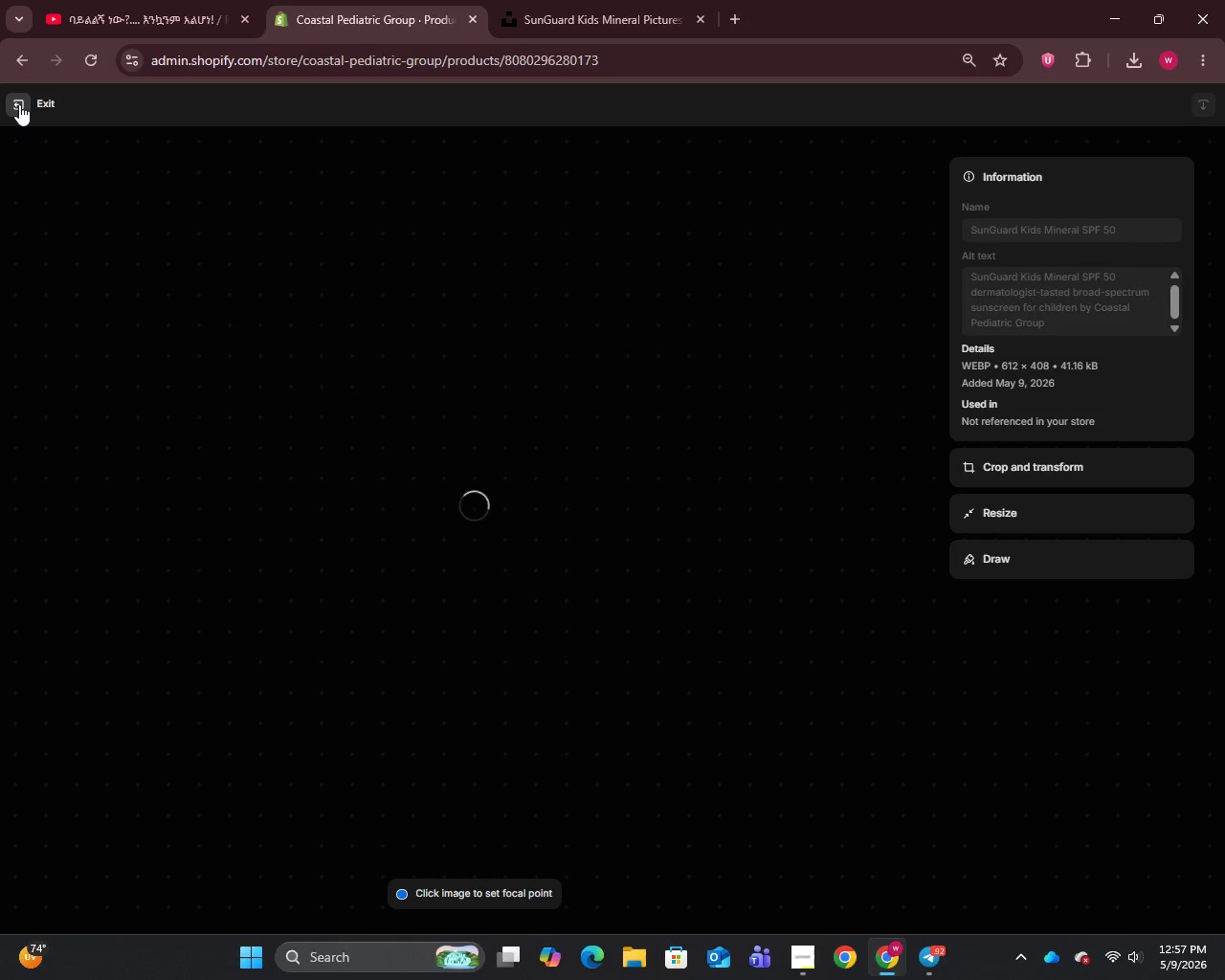 
left_click([19, 104])
 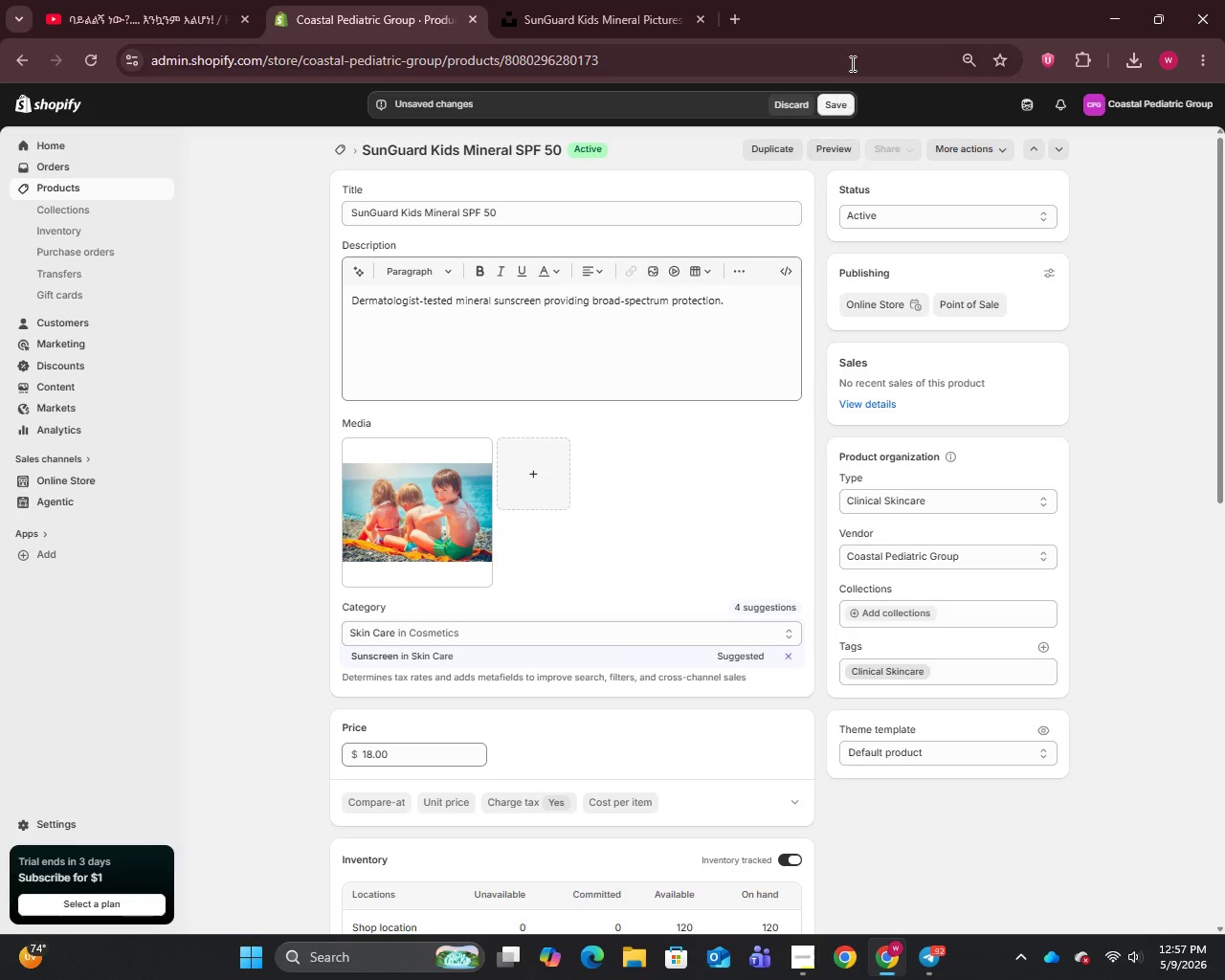 
left_click([836, 109])
 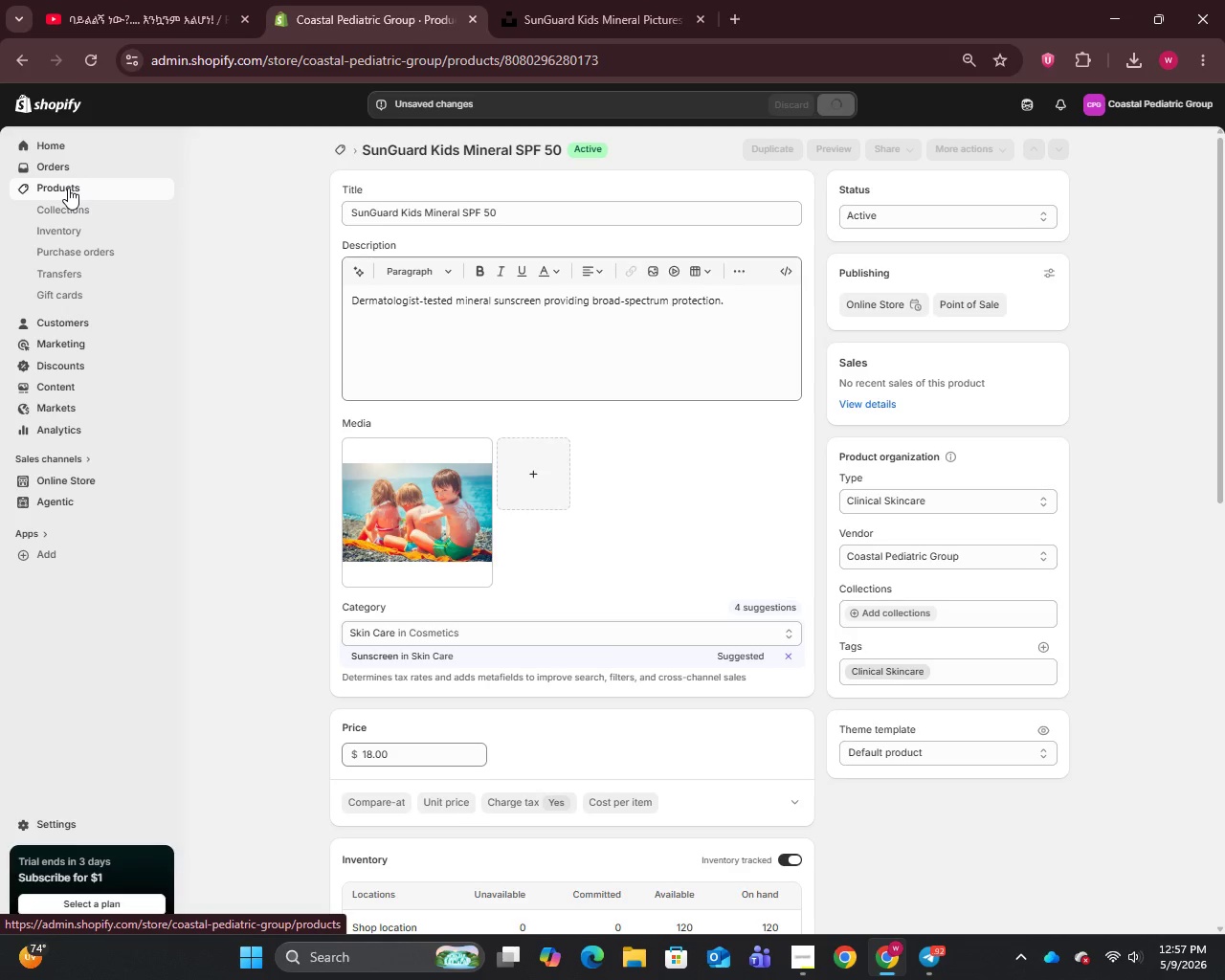 
left_click([68, 188])
 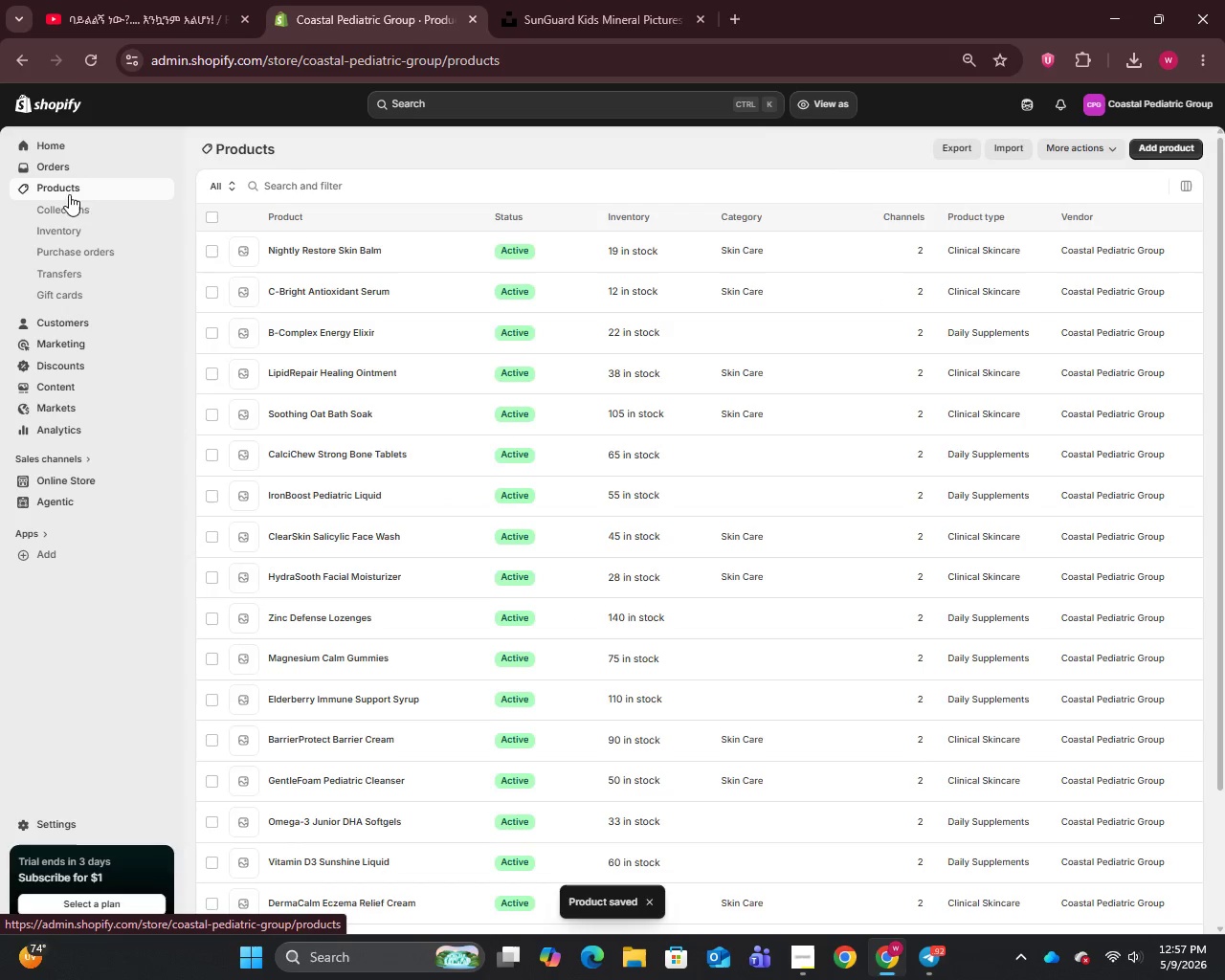 
scroll: coordinate [339, 642], scroll_direction: down, amount: 9.0
 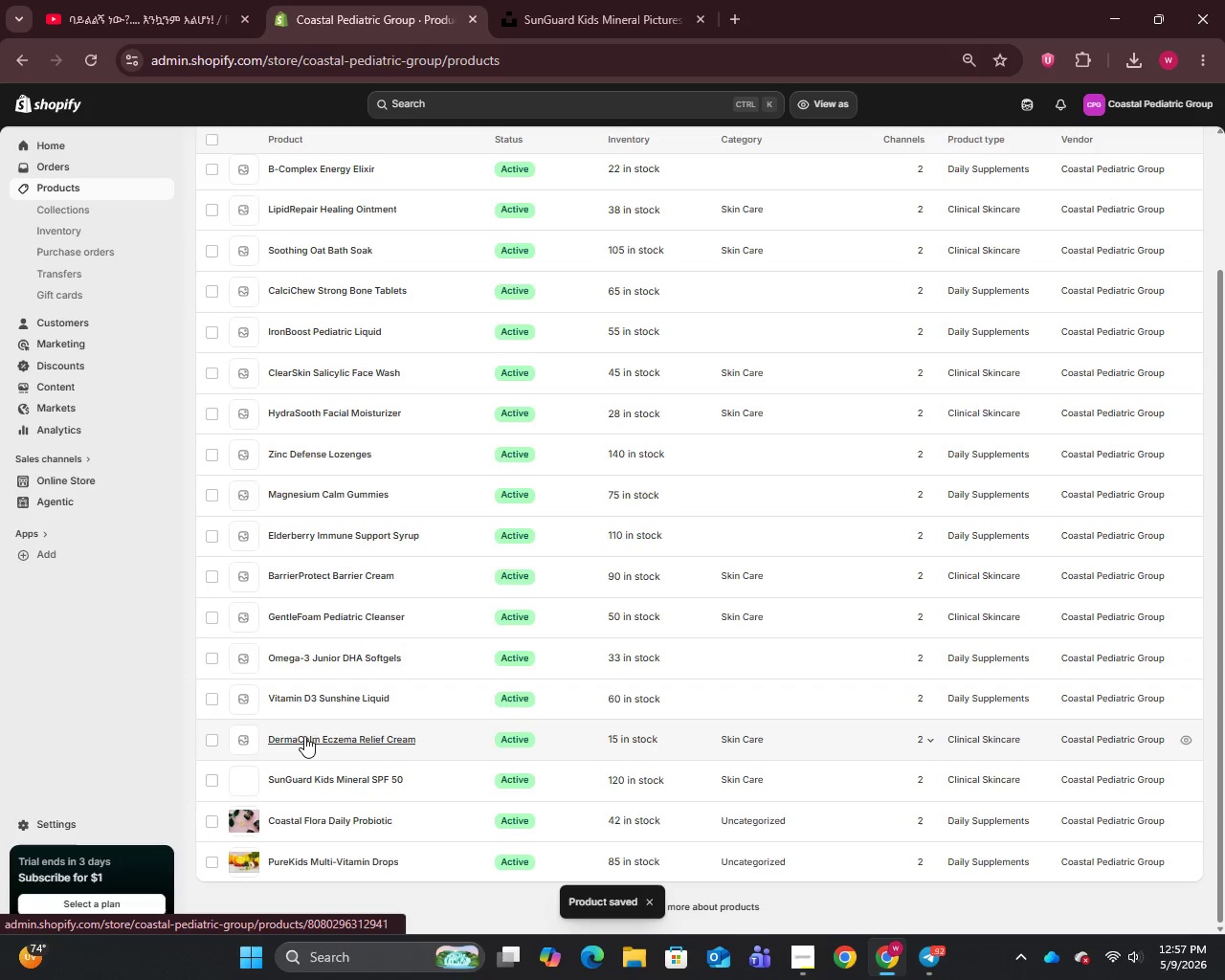 
left_click([308, 724])
 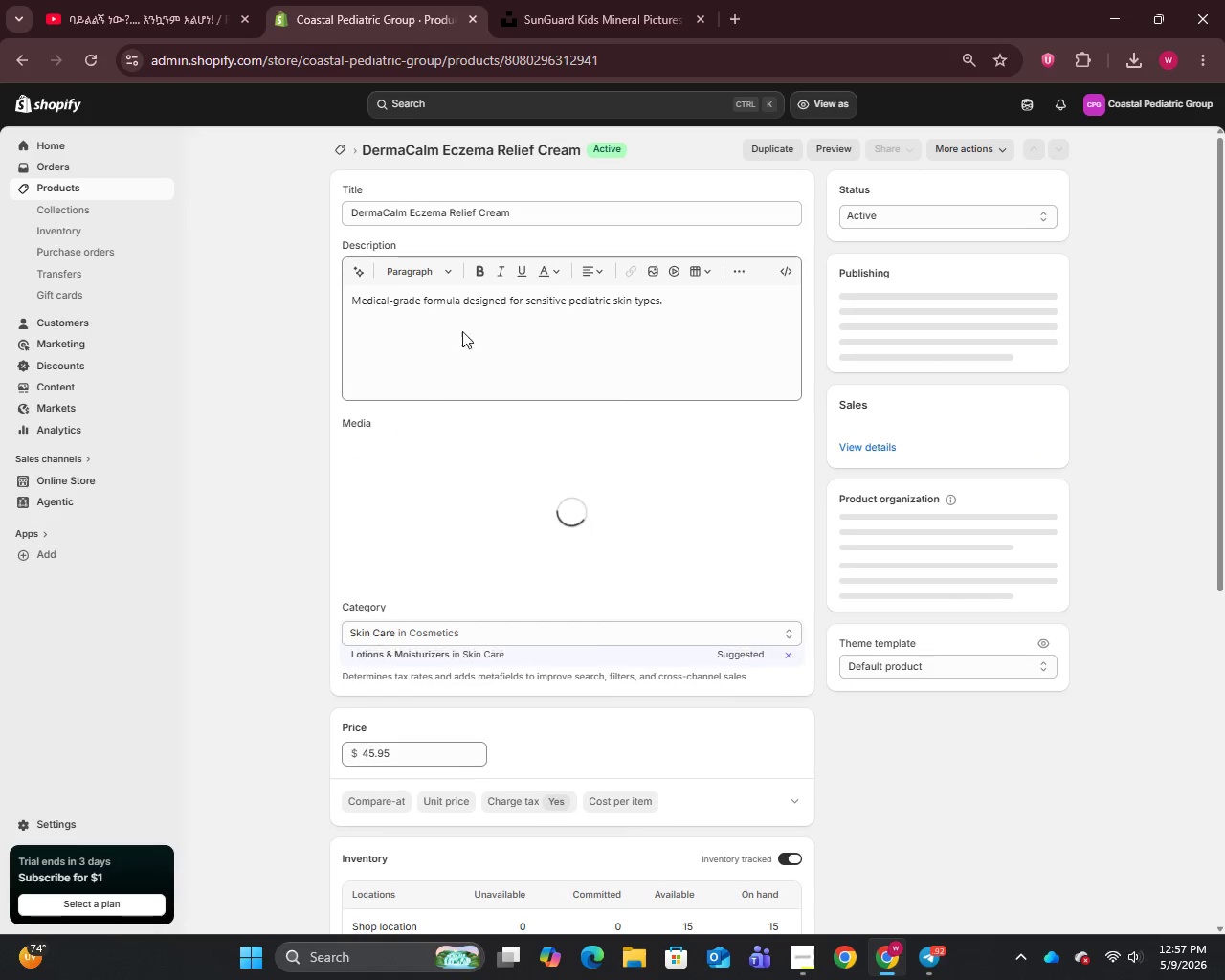 
left_click([546, 217])
 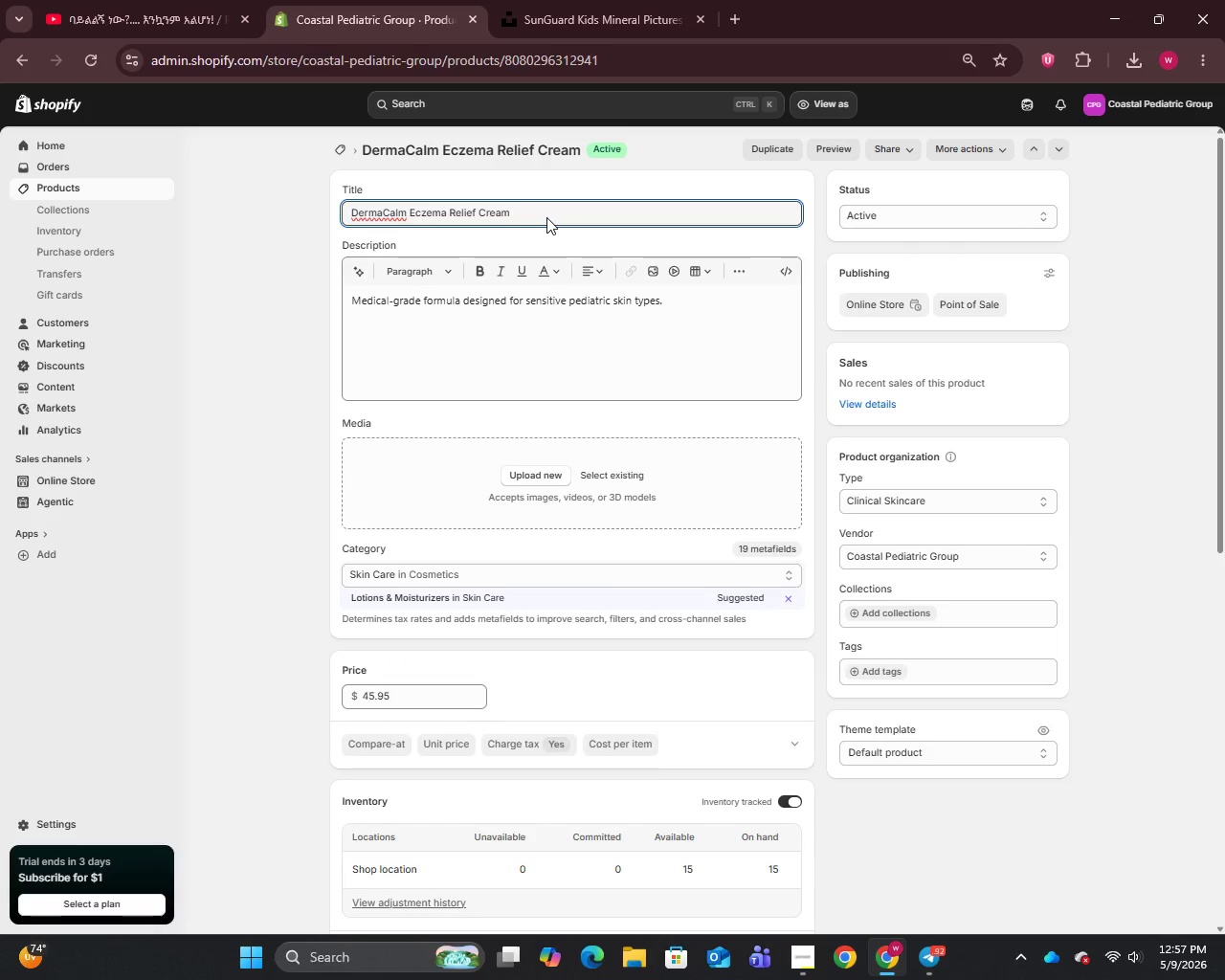 
key(Control+A)
 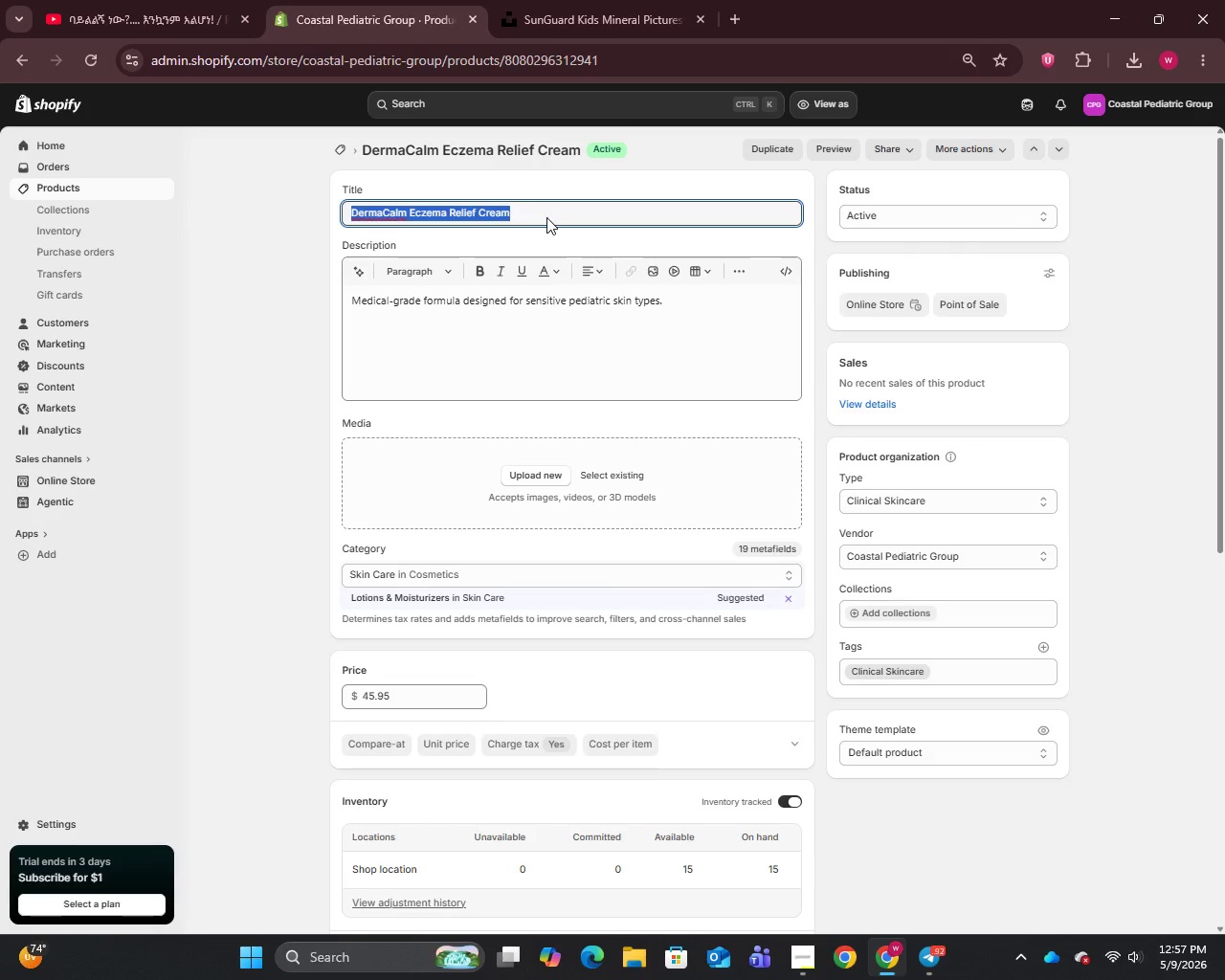 
key(Control+C)
 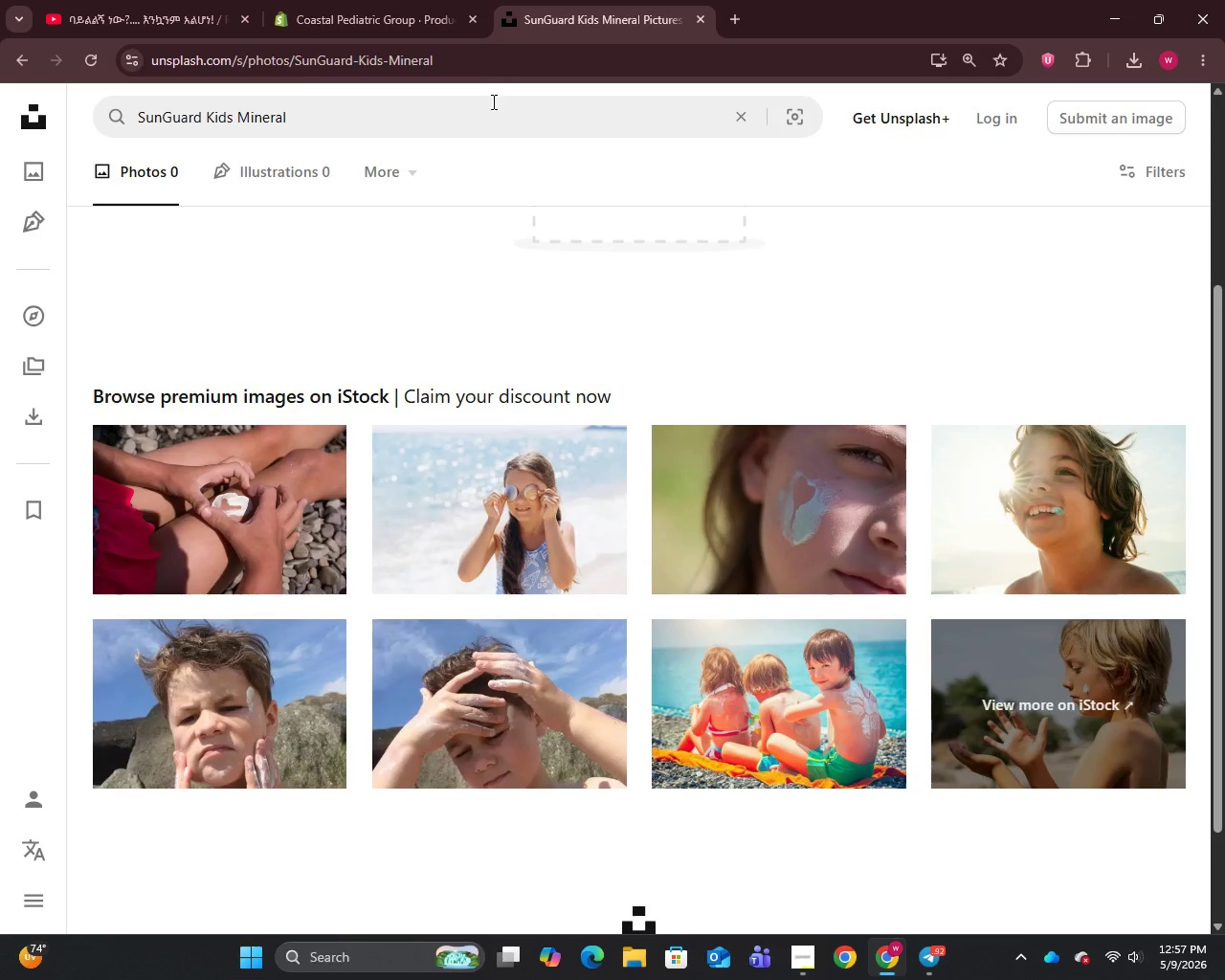 
double_click([487, 110])
 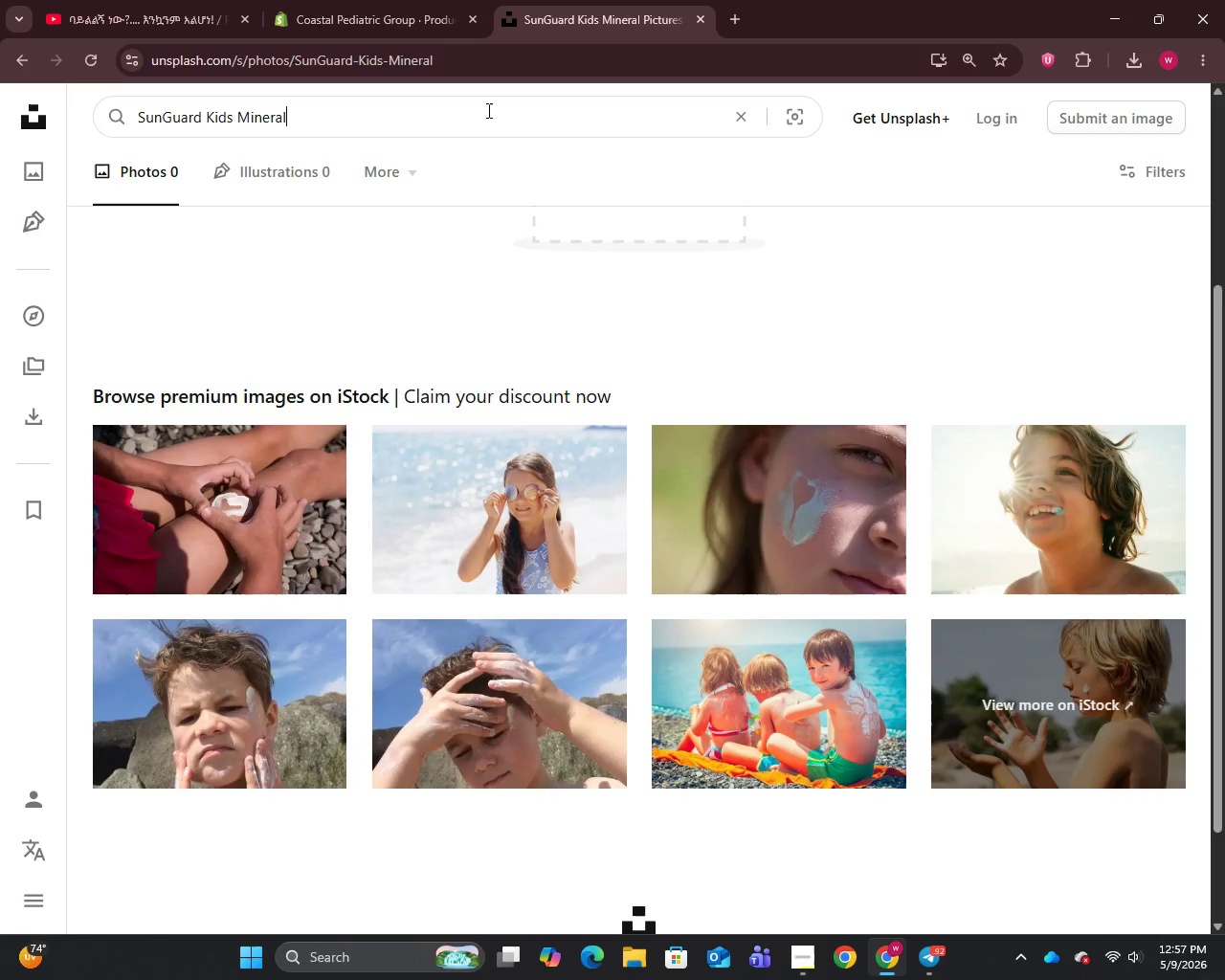 
key(Control+A)
 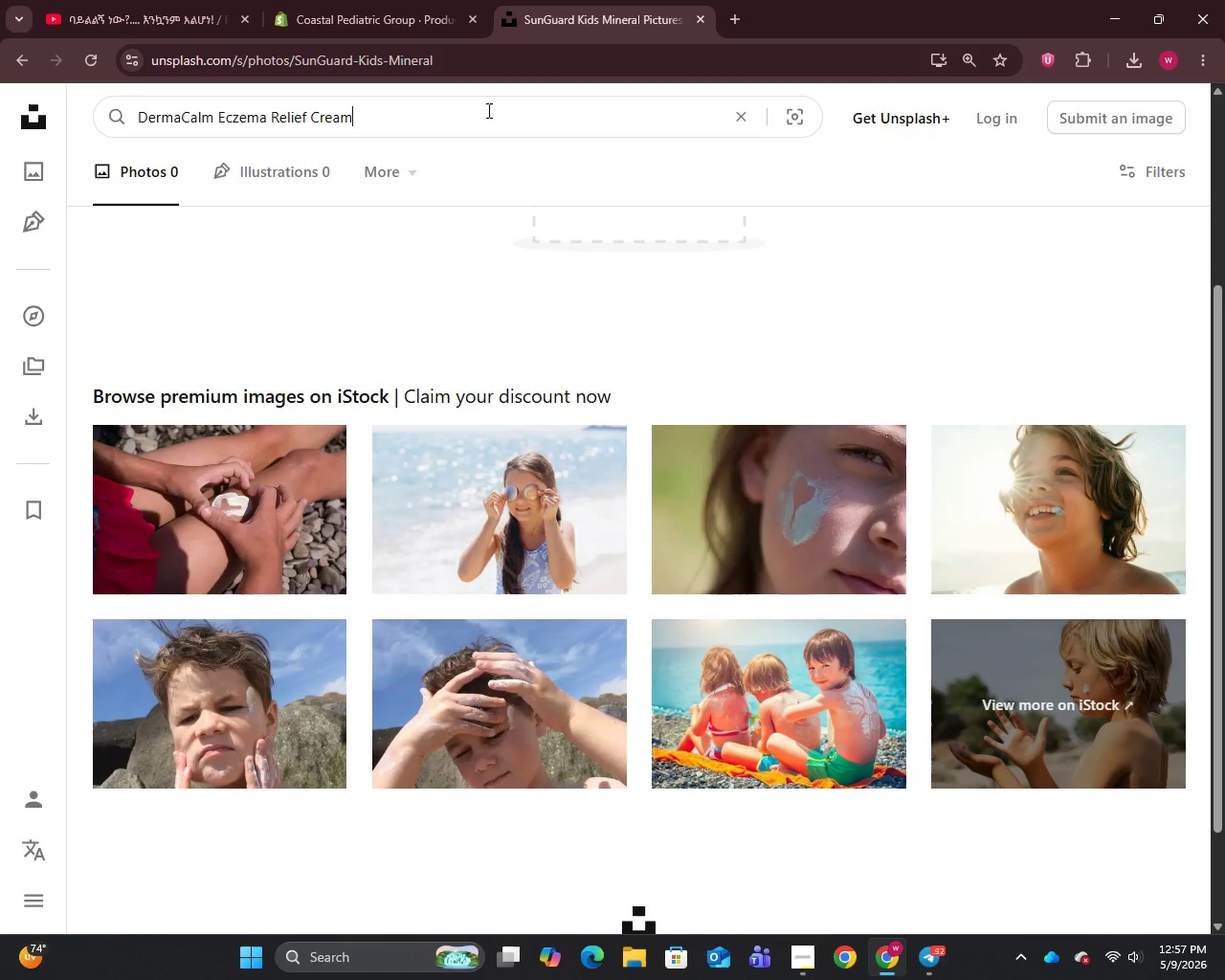 
key(Control+V)
 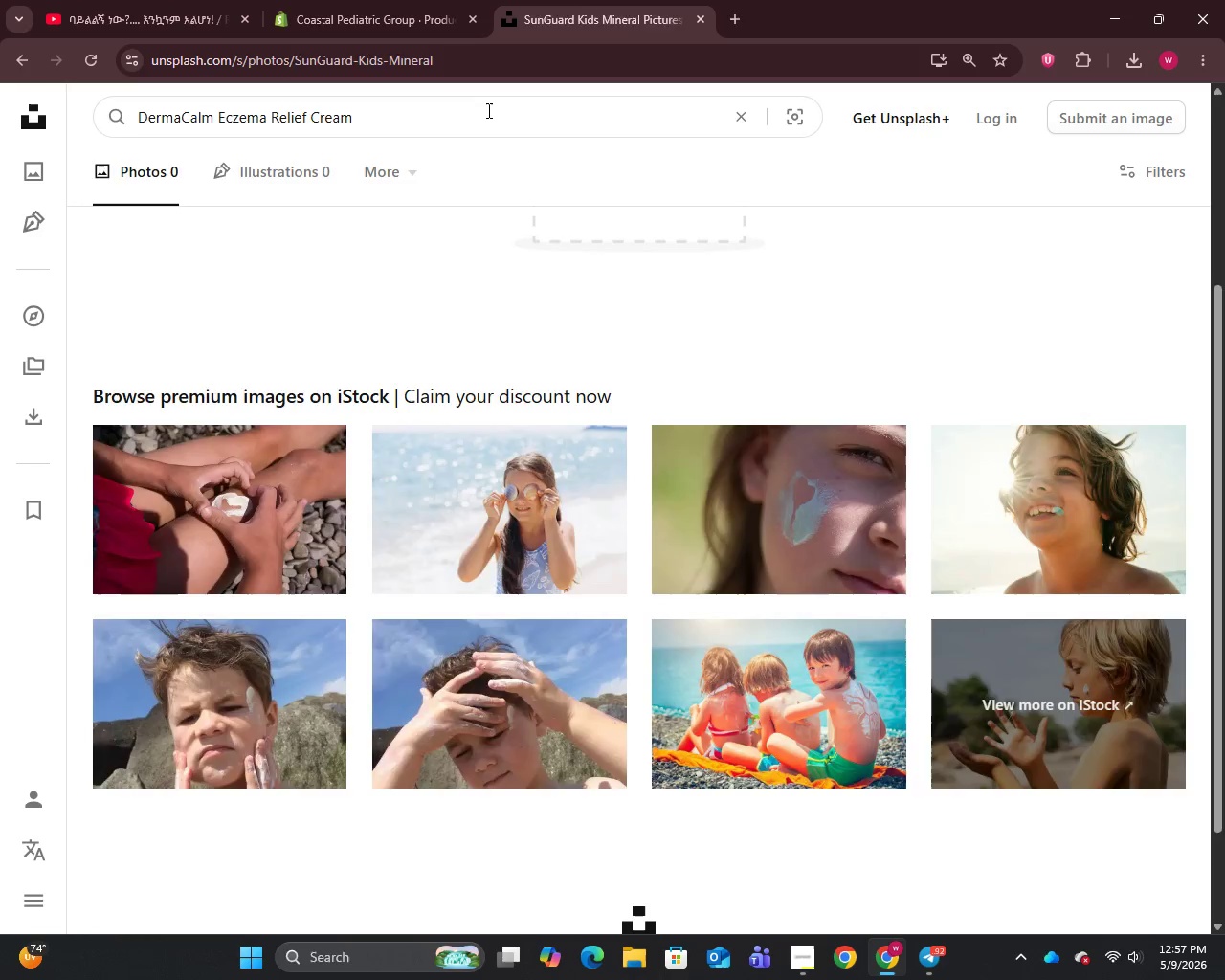 
key(Enter)
 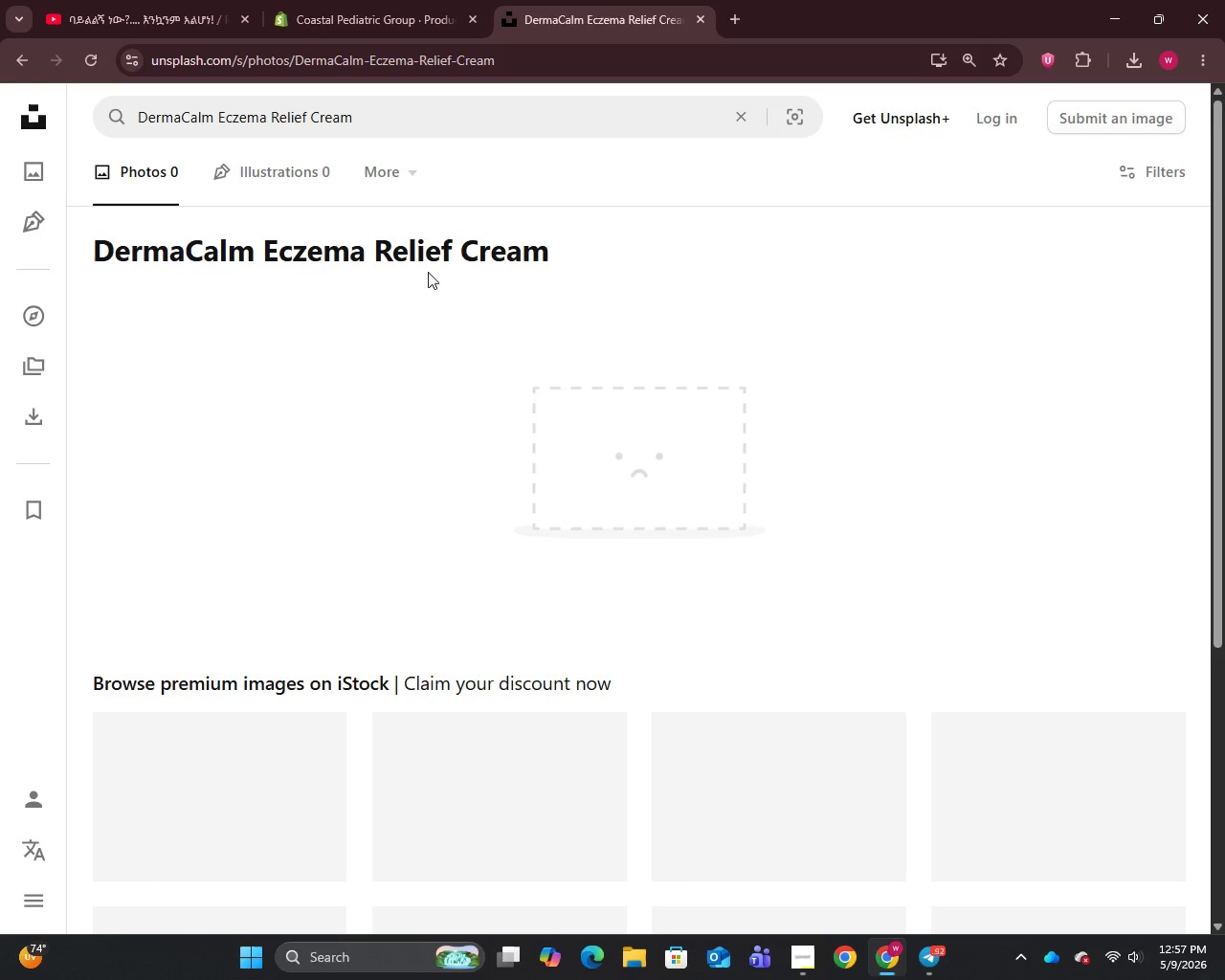 
wait(6.75)
 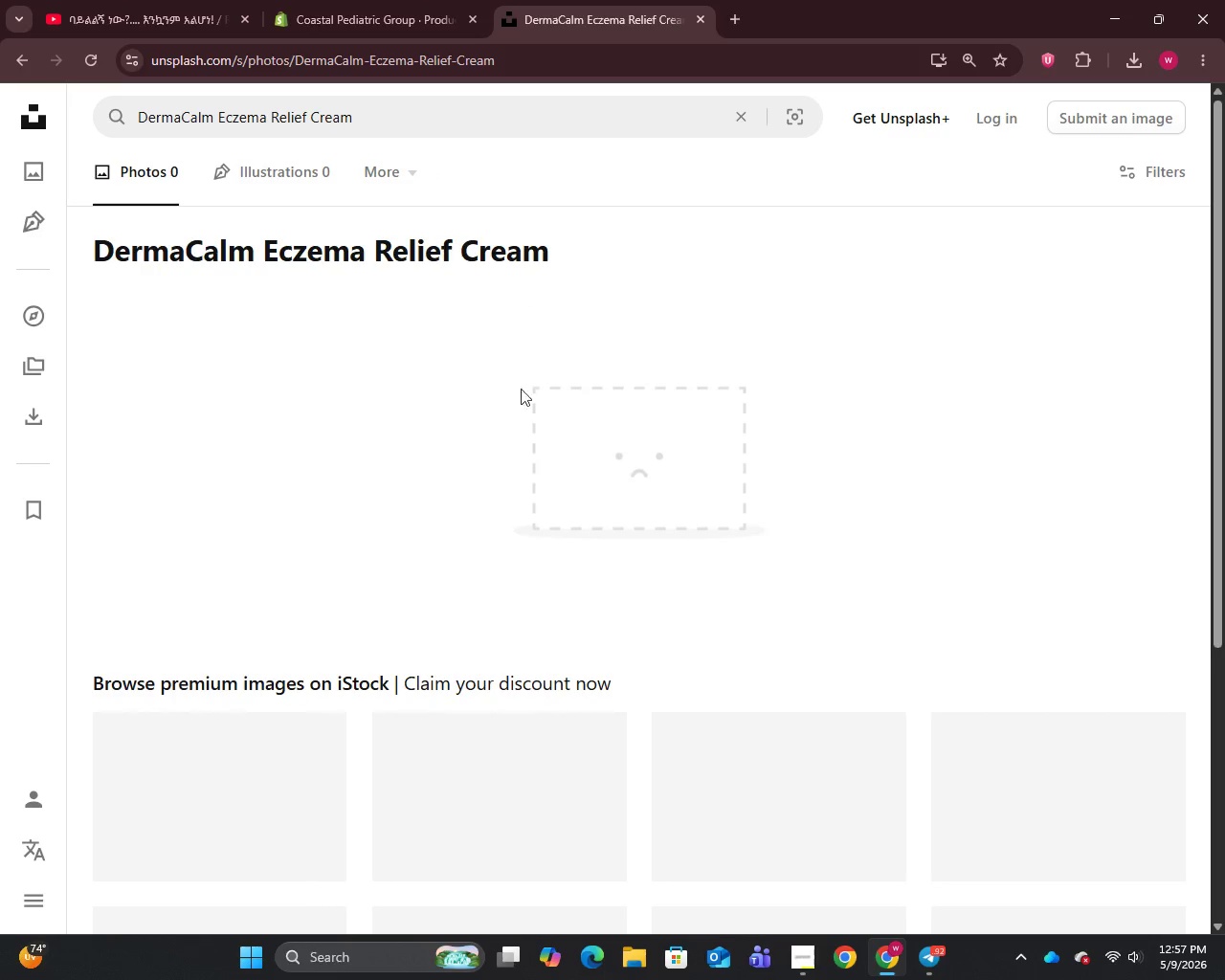 
scroll: coordinate [390, 464], scroll_direction: down, amount: 6.0
 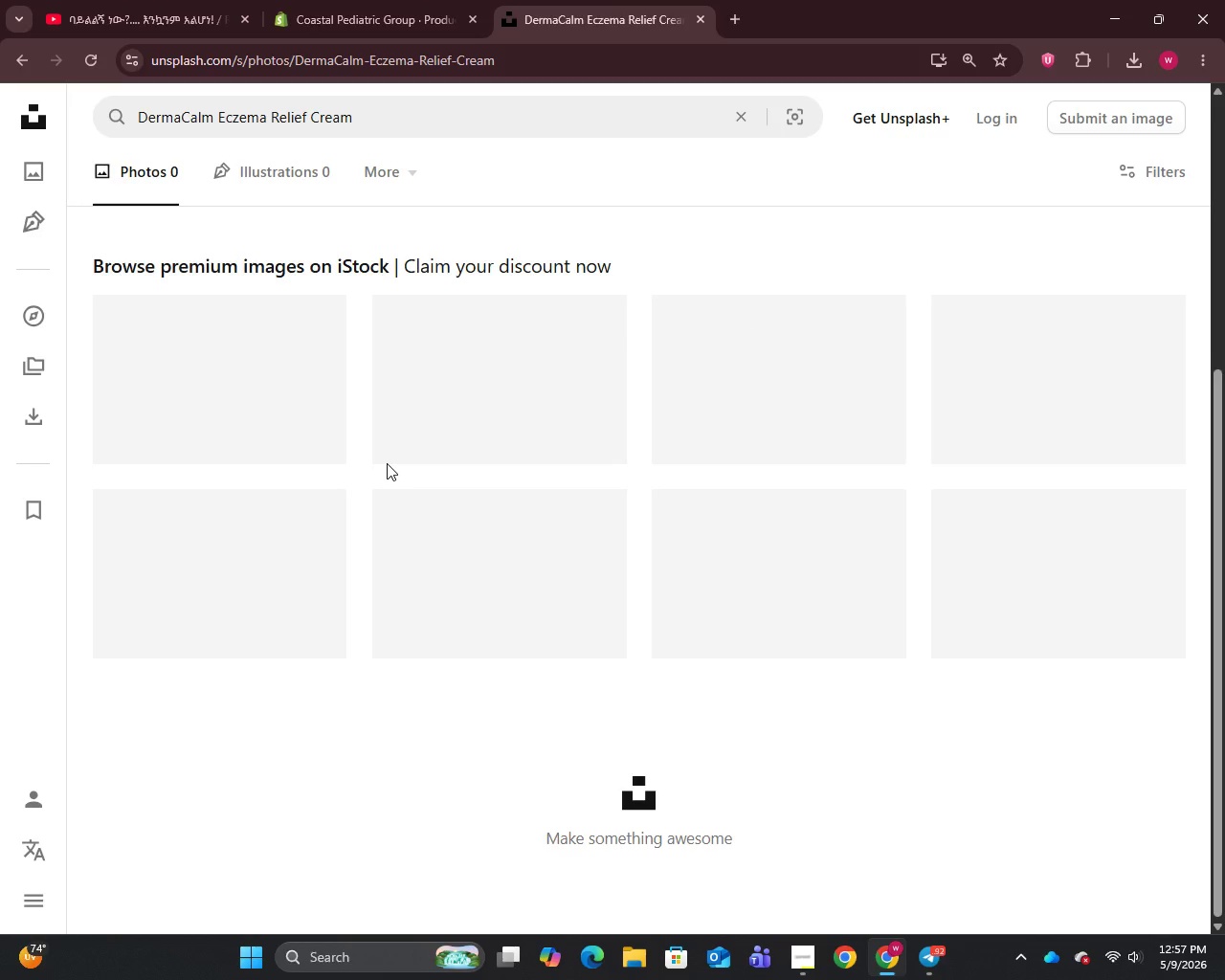 
scroll: coordinate [384, 458], scroll_direction: up, amount: 5.0
 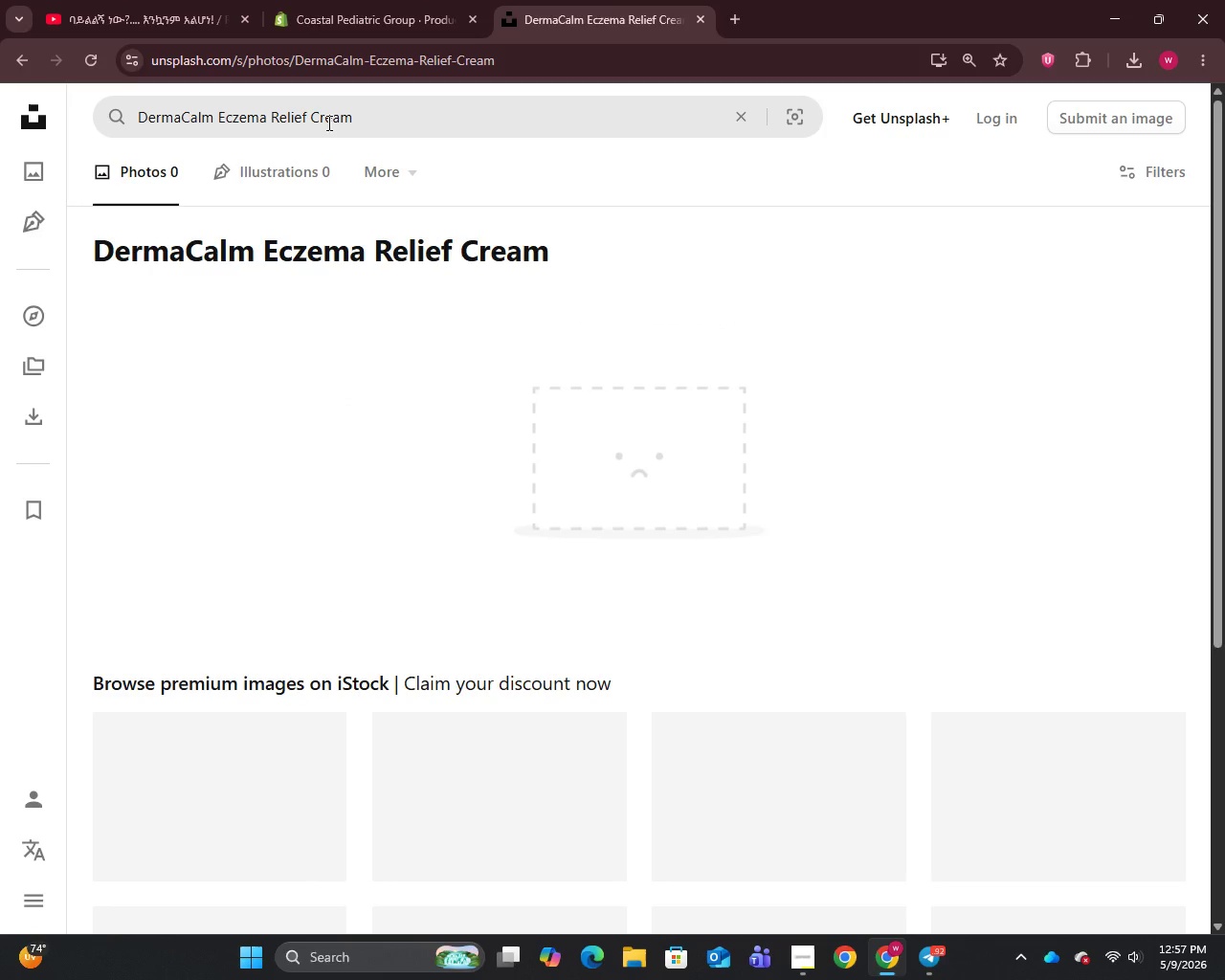 
left_click_drag(start_coordinate=[306, 111], to_coordinate=[263, 124])
 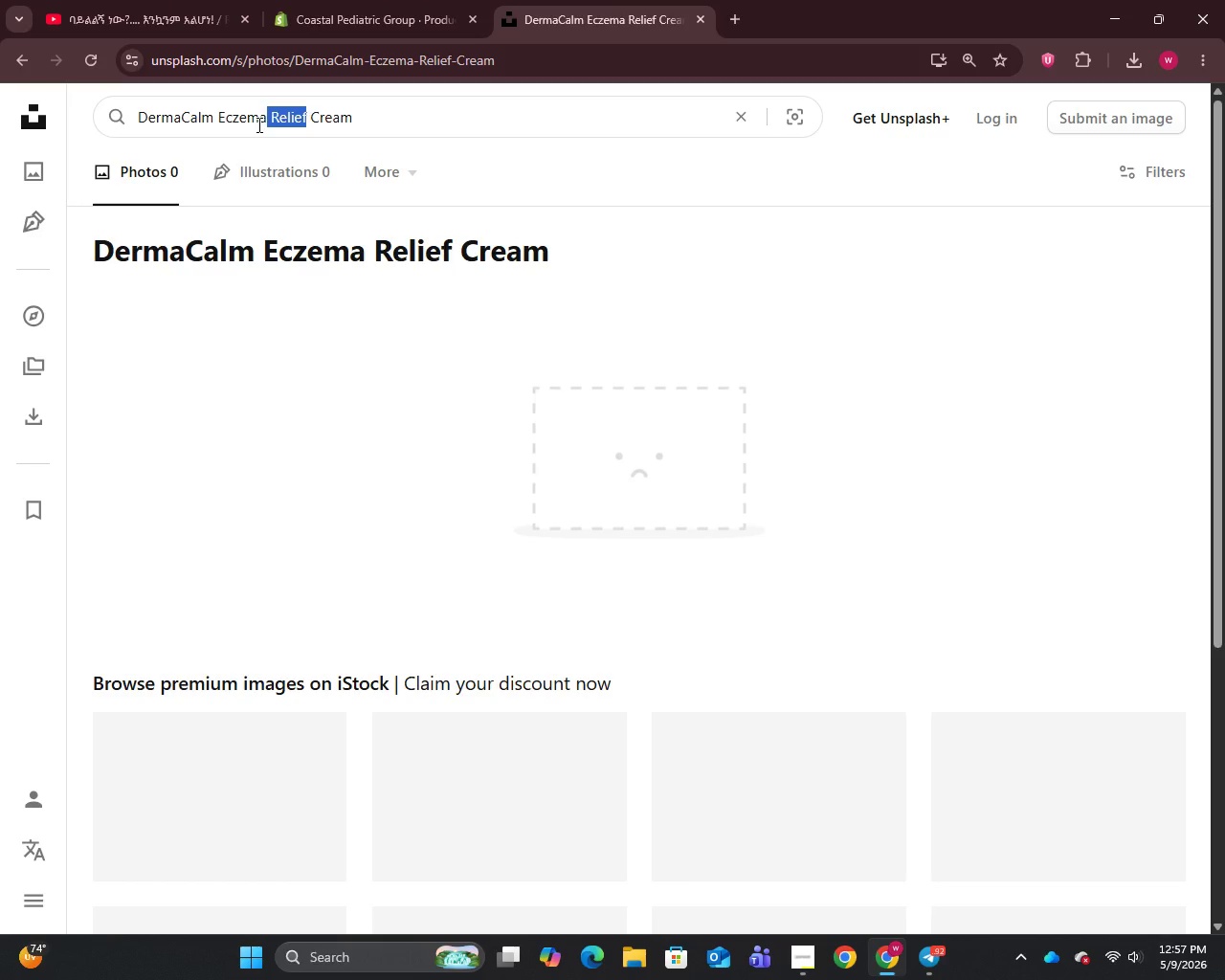 
key(Backspace)
 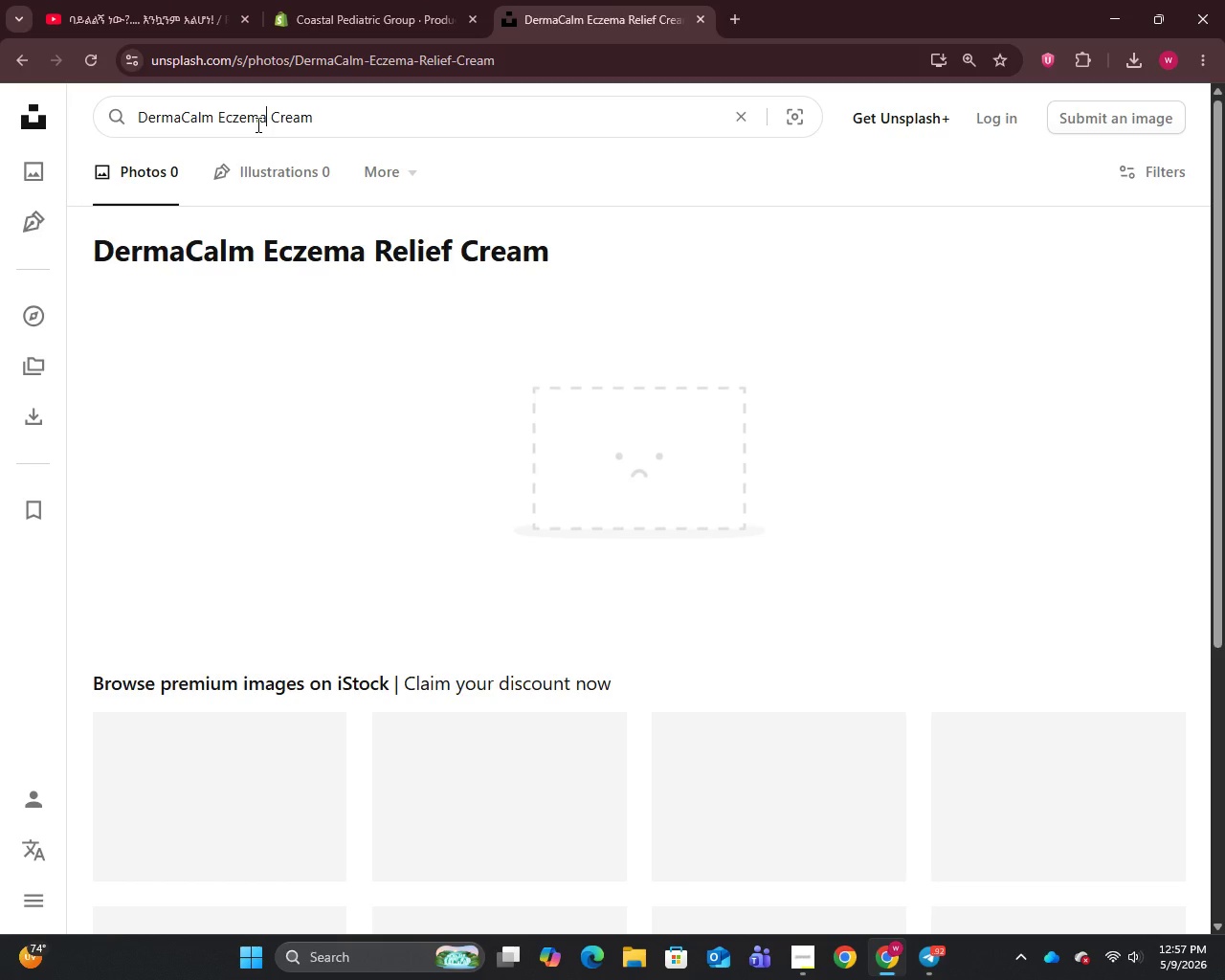 
key(Enter)
 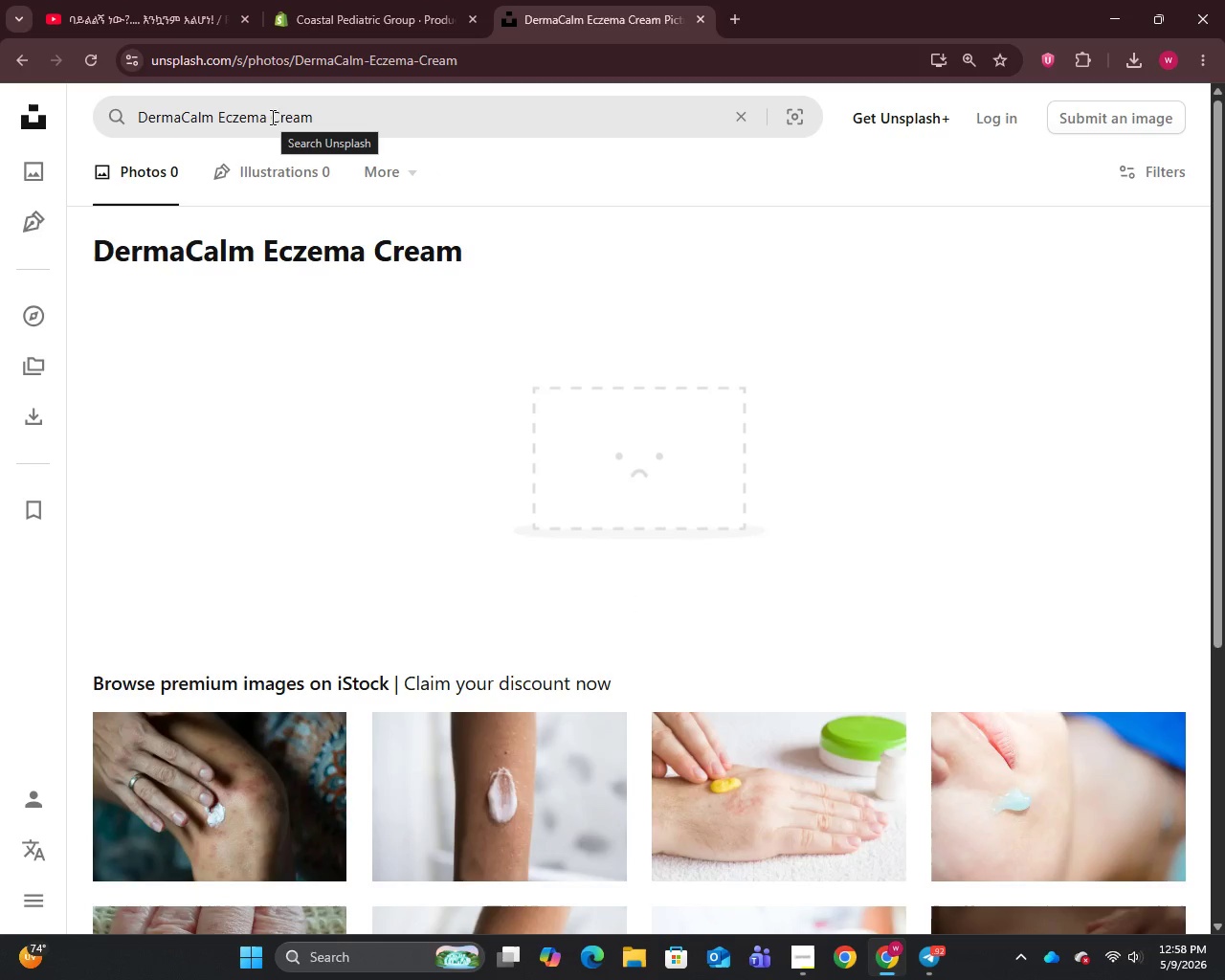 
scroll: coordinate [460, 550], scroll_direction: down, amount: 3.0
 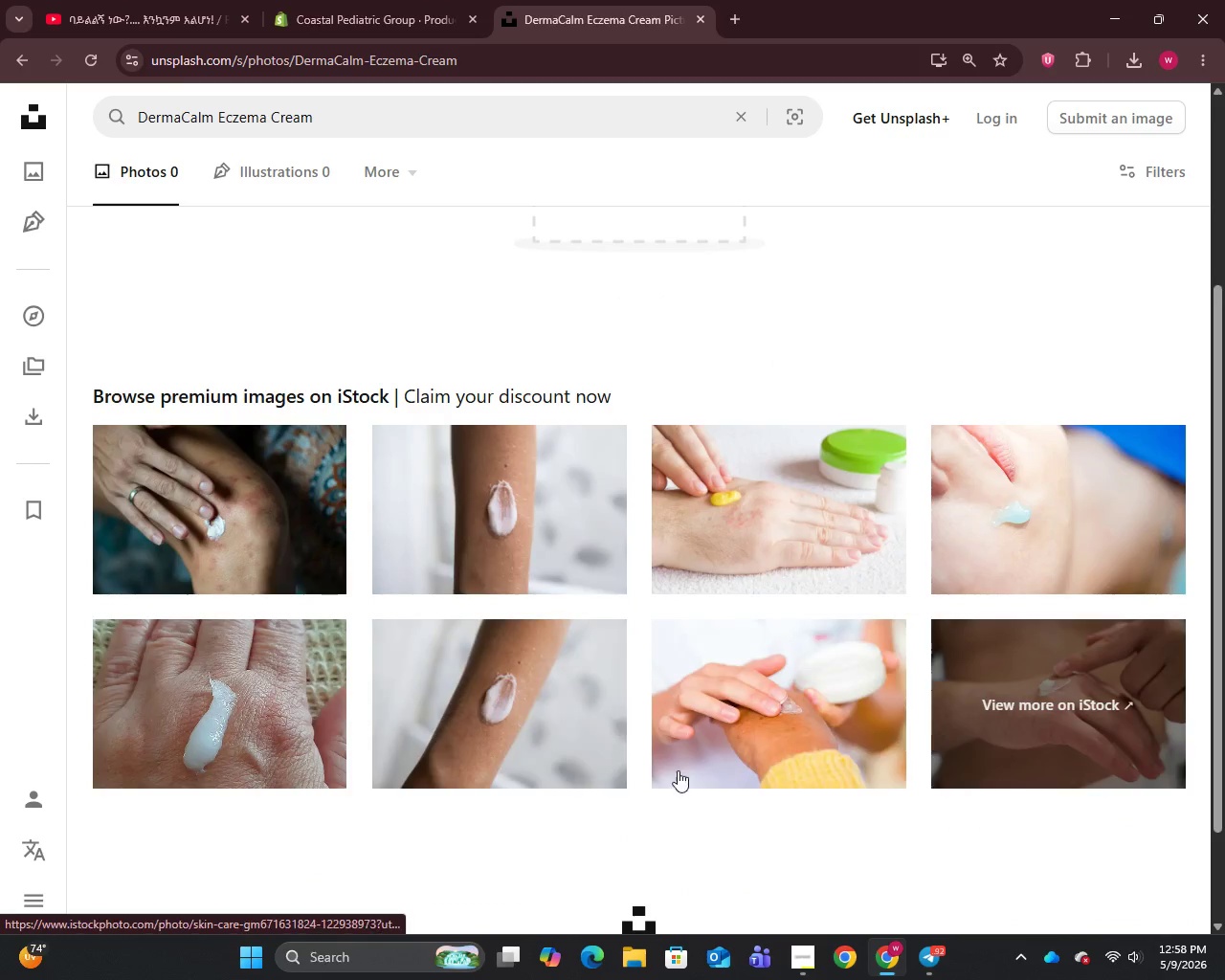 
right_click([752, 693])
 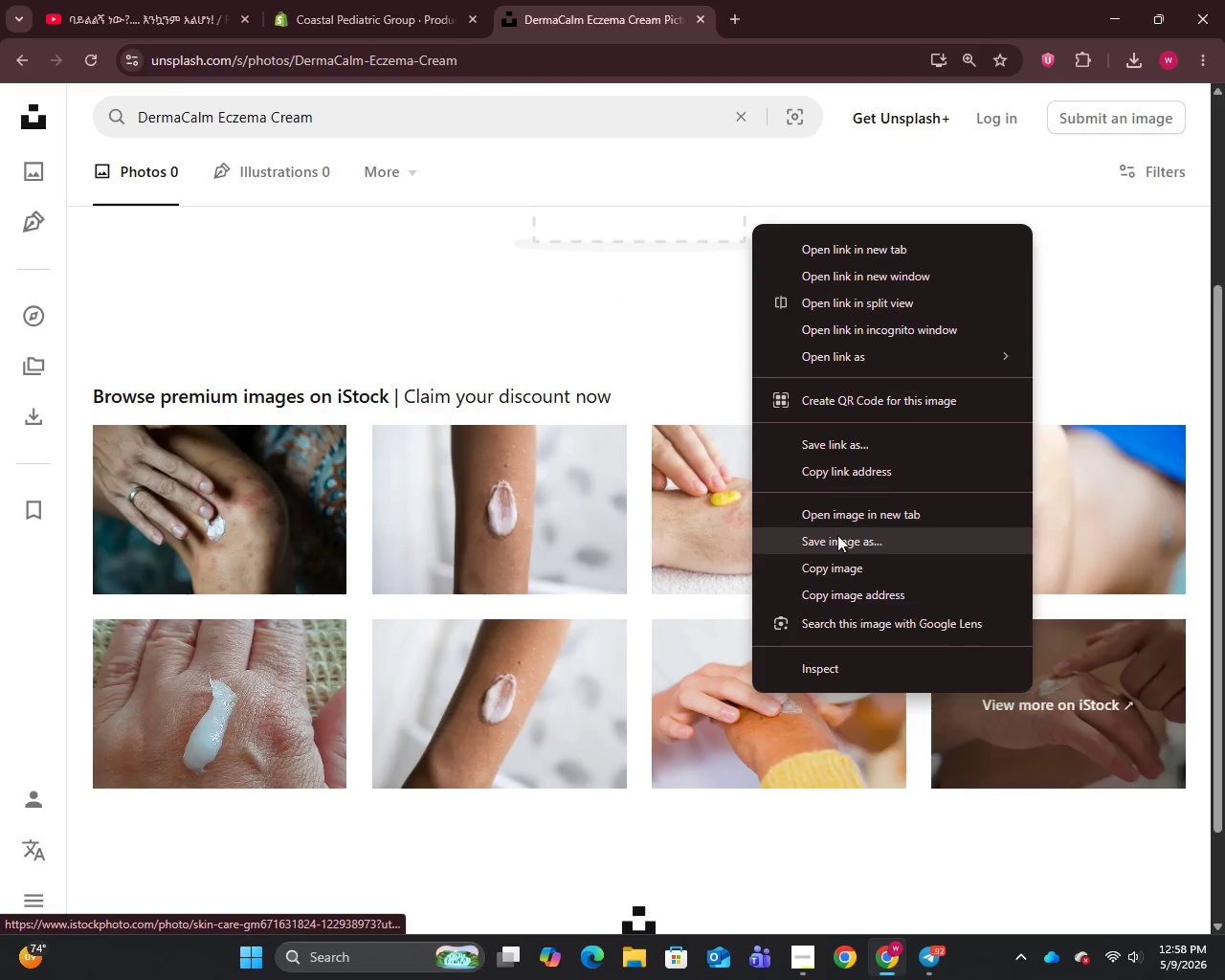 
left_click([835, 539])
 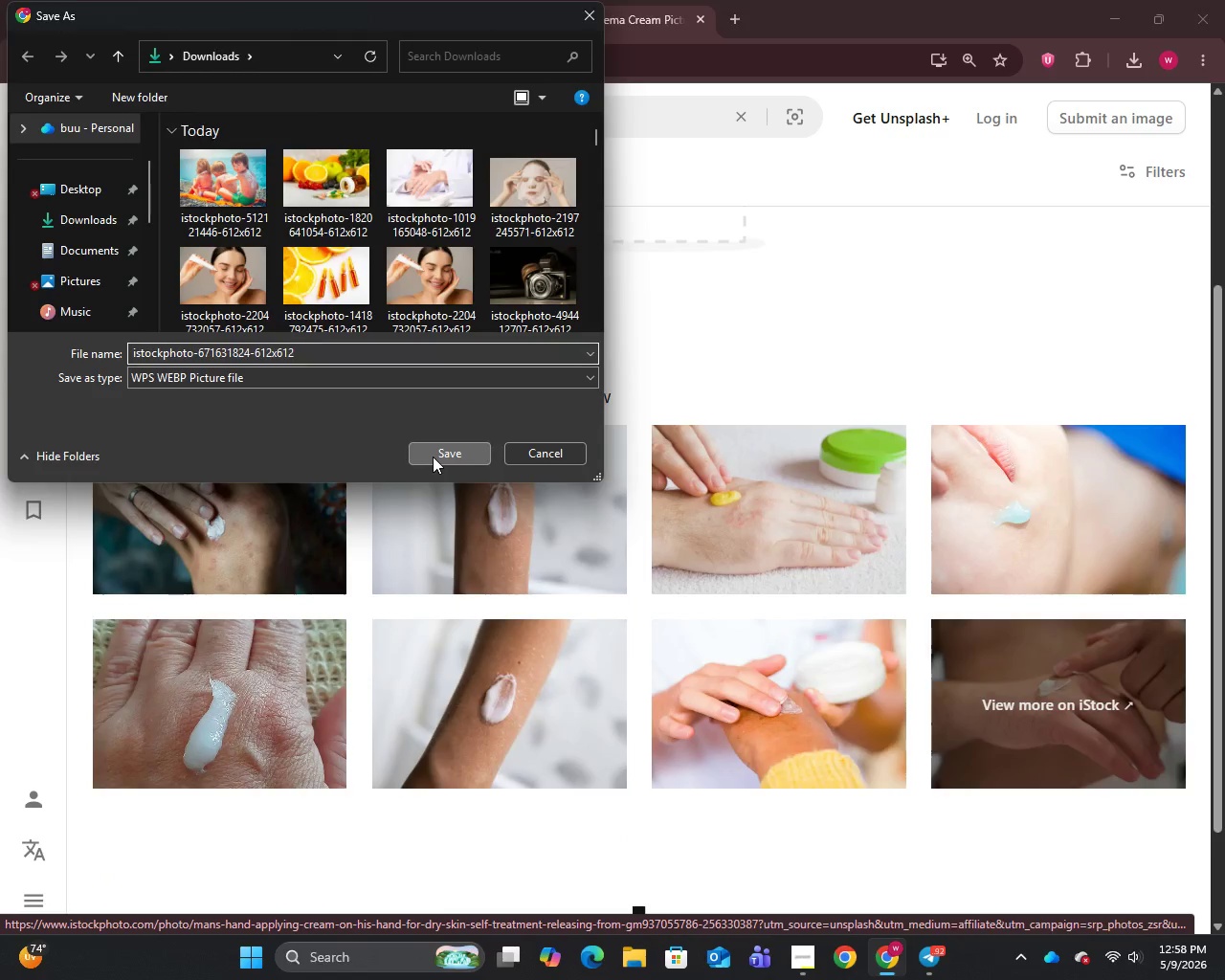 
left_click([326, 0])
 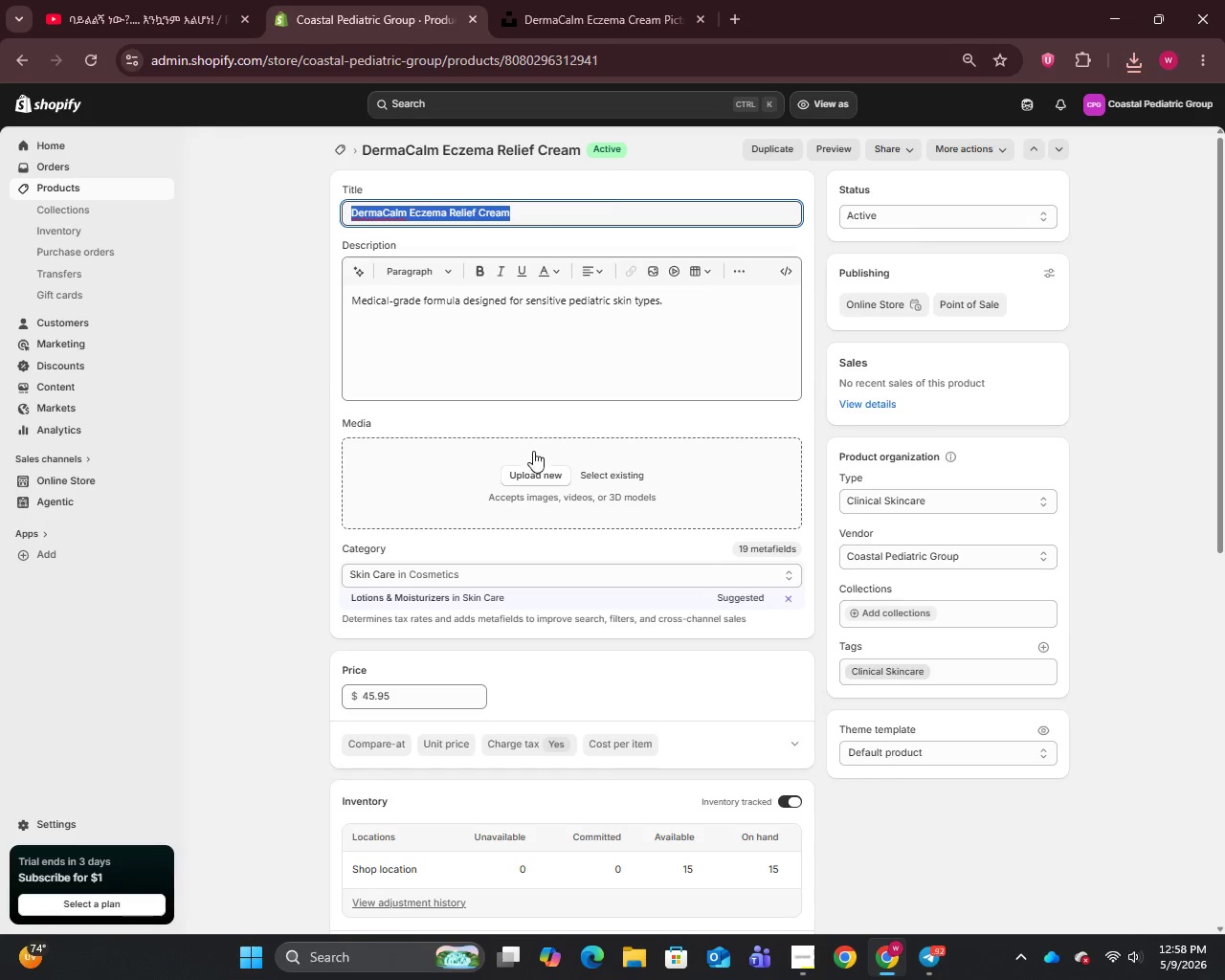 
left_click([534, 479])
 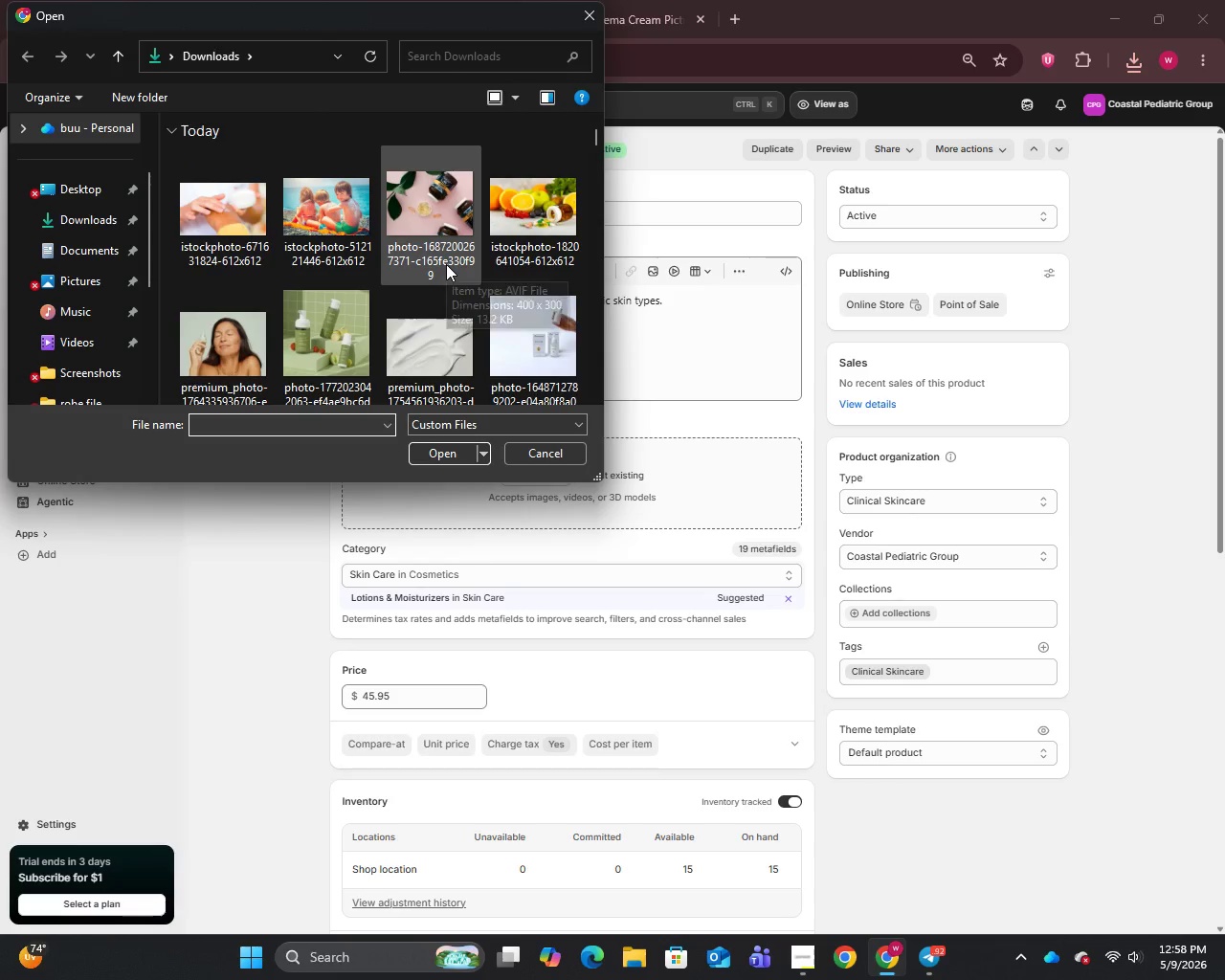 
left_click([225, 207])
 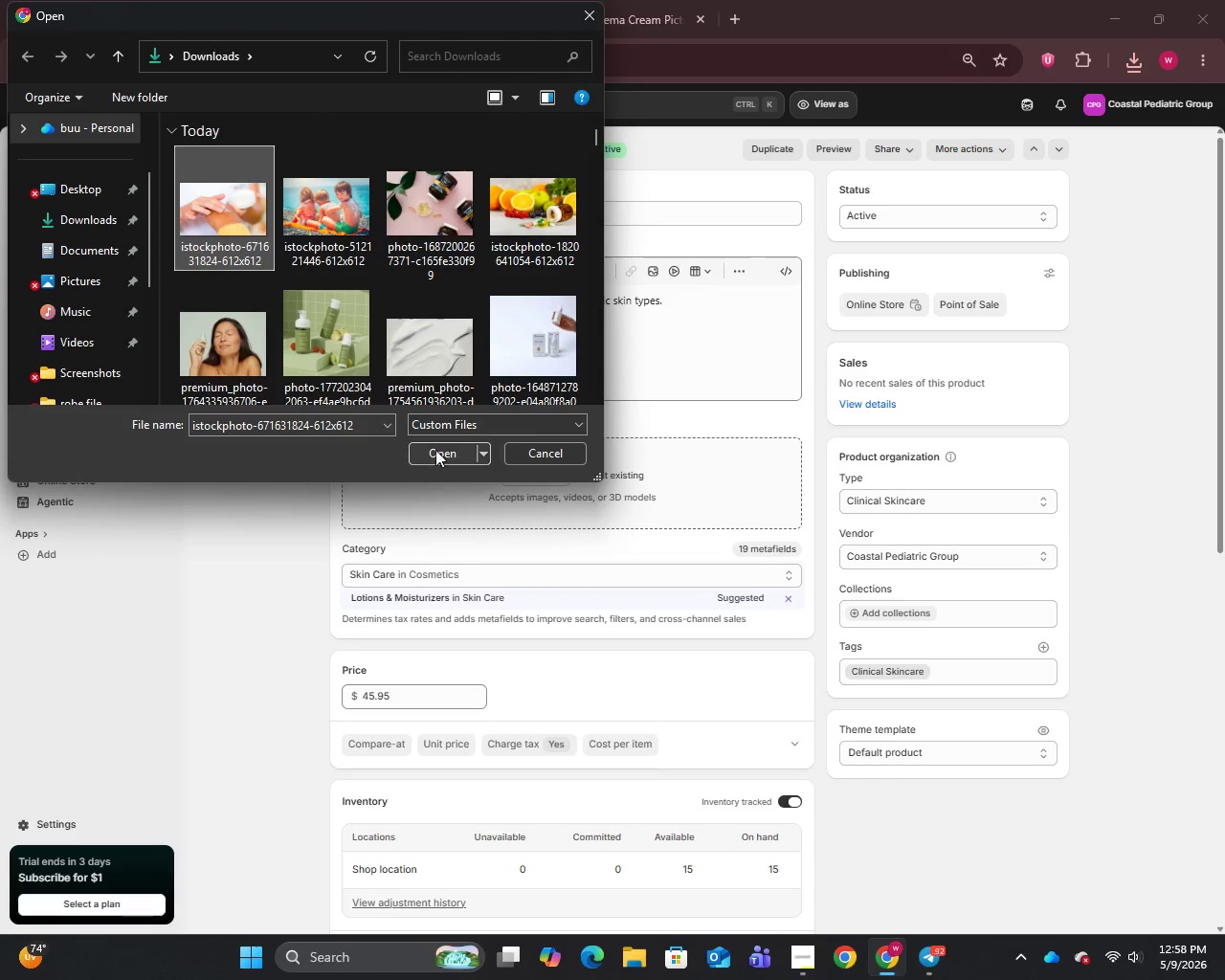 
left_click([435, 450])
 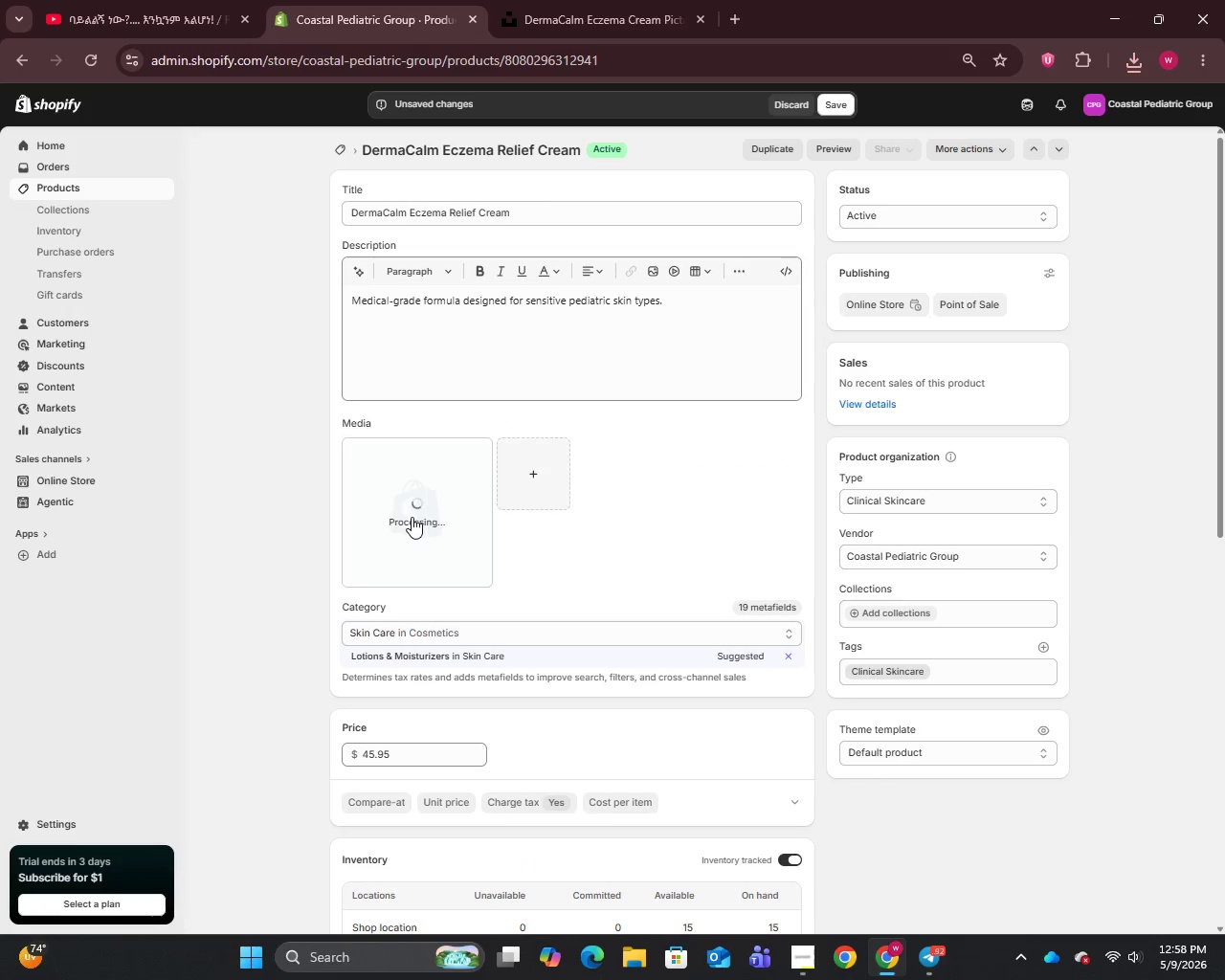 
wait(6.7)
 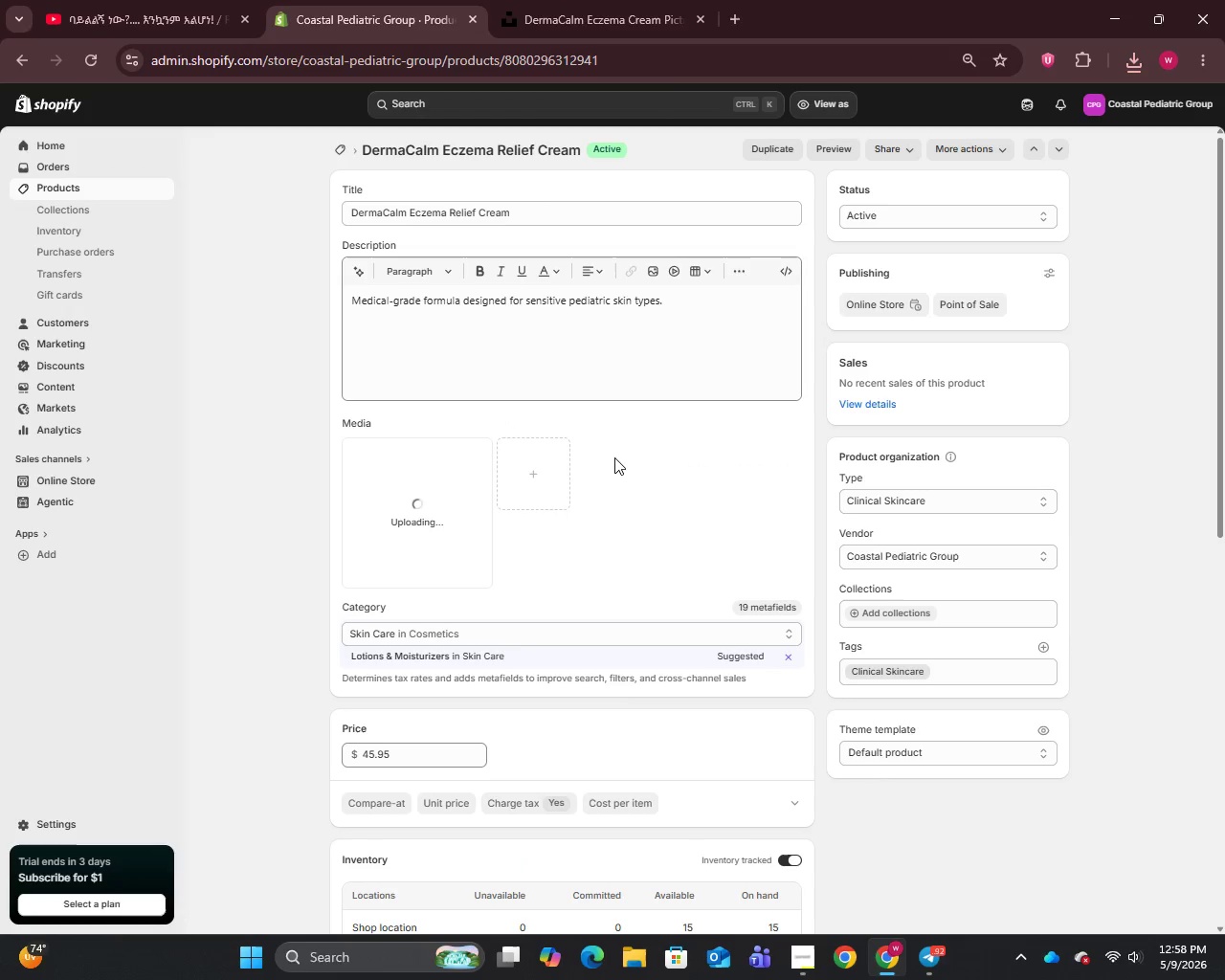 
left_click([412, 517])
 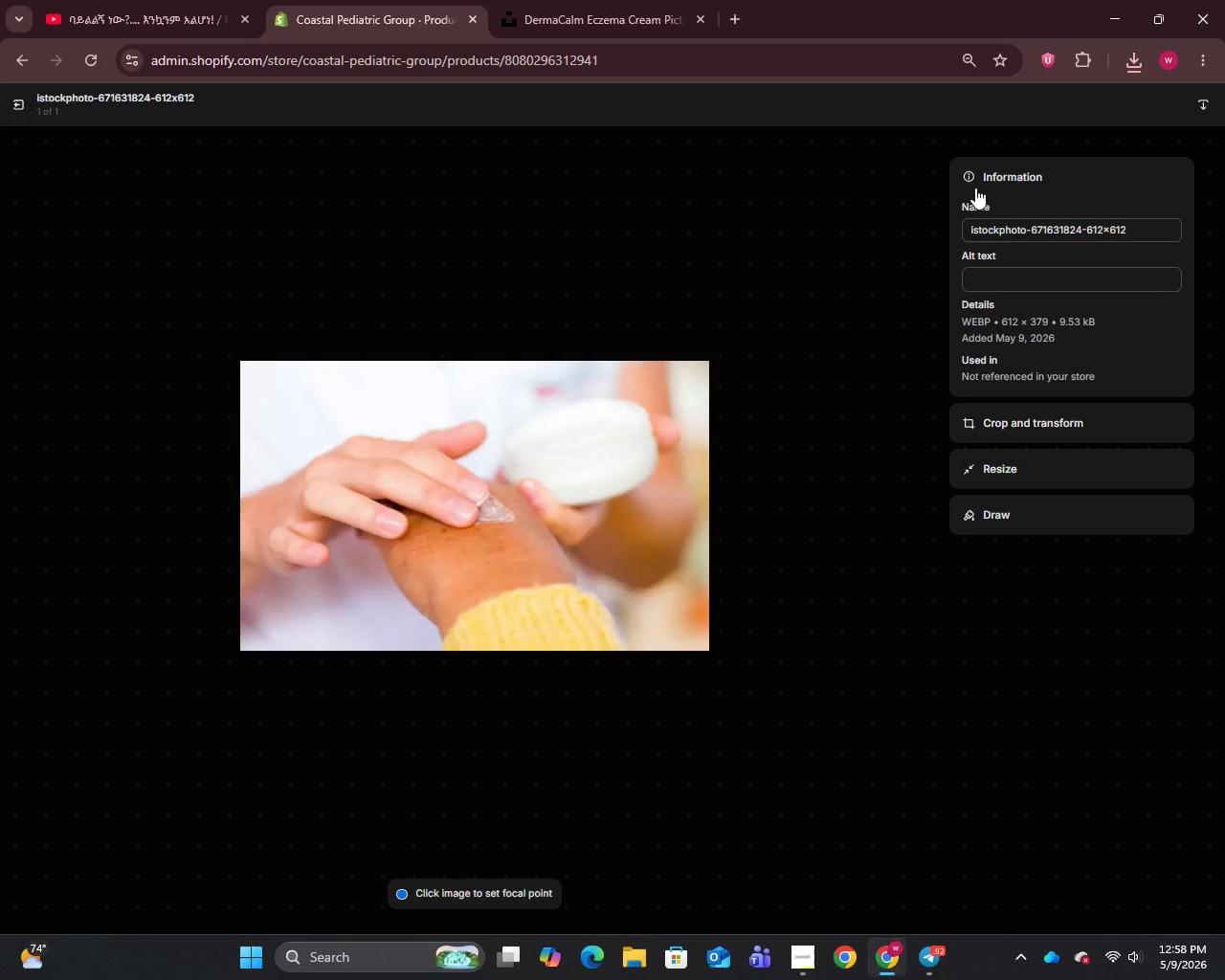 
left_click([1013, 223])
 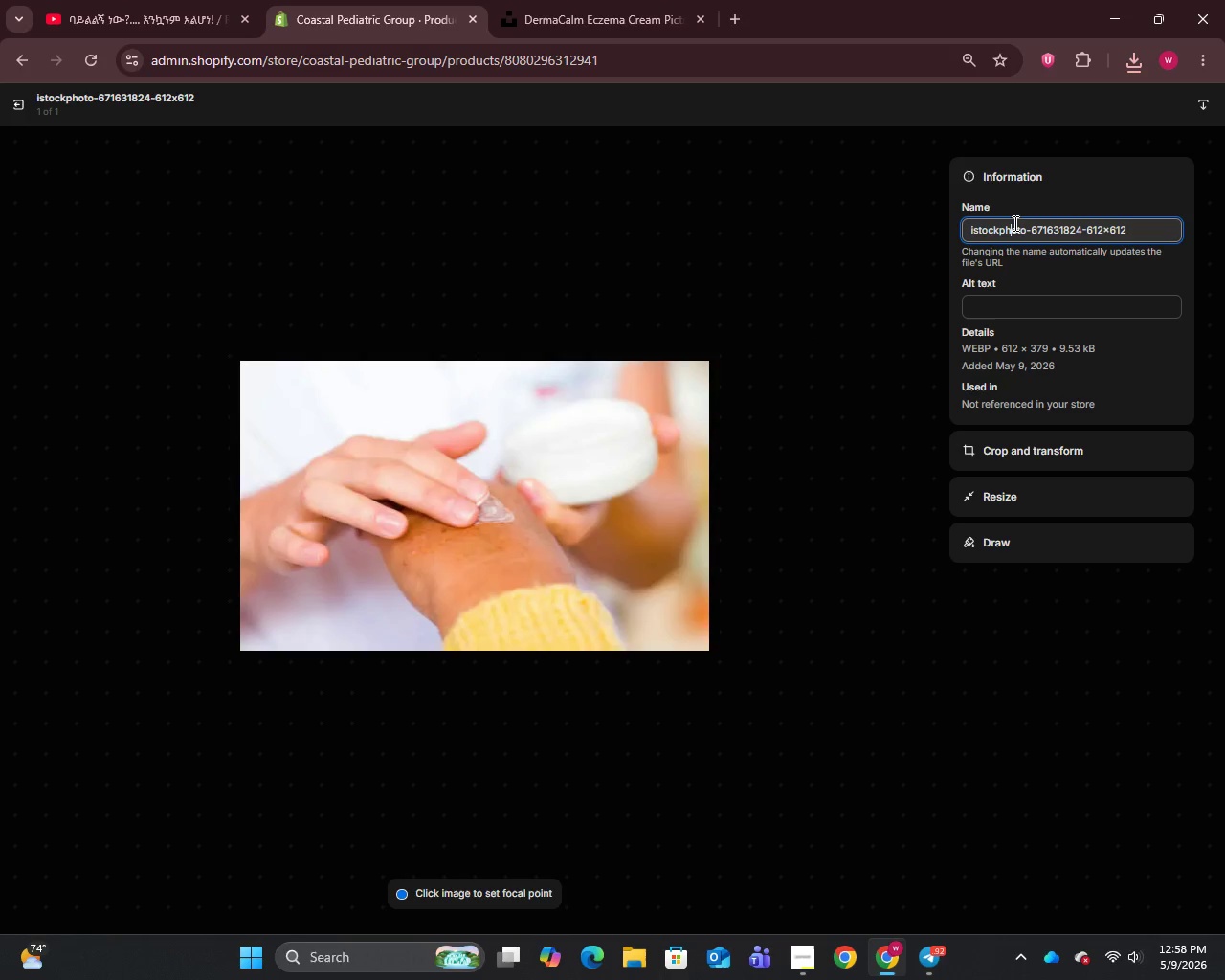 
key(Control+A)
 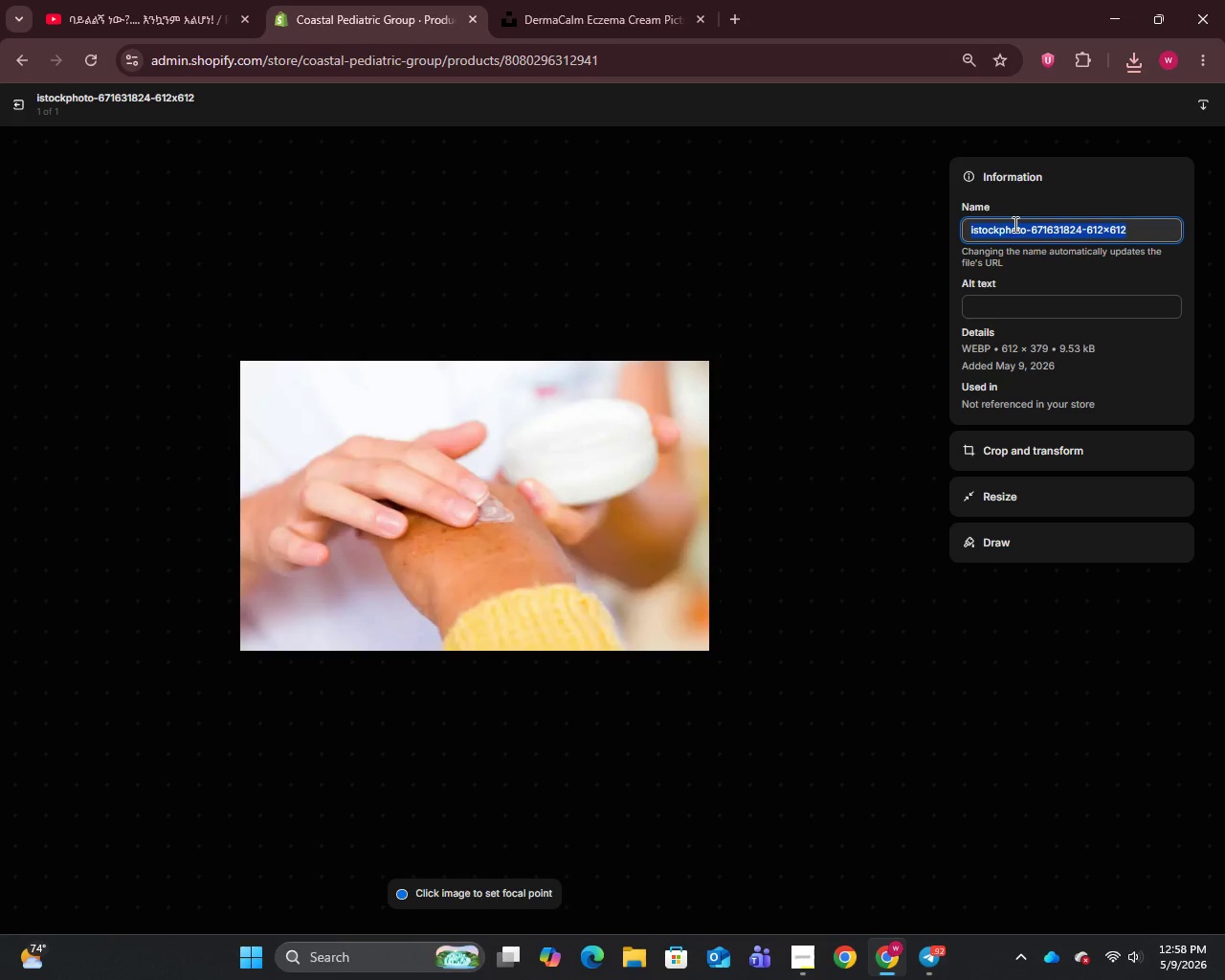 
key(Control+V)
 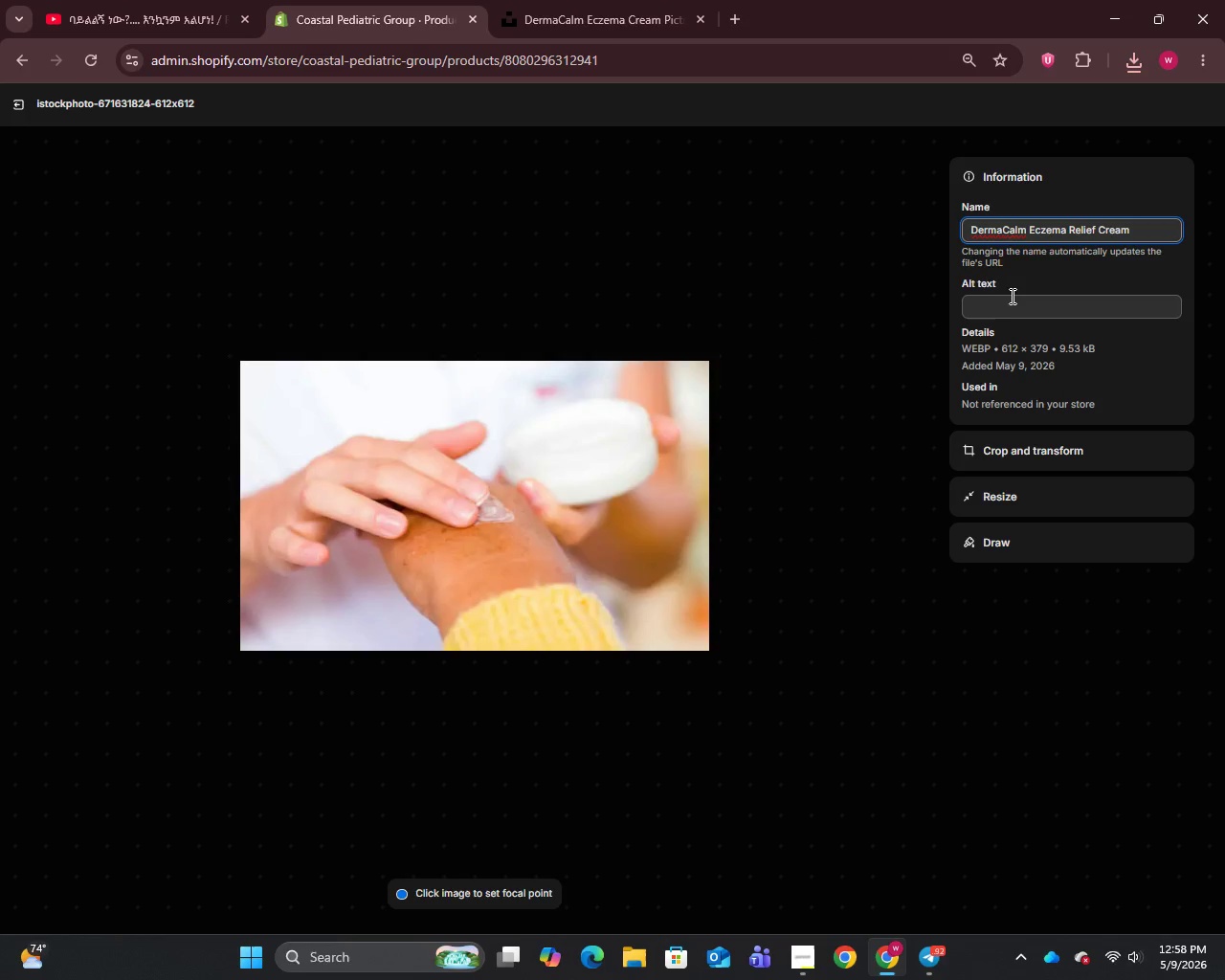 
left_click([1011, 296])
 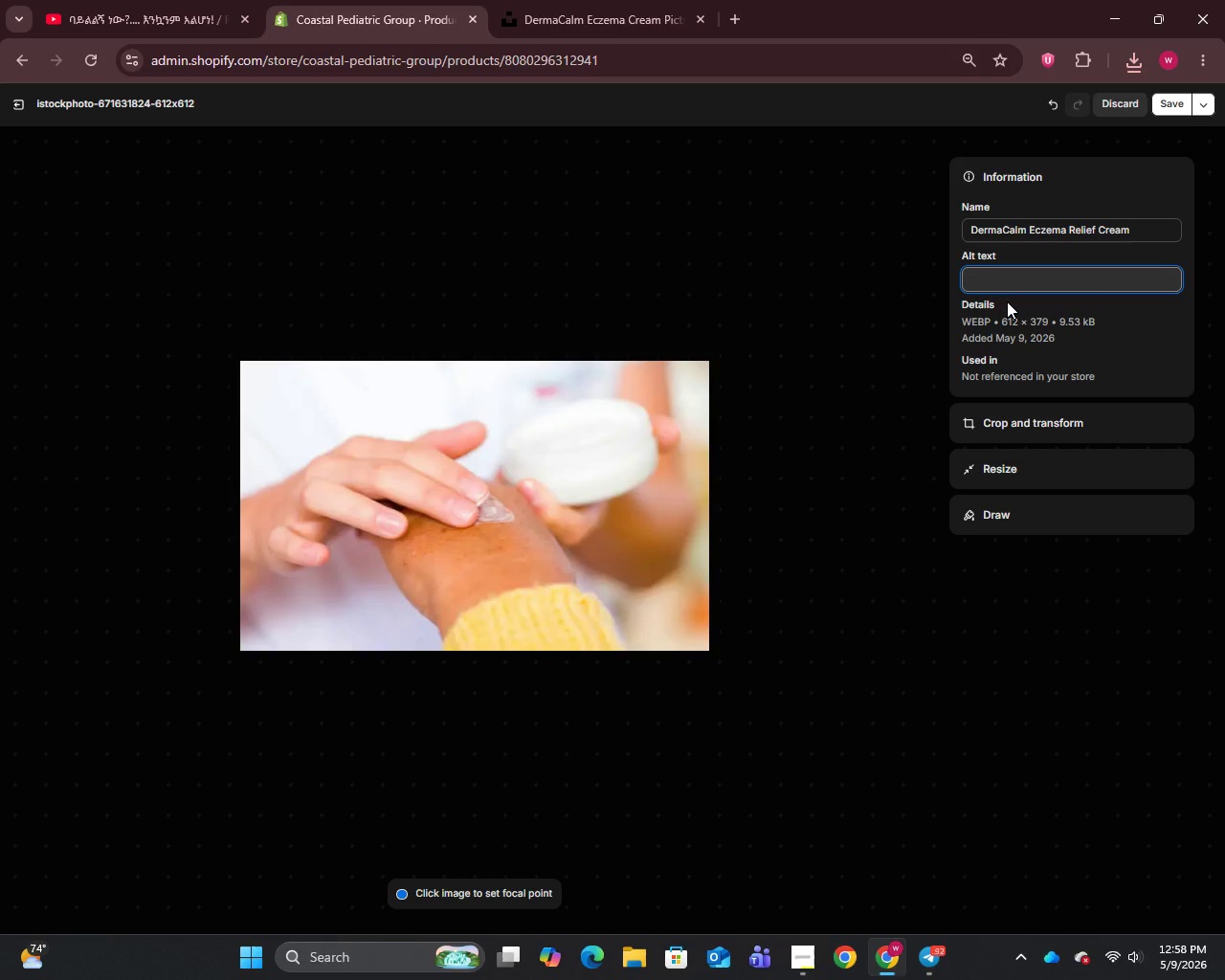 
wait(17.41)
 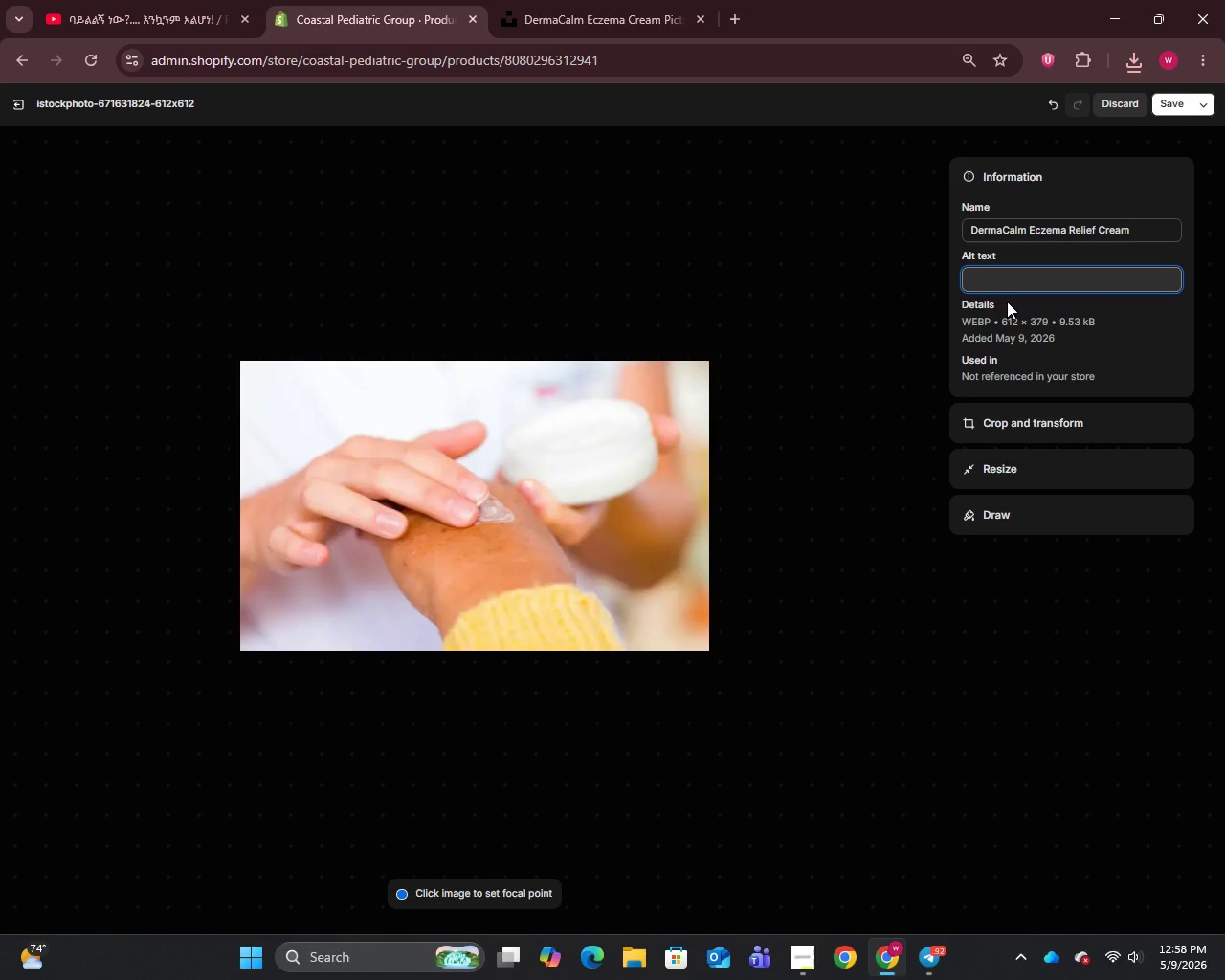 
type(Dern)
key(Backspace)
type(maCalm Eczema Relief Cream medical-grade formula for sensitive pediatric skin by Coastal Pediatric Group)
 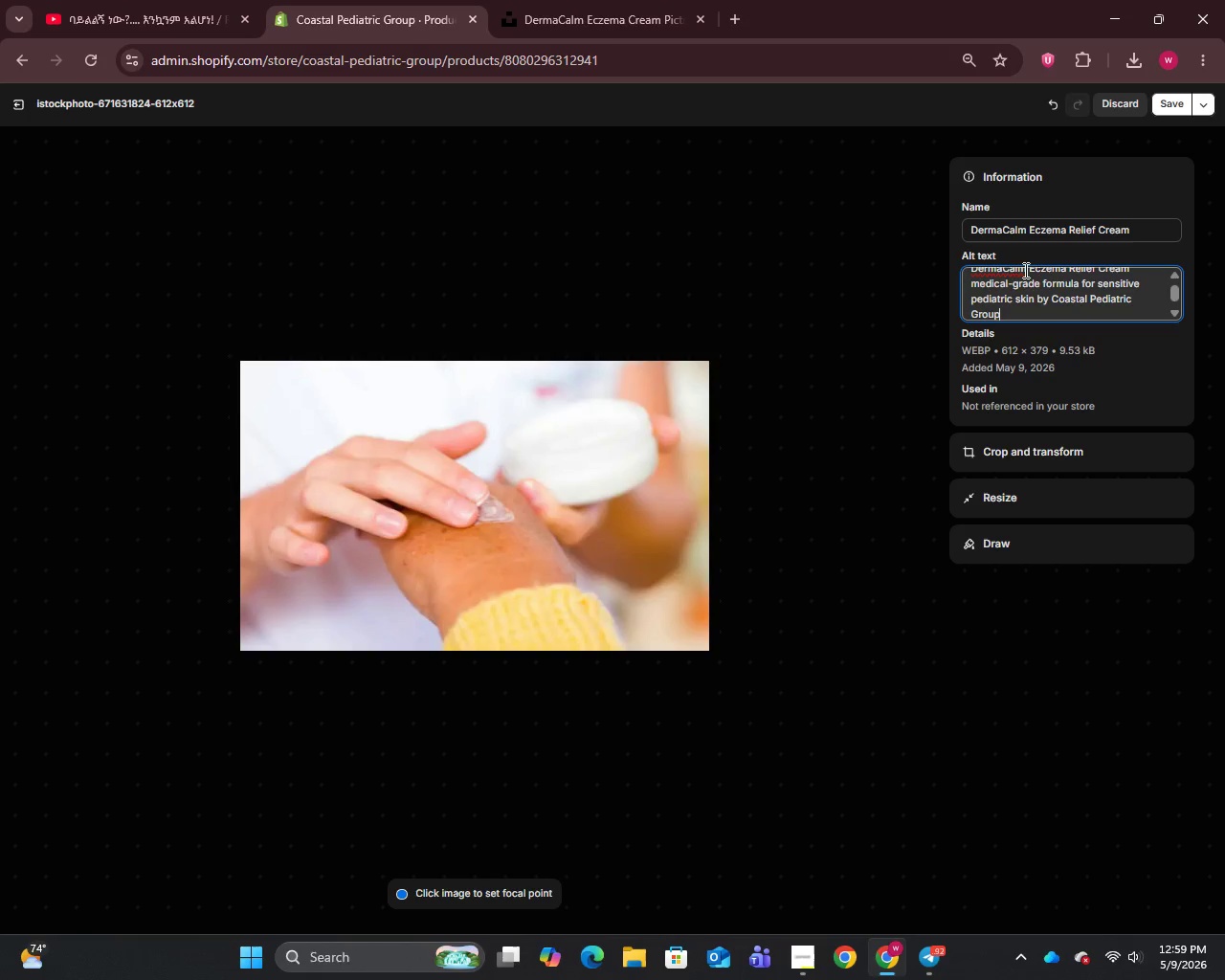 
scroll: coordinate [1026, 290], scroll_direction: up, amount: 2.0
 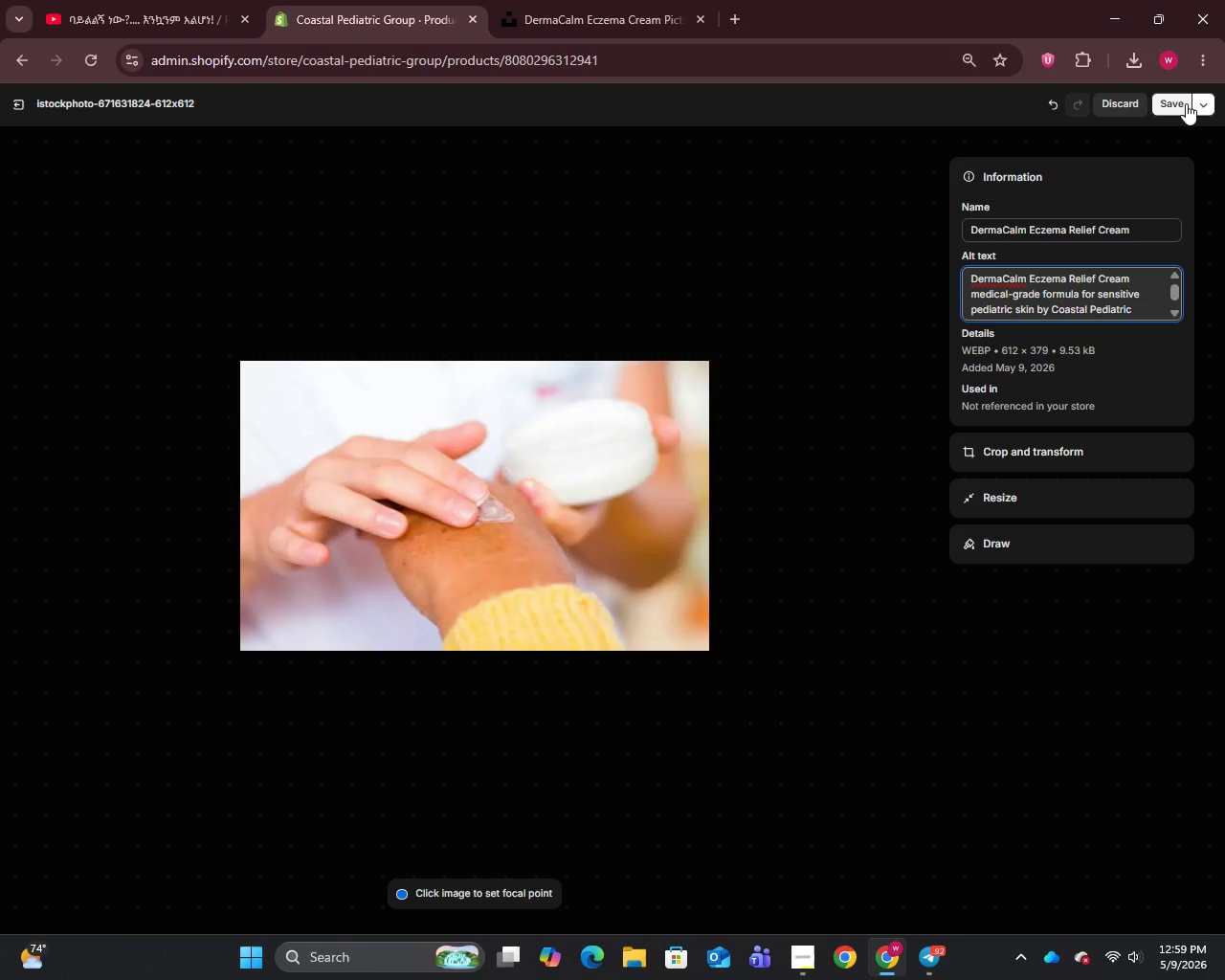 
left_click([1183, 103])
 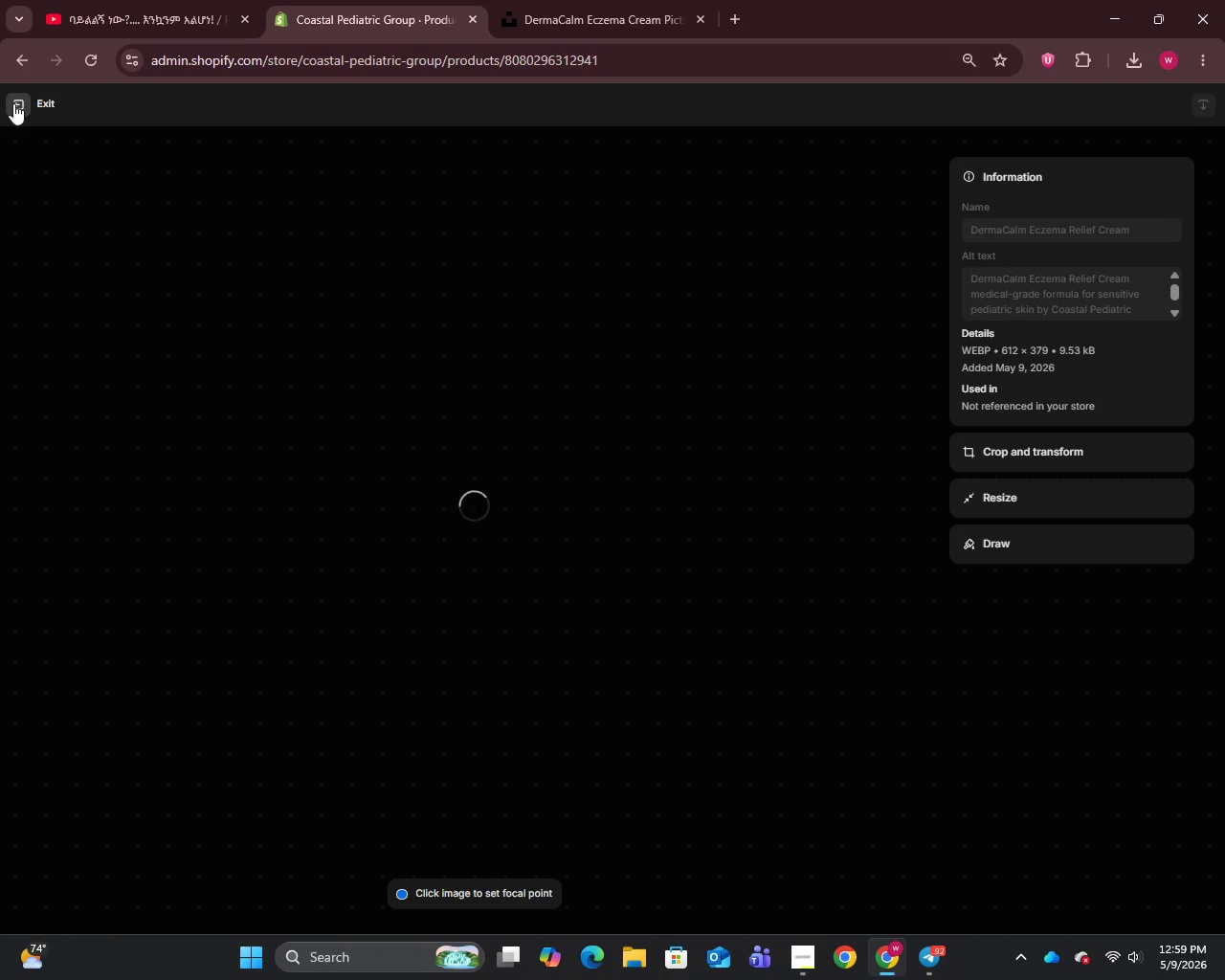 
left_click([13, 103])
 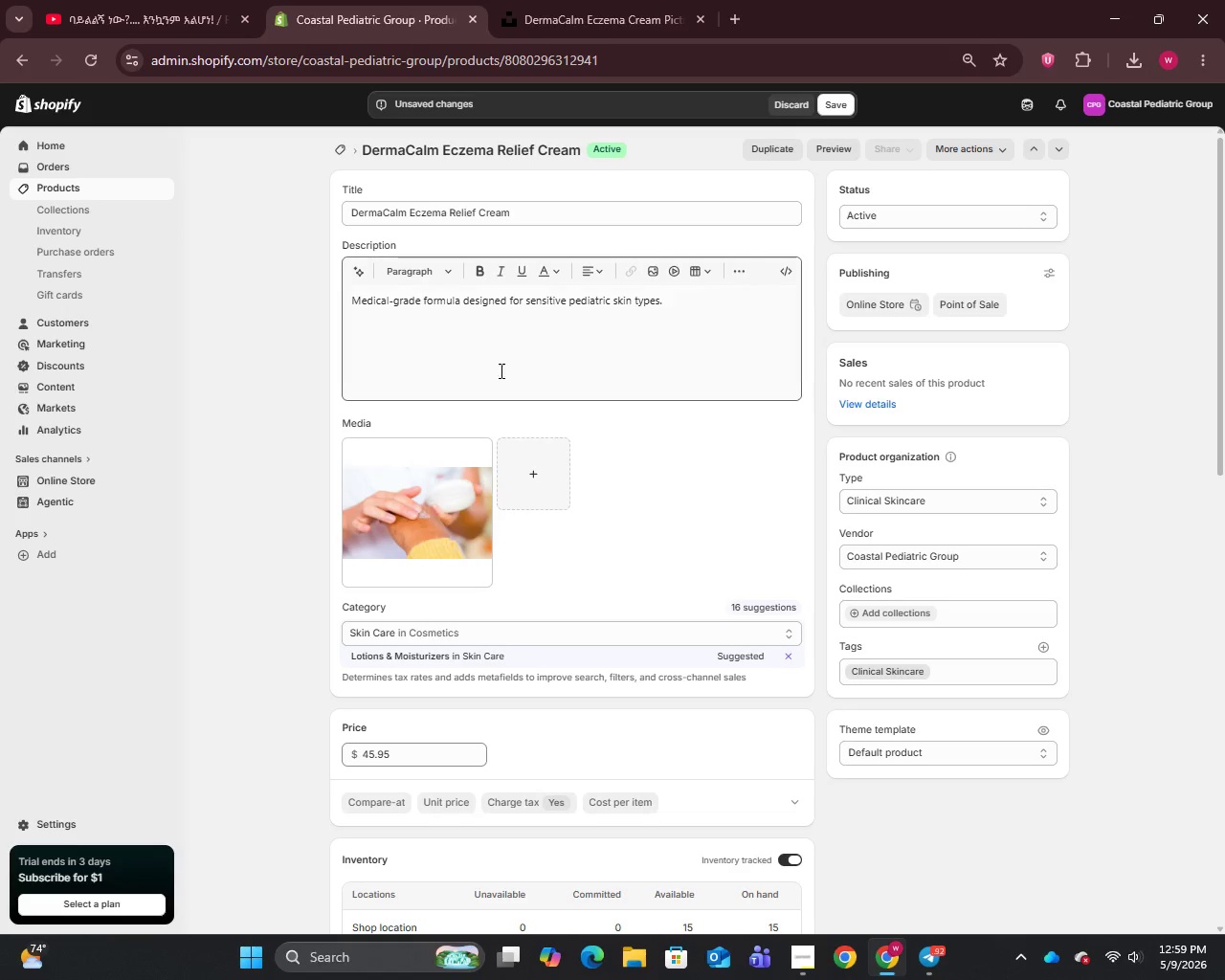 
scroll: coordinate [662, 705], scroll_direction: down, amount: 26.0
 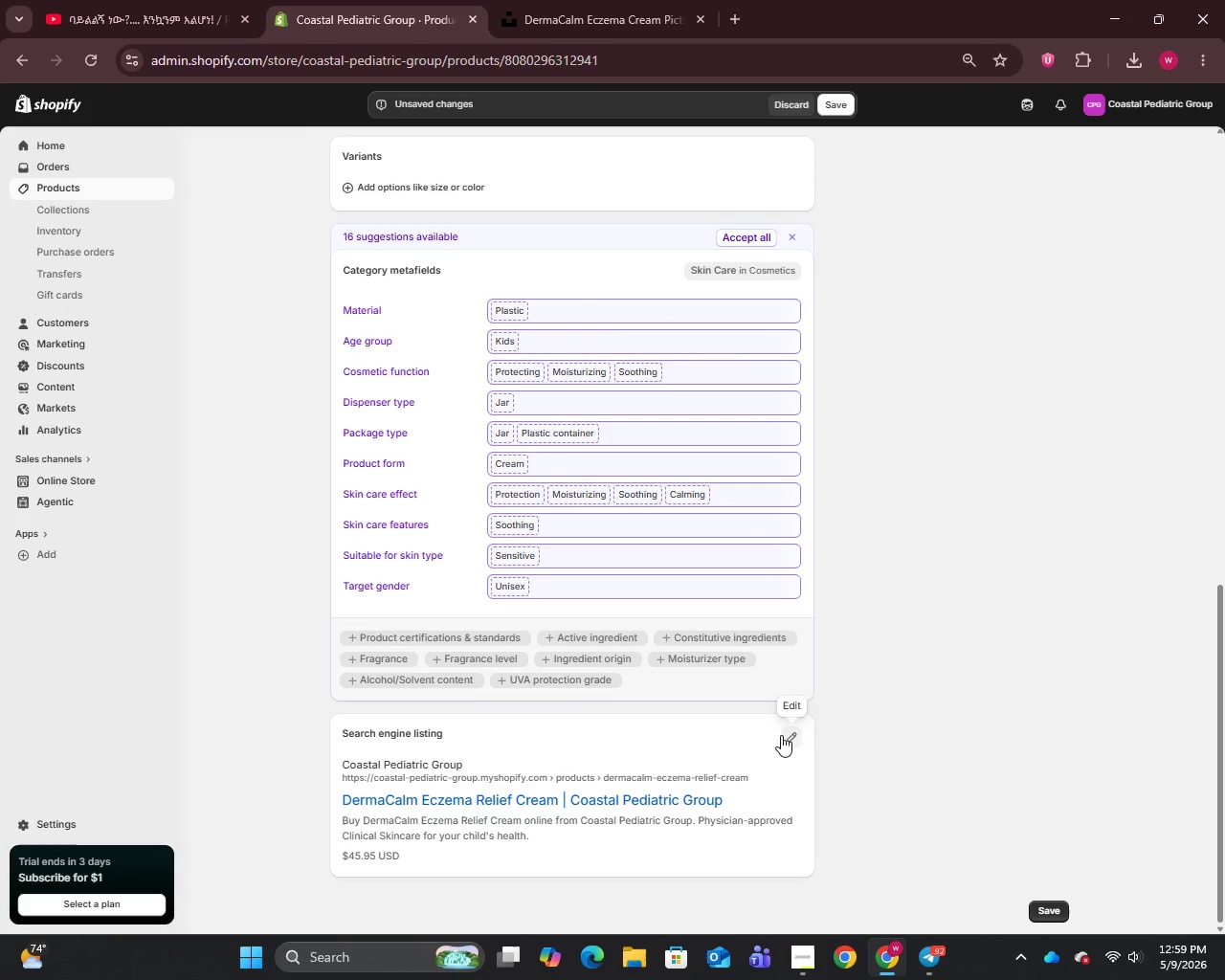 
left_click([778, 734])
 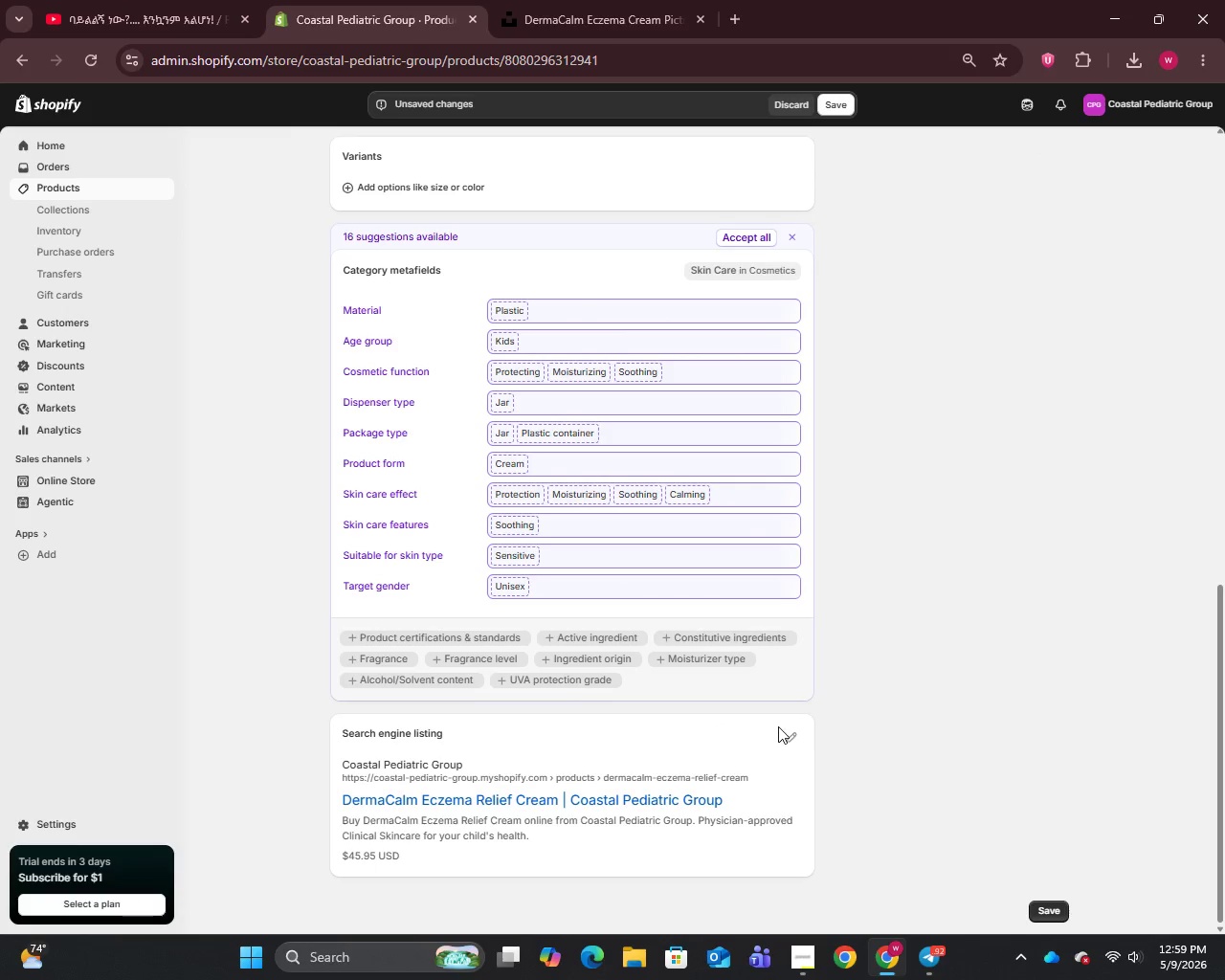 
scroll: coordinate [778, 726], scroll_direction: down, amount: 8.0
 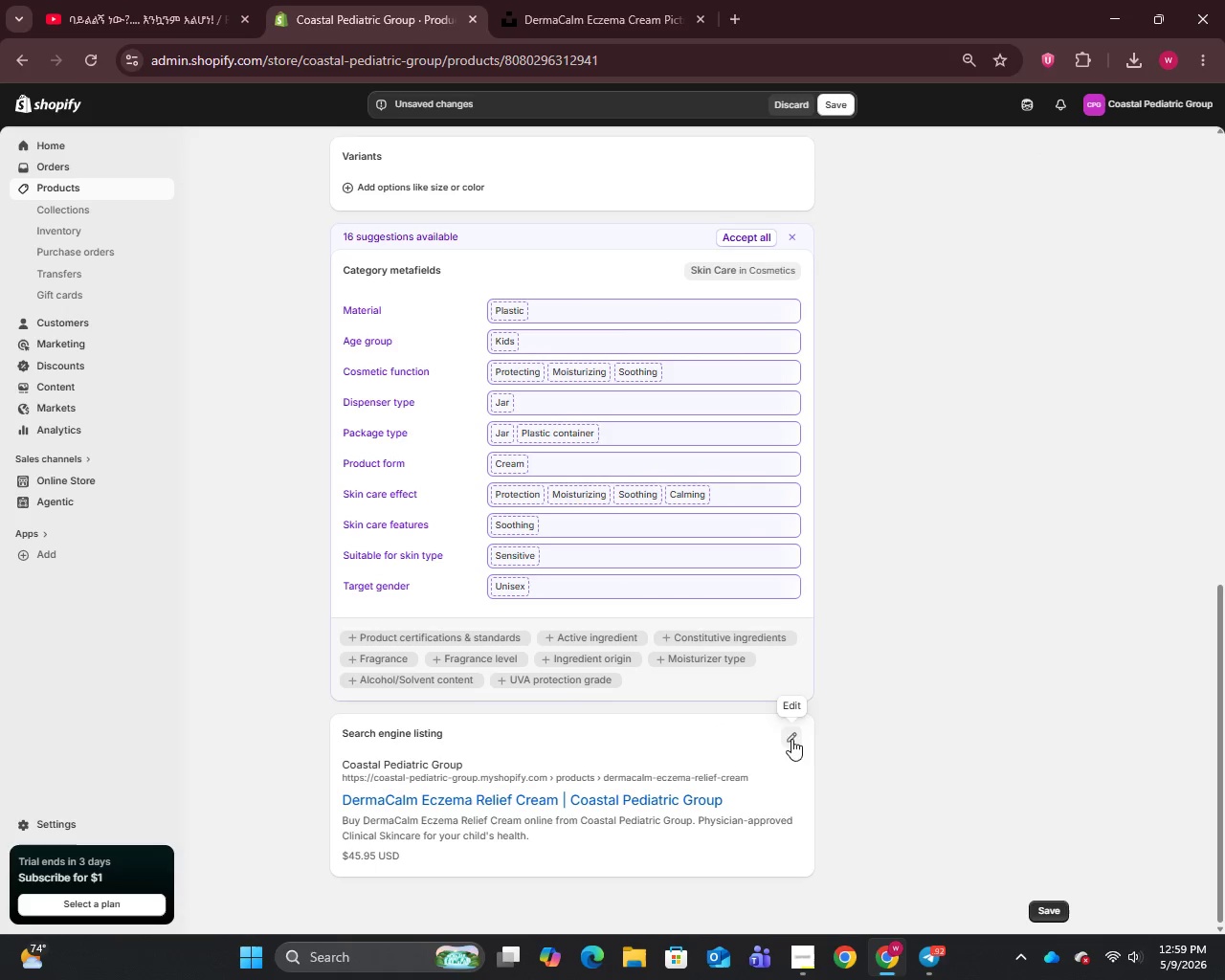 
left_click([791, 734])
 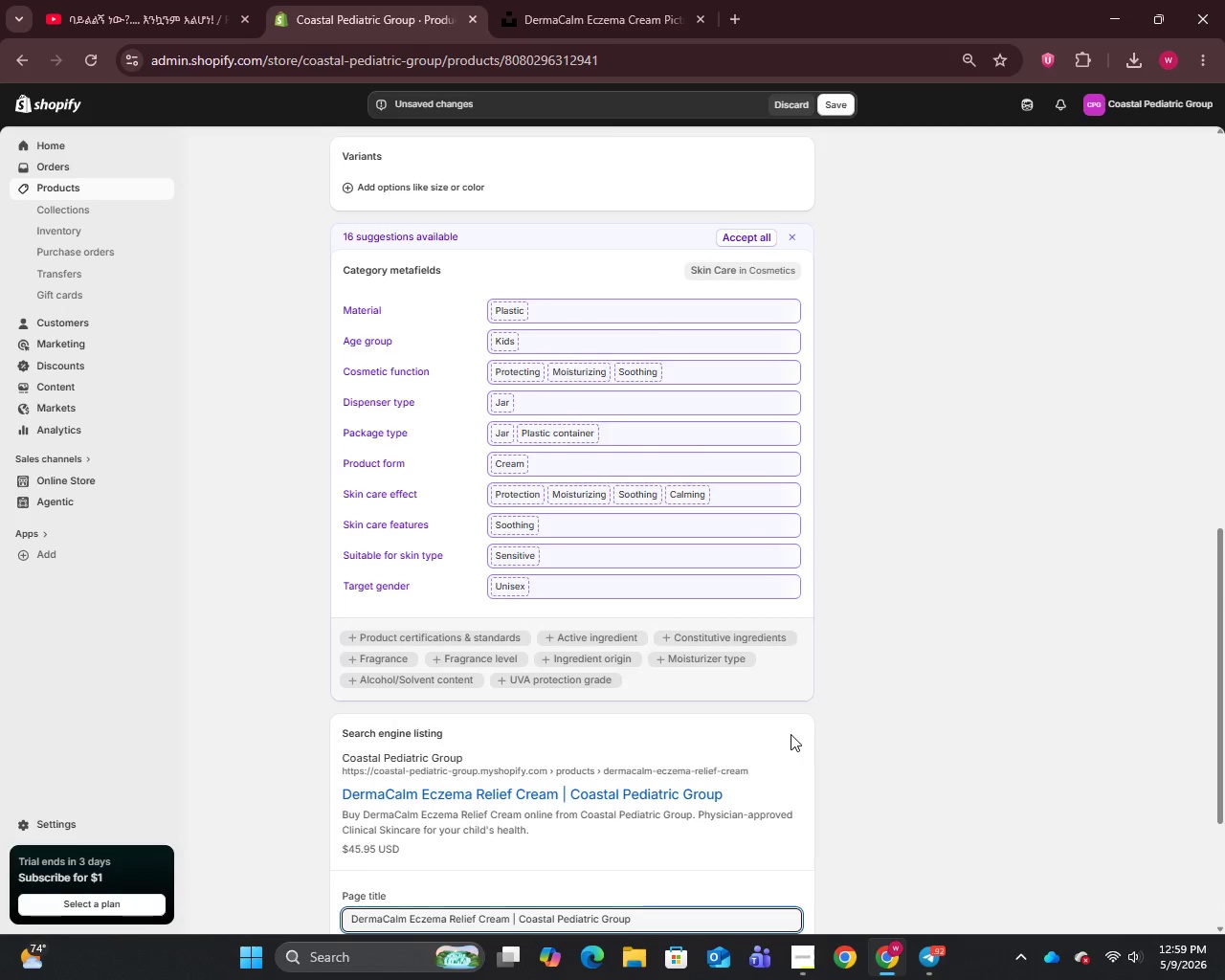 
scroll: coordinate [791, 734], scroll_direction: down, amount: 6.0
 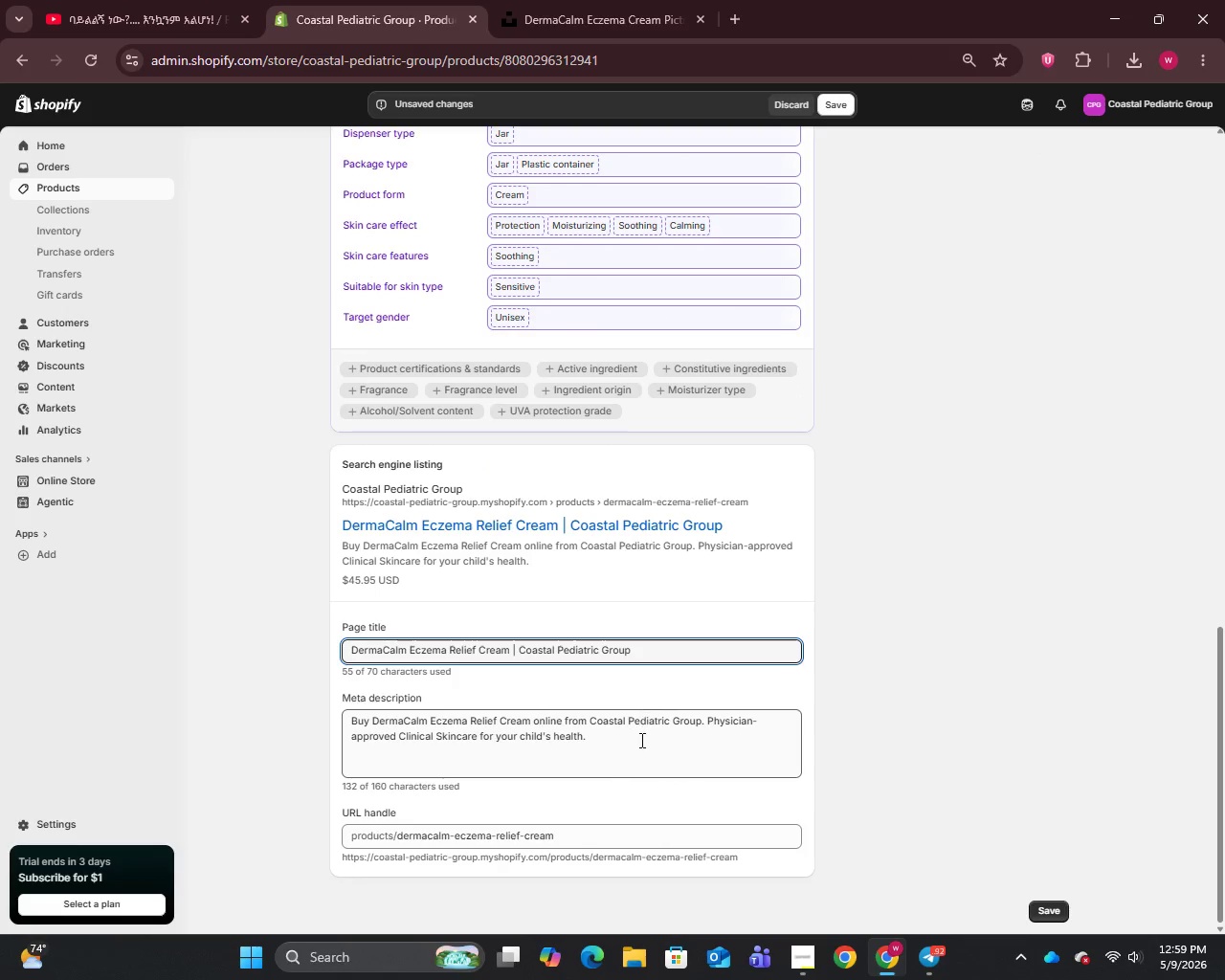 
left_click([640, 742])
 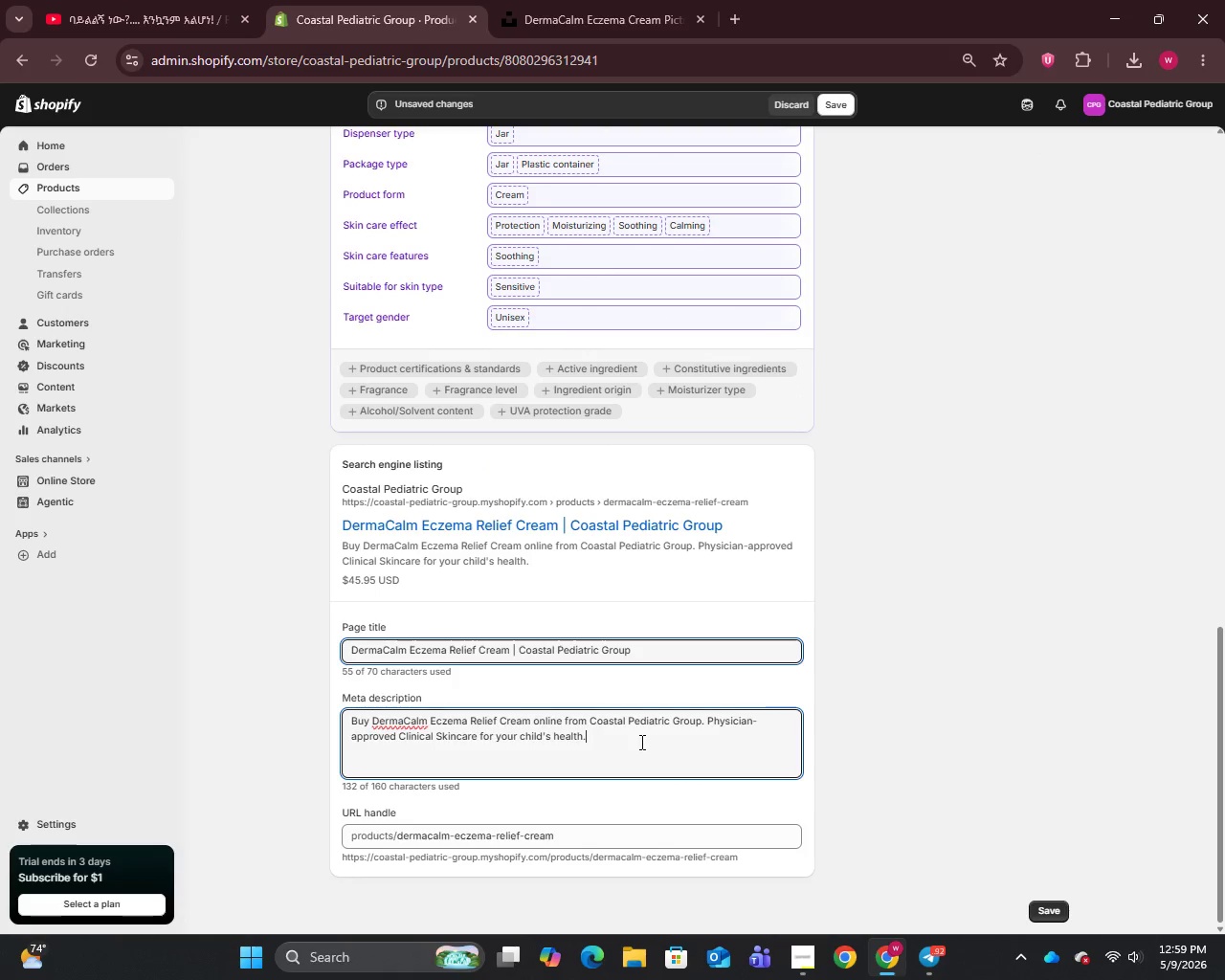 
key(Control+A)
 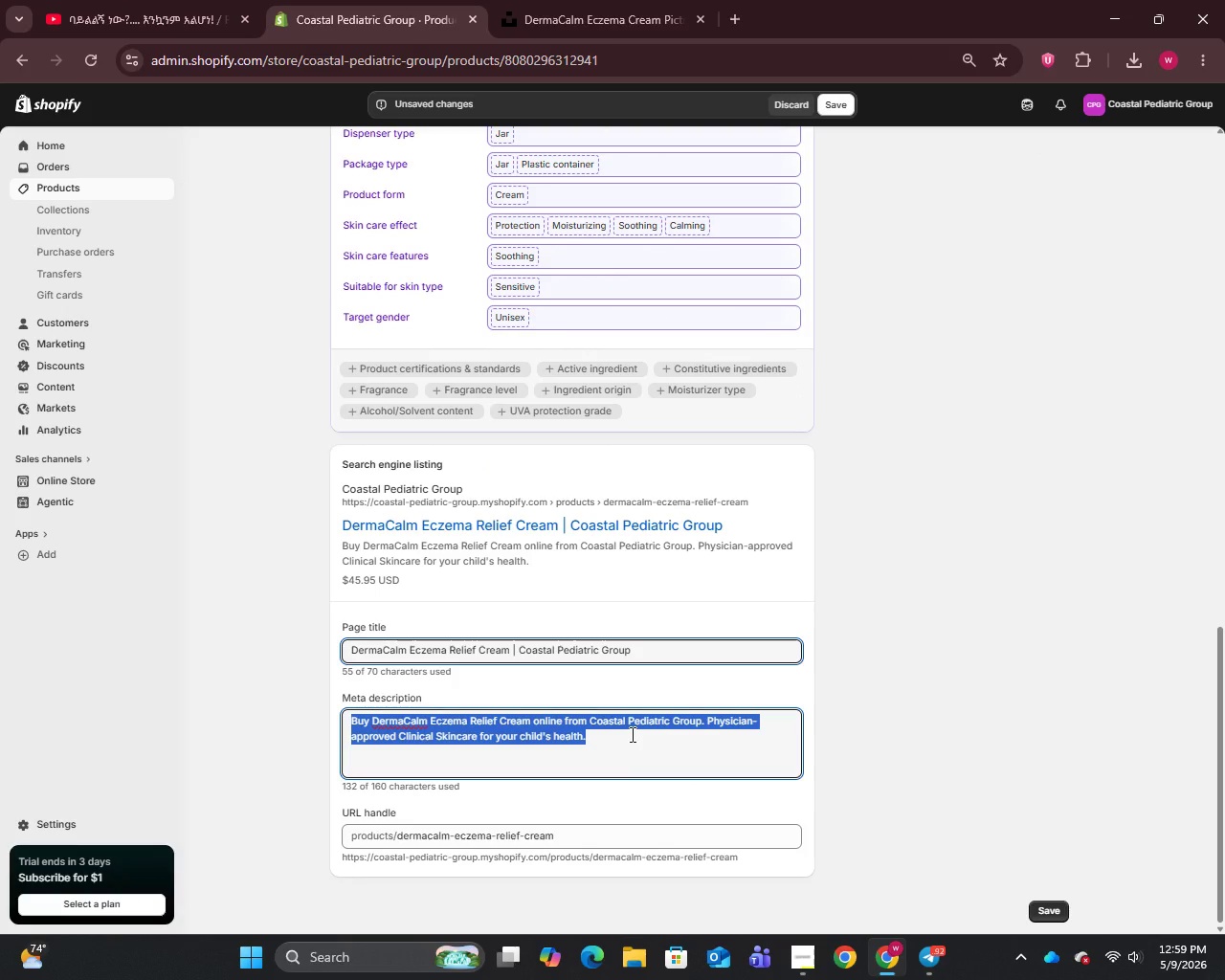 
type(Medical-grade eczema relief cream for sensitive pediatric skin.)
 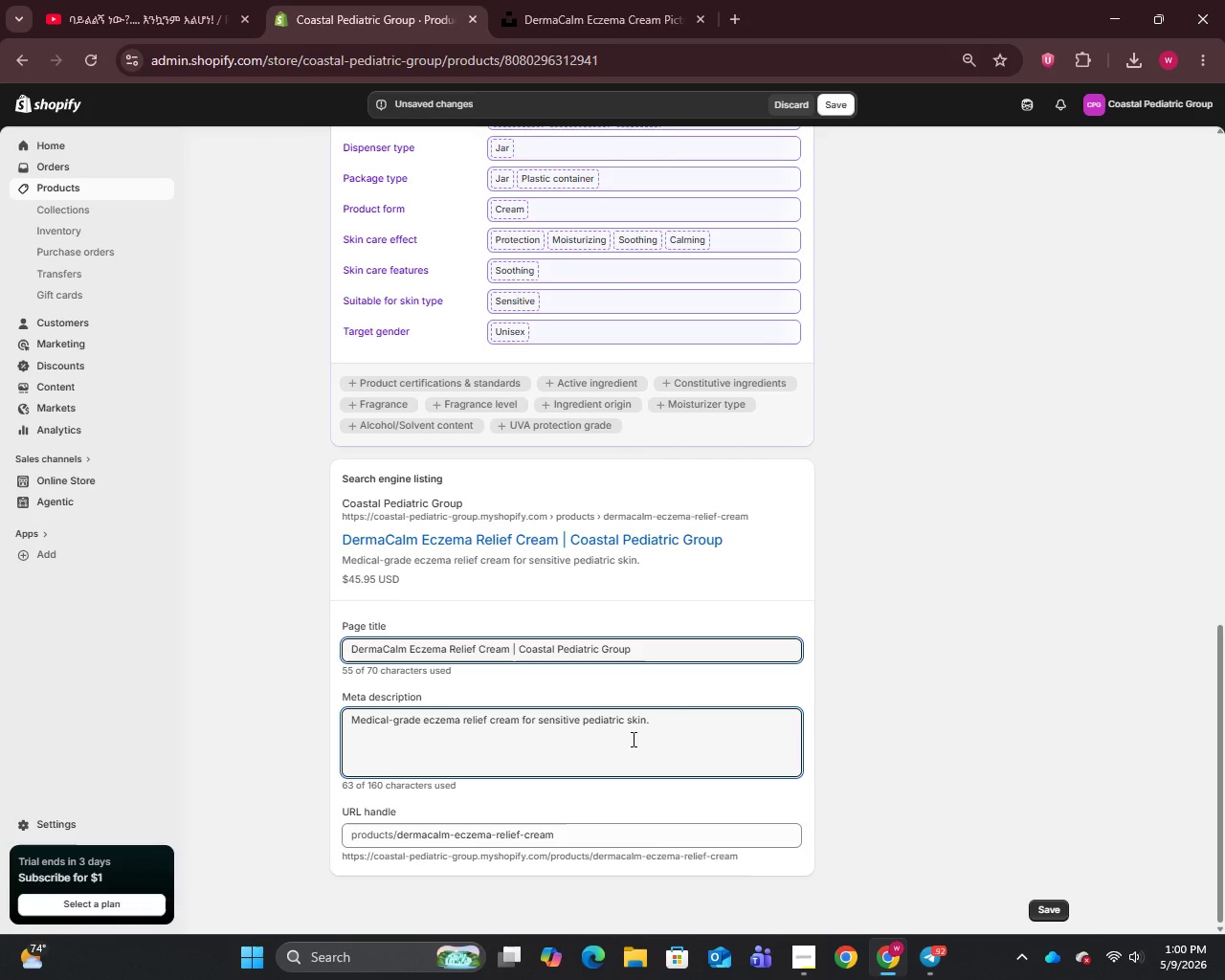 
wait(6.52)
 